 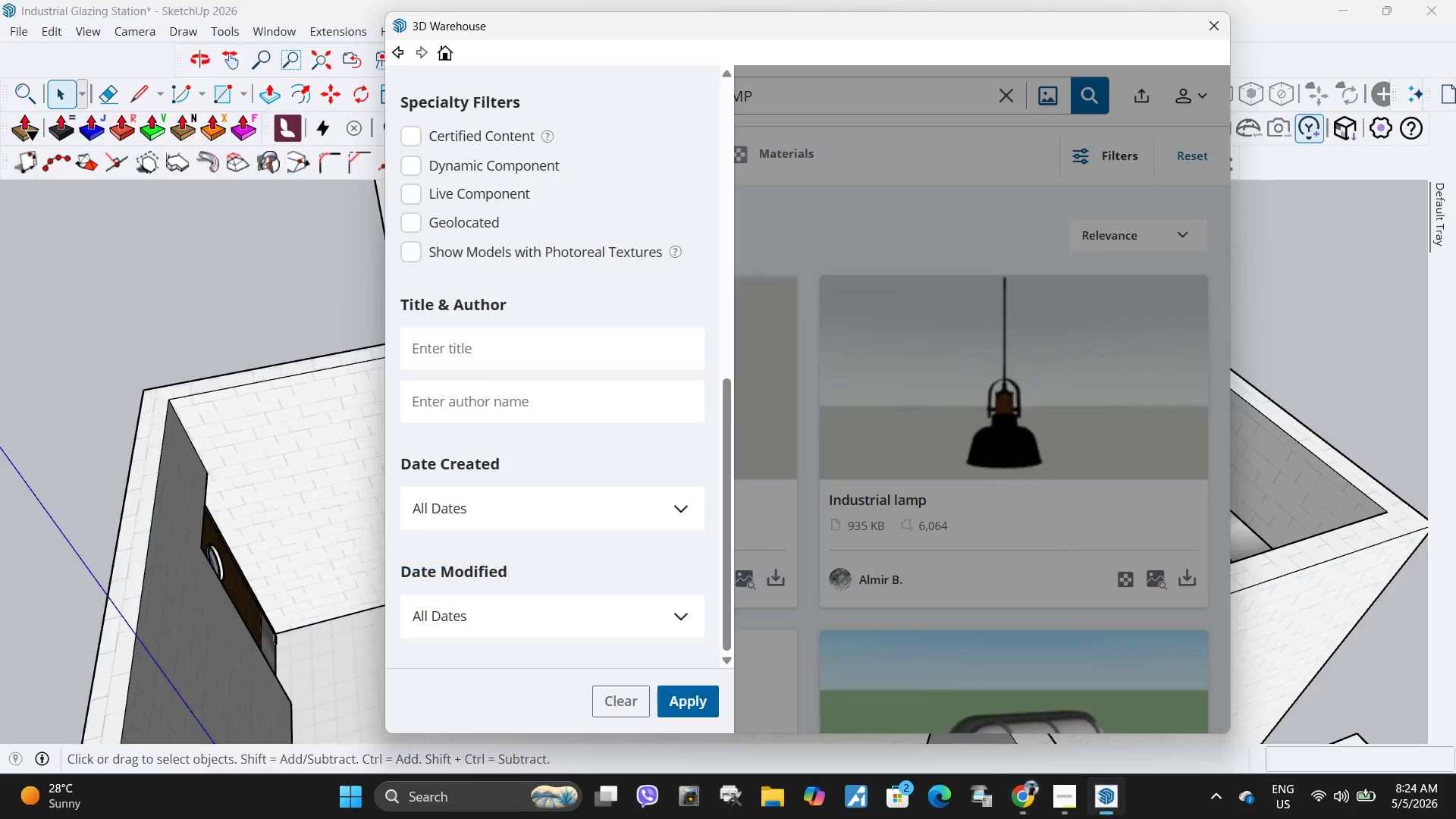 
left_click([1112, 818])
 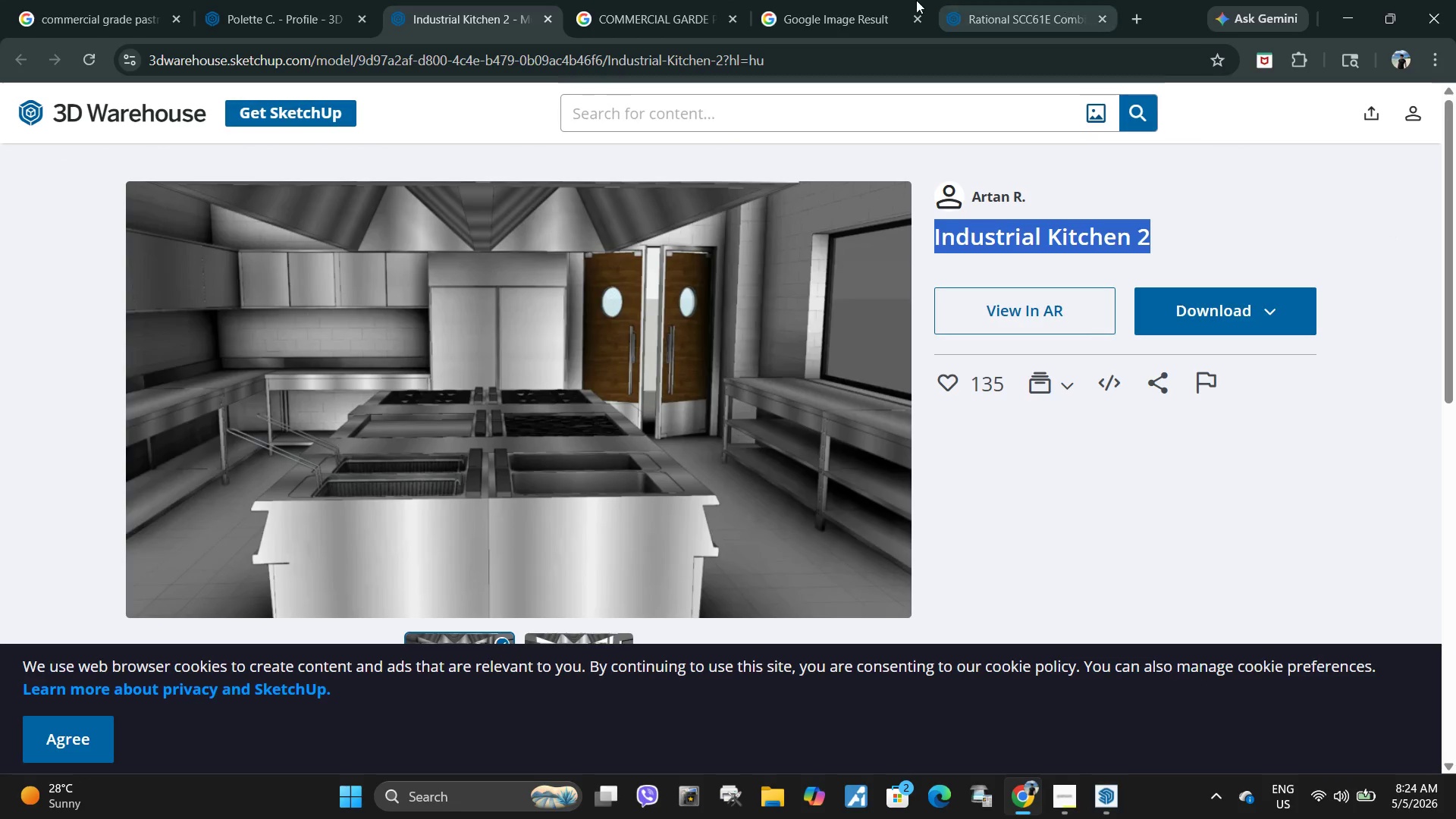 
left_click([803, 0])
 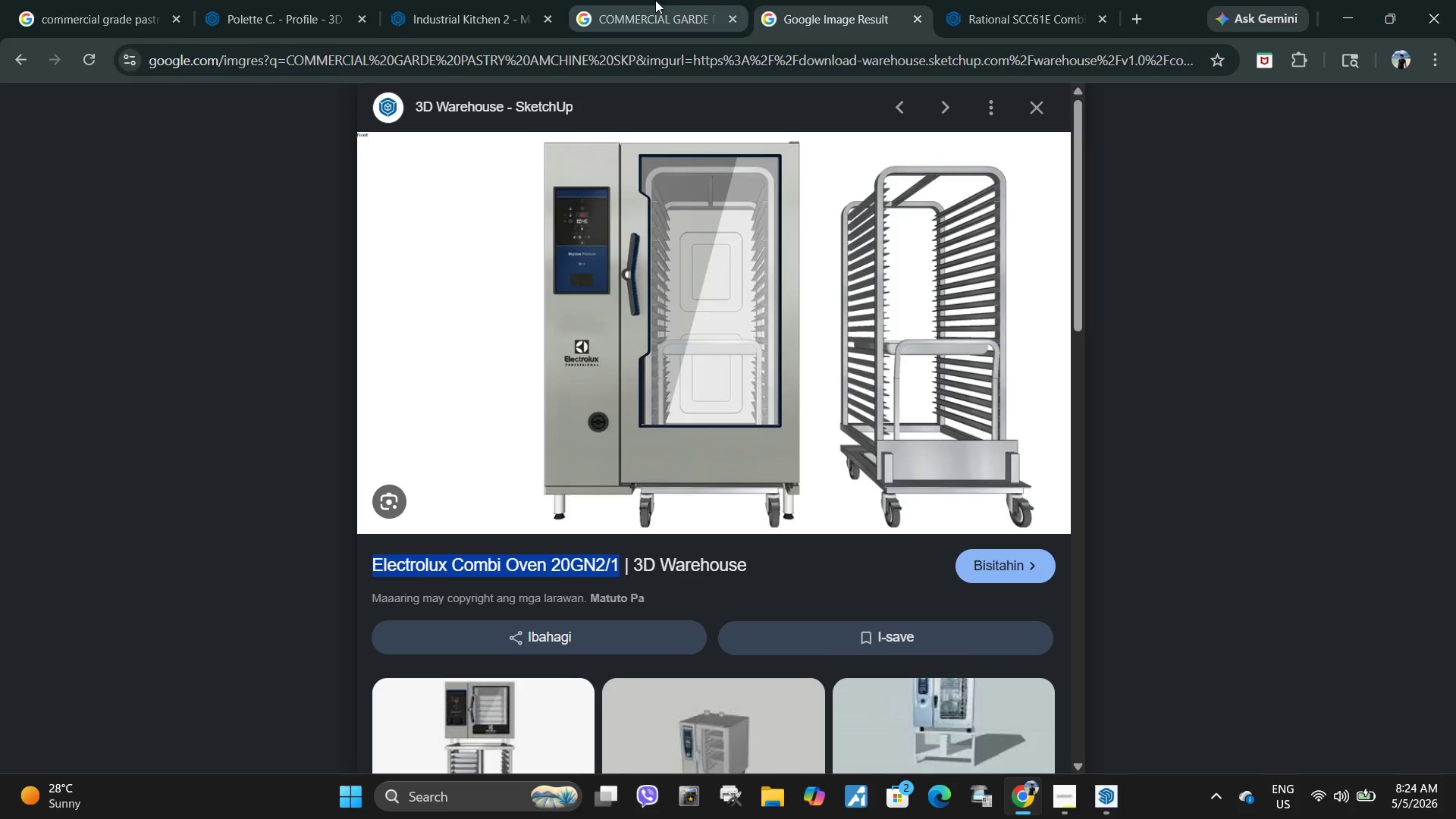 
left_click([655, 0])
 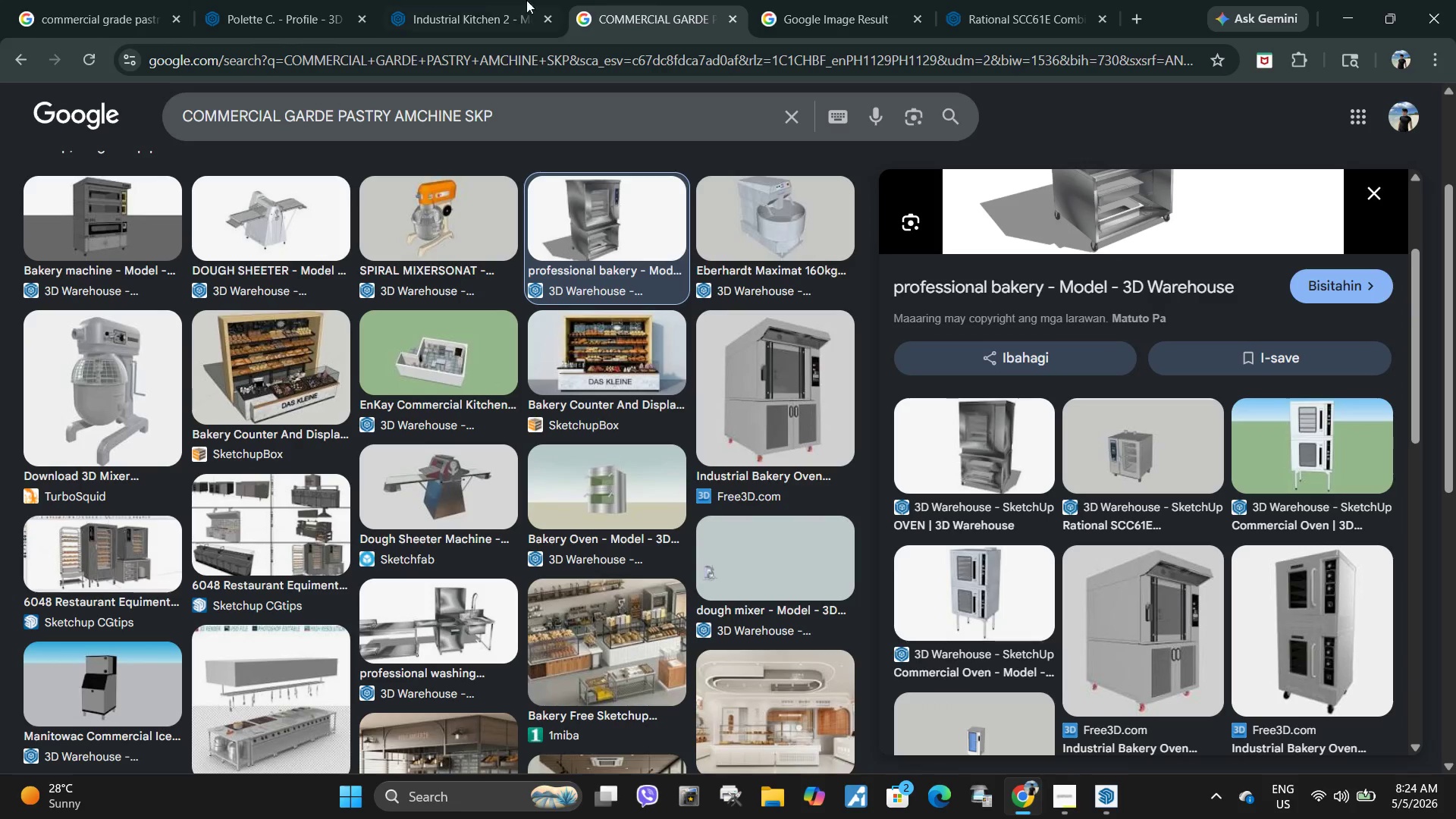 
left_click([467, 0])
 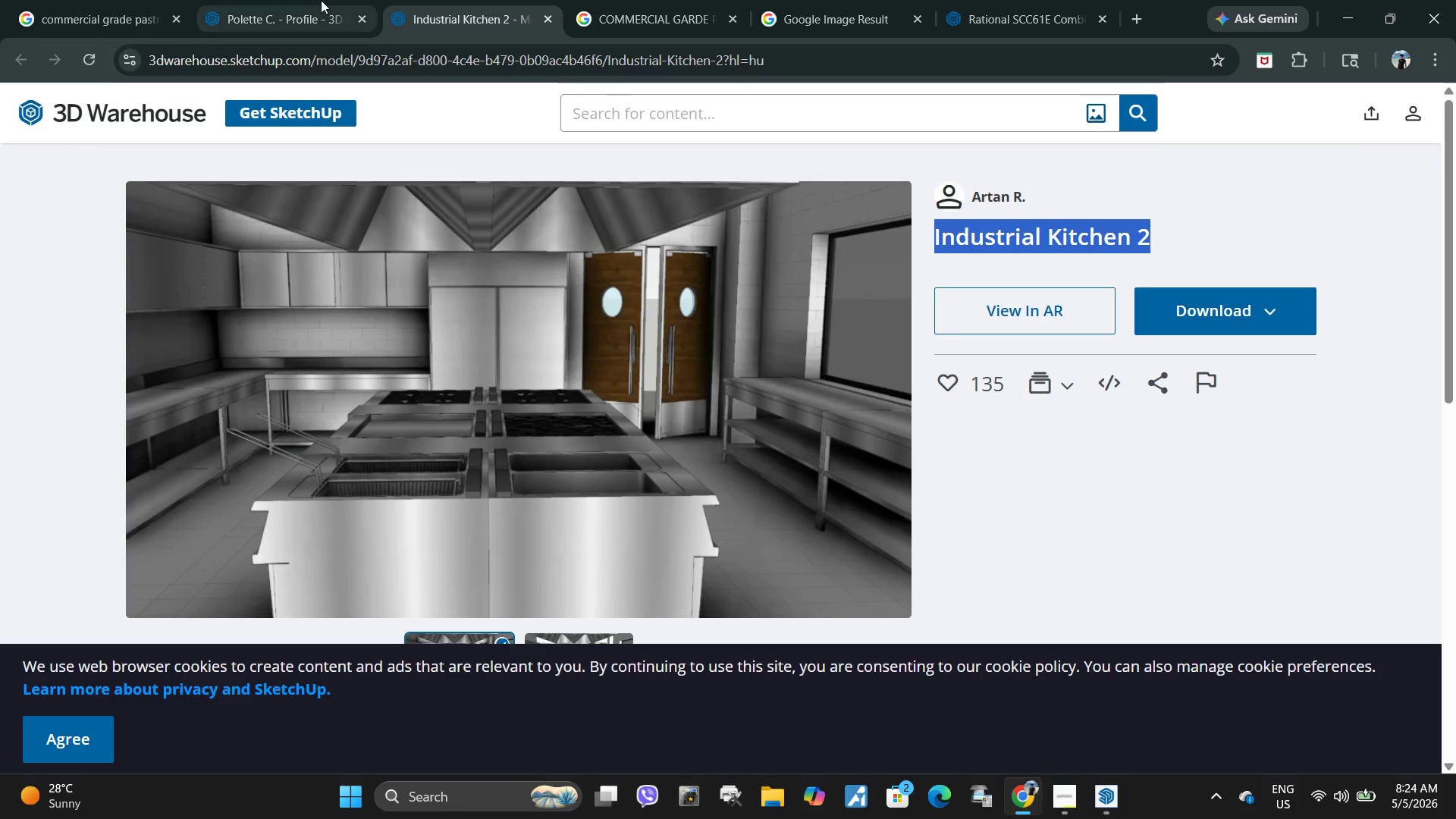 
left_click([316, 0])
 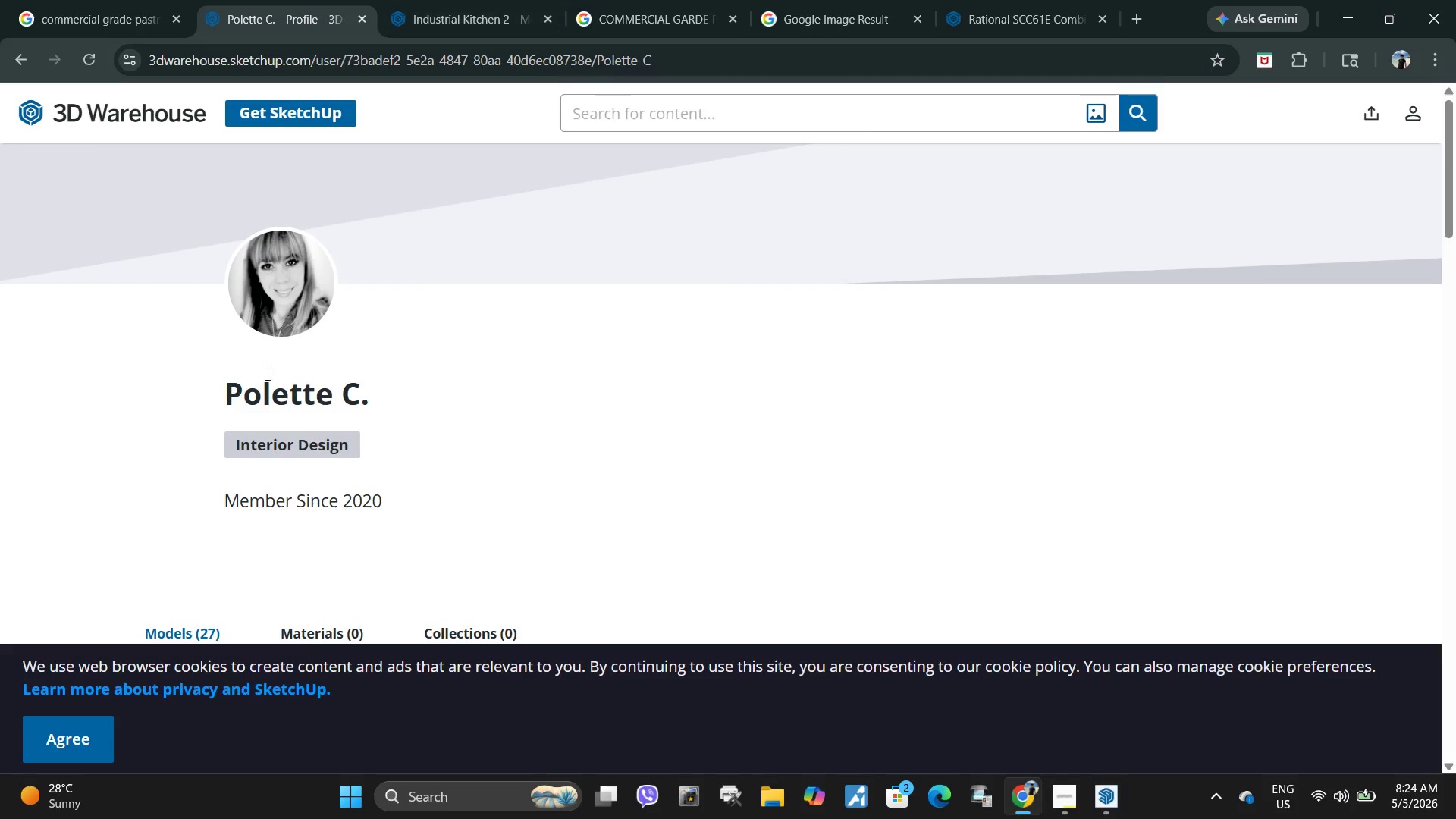 
left_click_drag(start_coordinate=[193, 388], to_coordinate=[491, 422])
 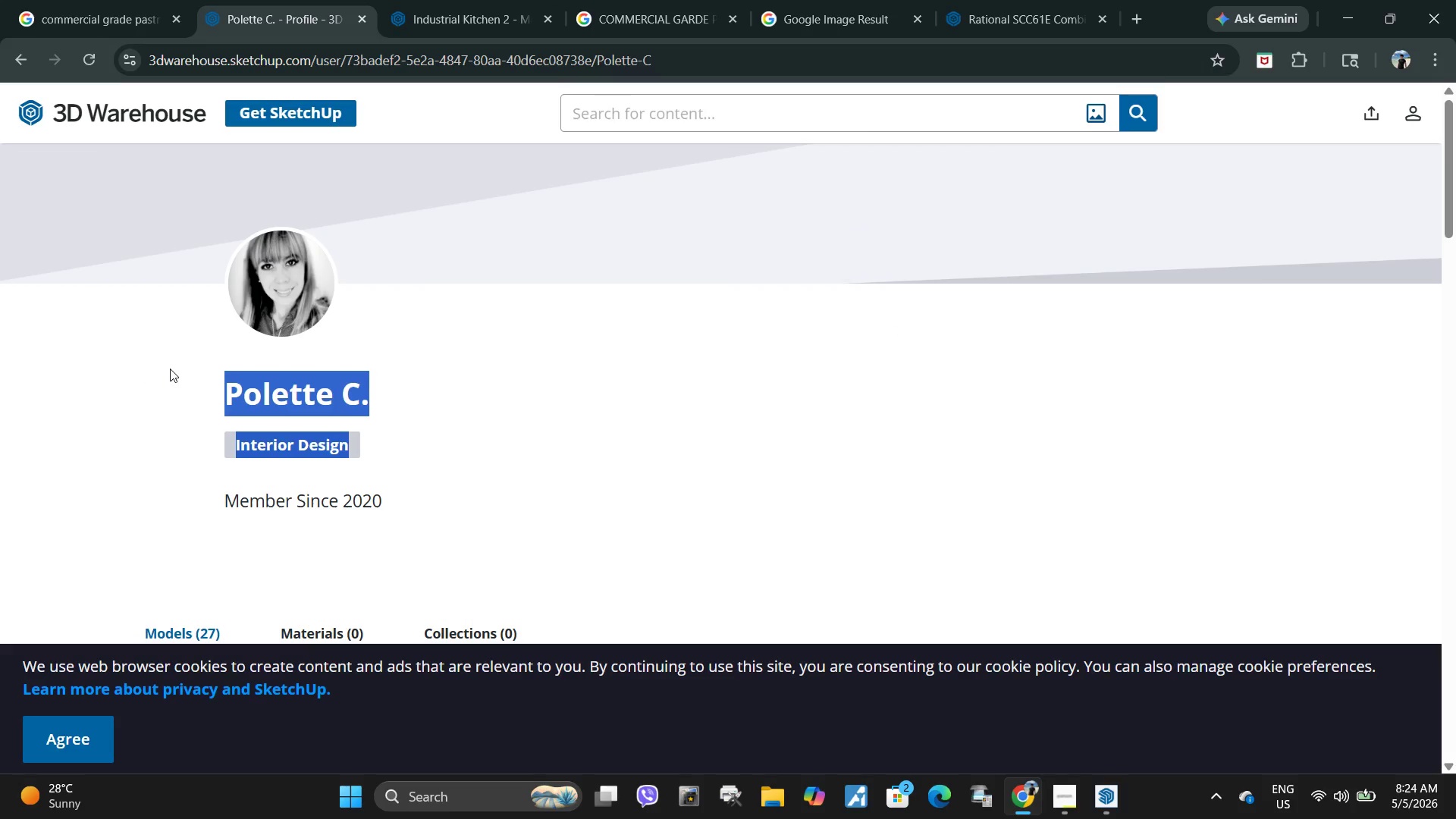 
left_click([170, 369])
 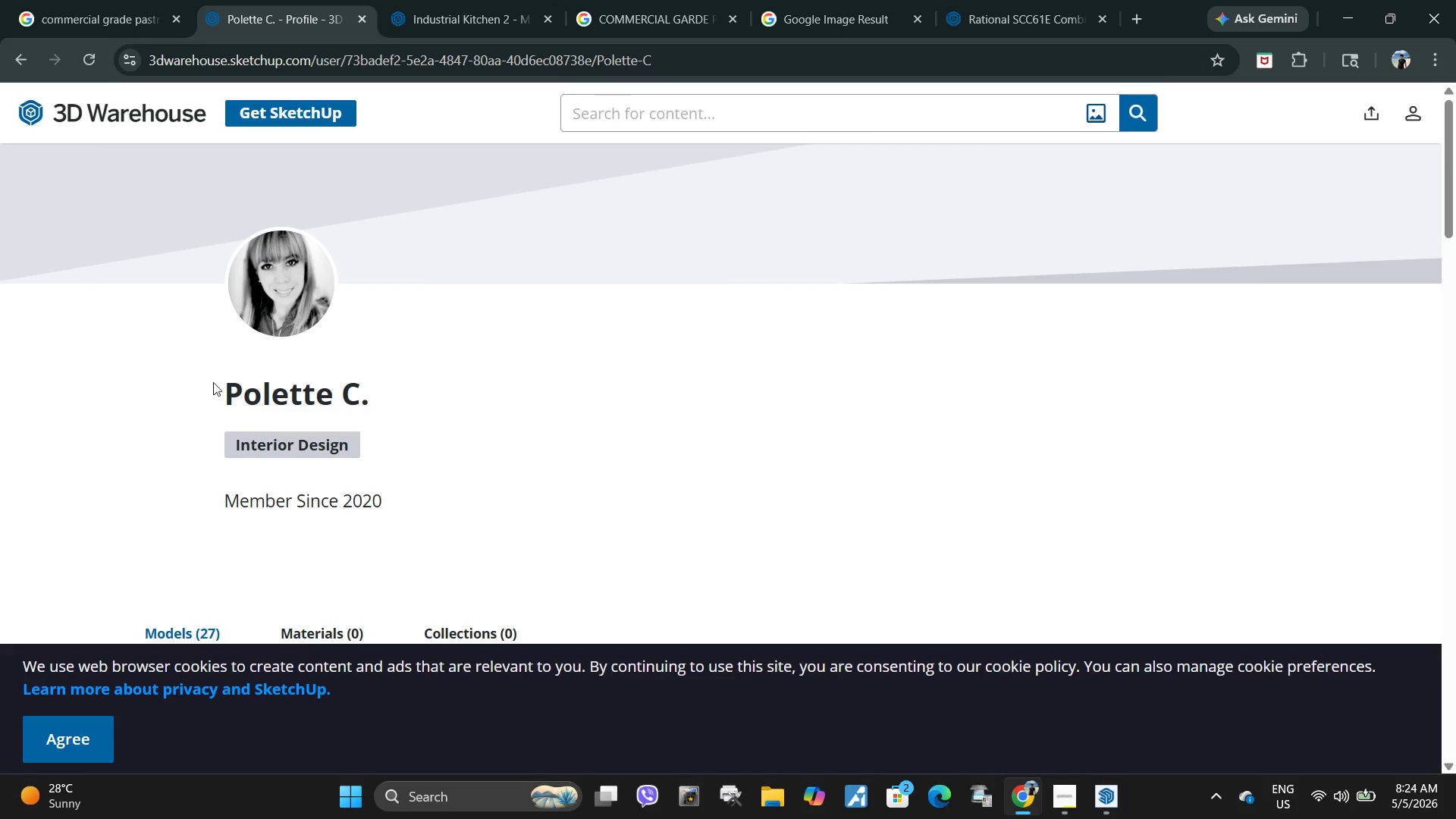 
left_click_drag(start_coordinate=[218, 384], to_coordinate=[388, 397])
 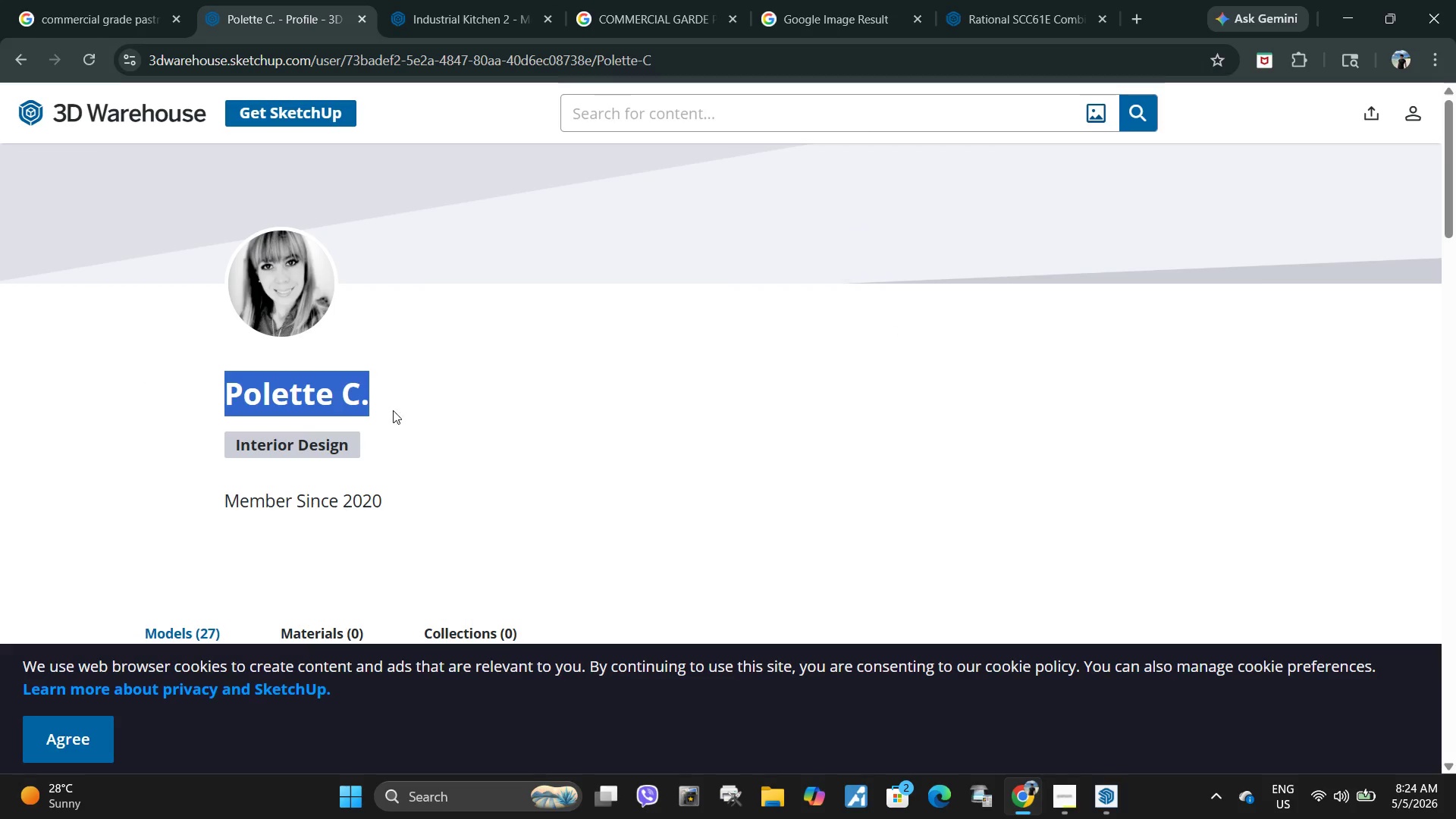 
key(Control+ControlLeft)
 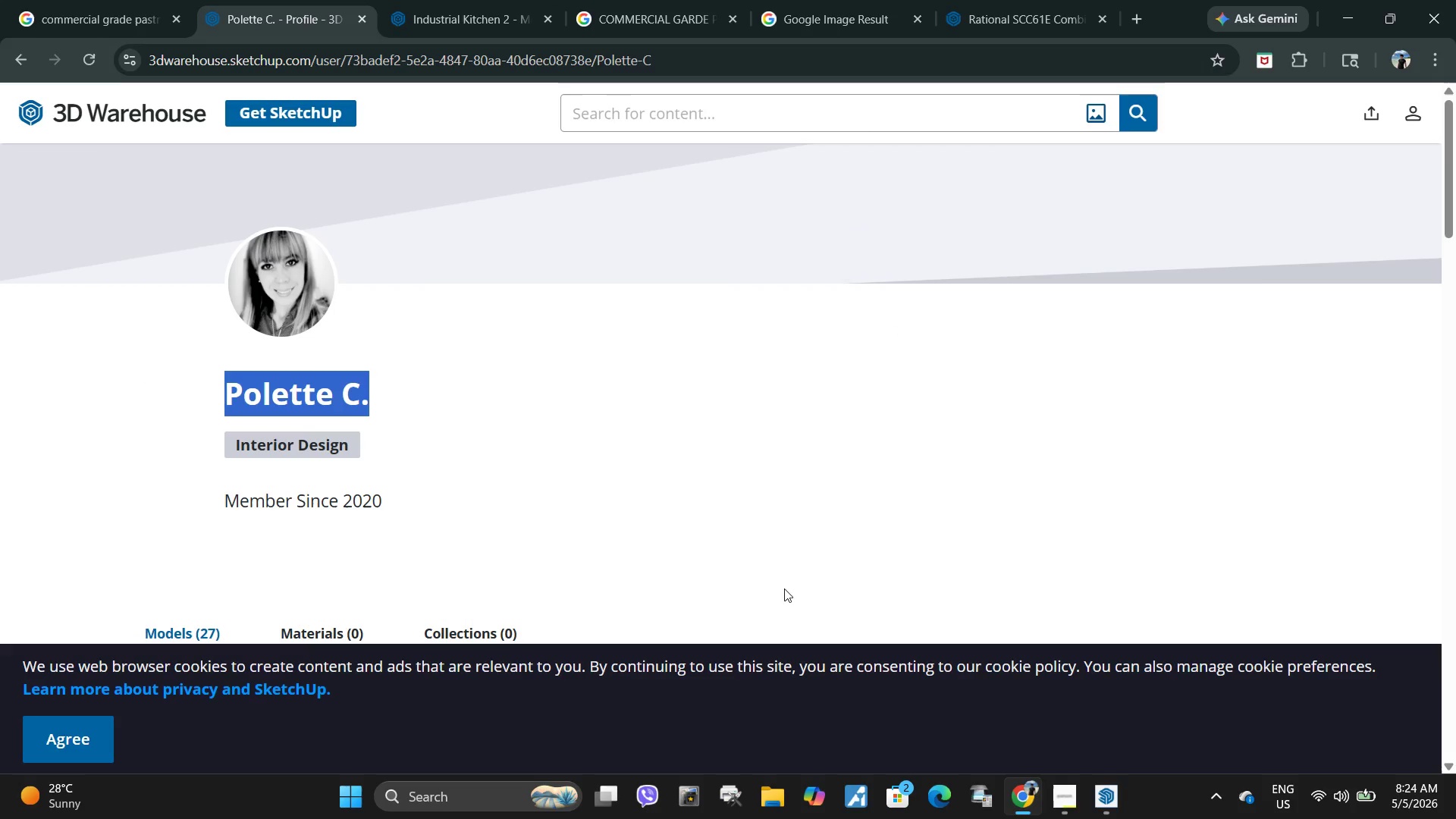 
key(Control+C)
 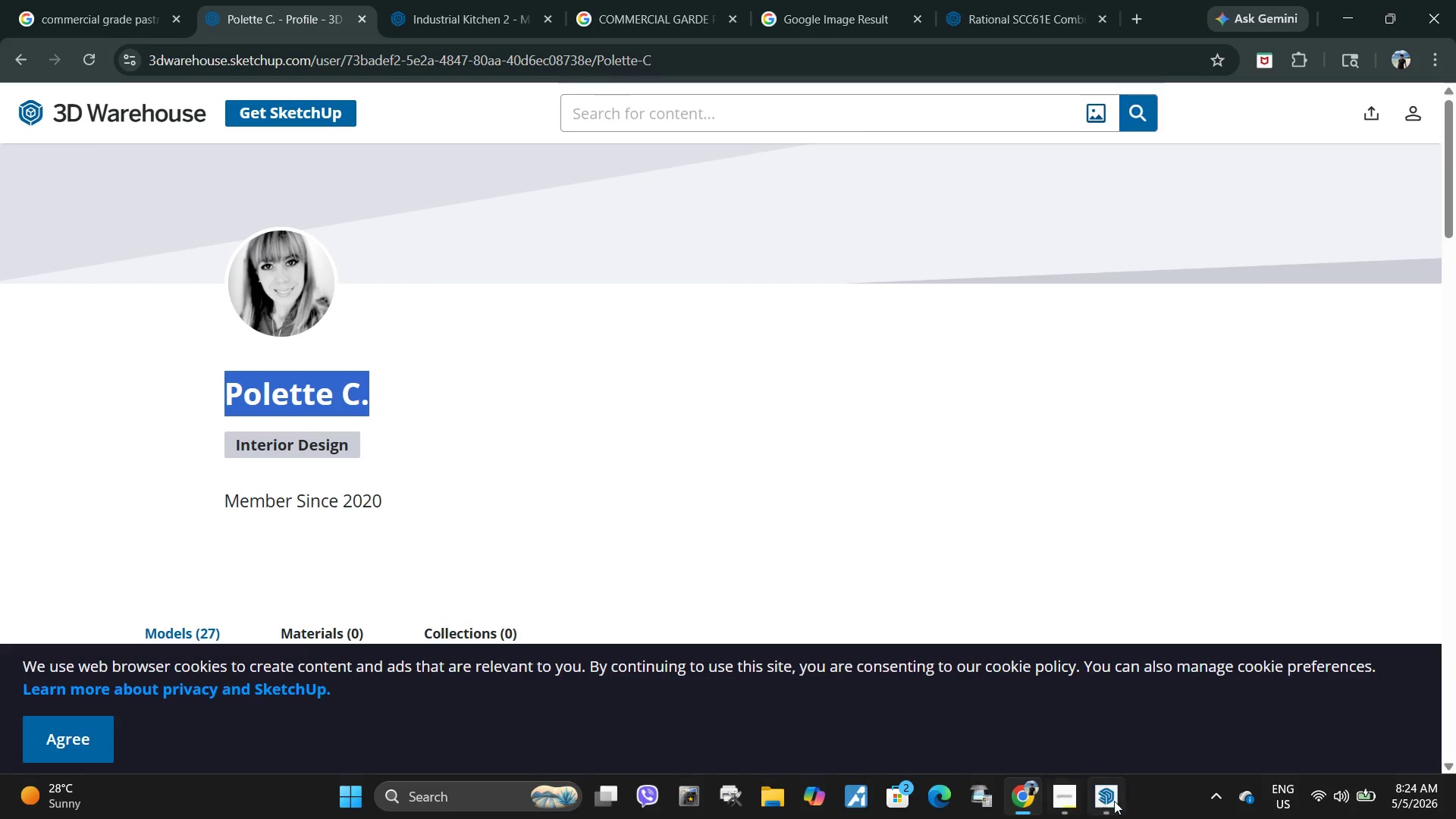 
left_click([1115, 801])
 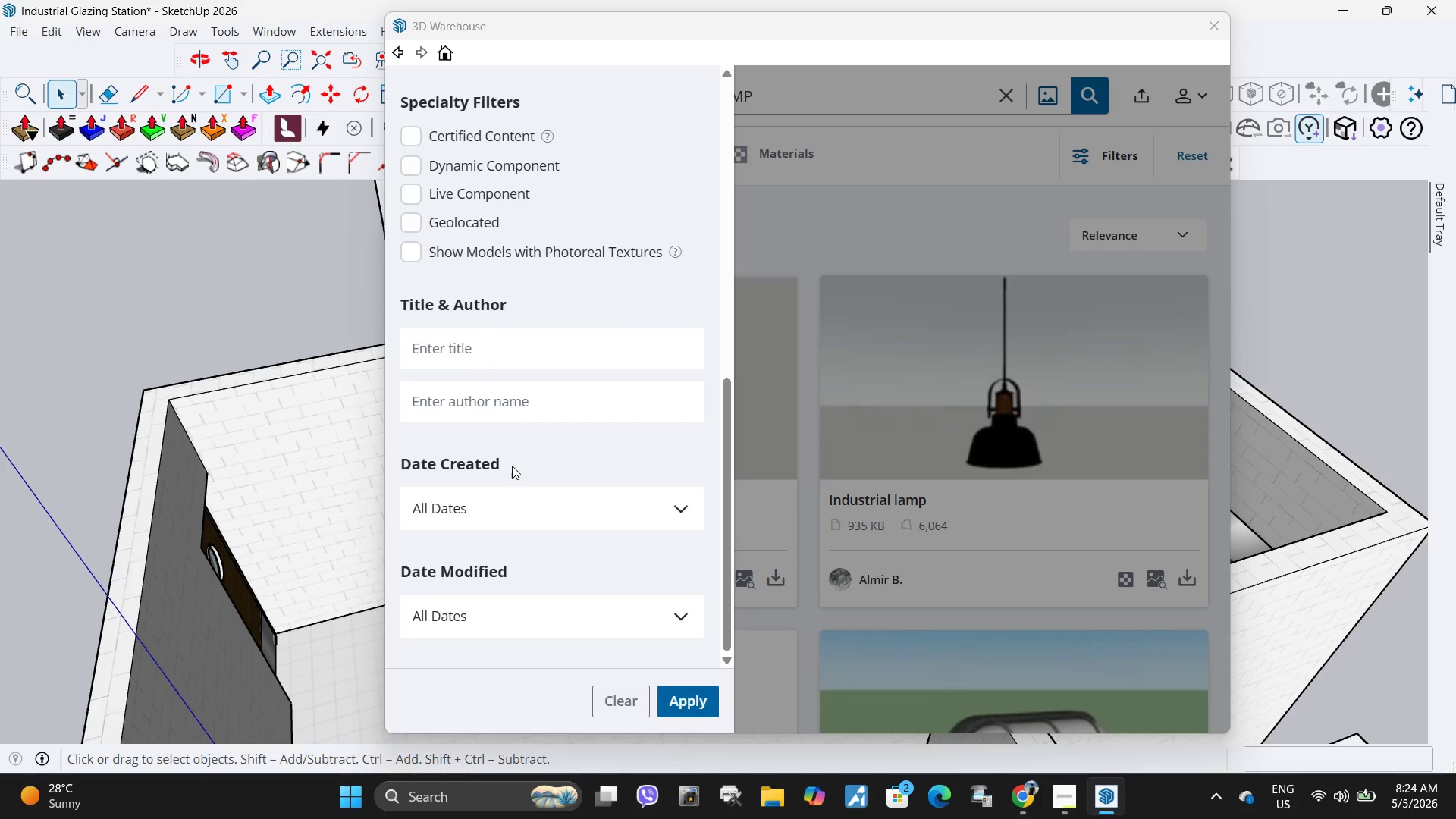 
left_click([544, 406])
 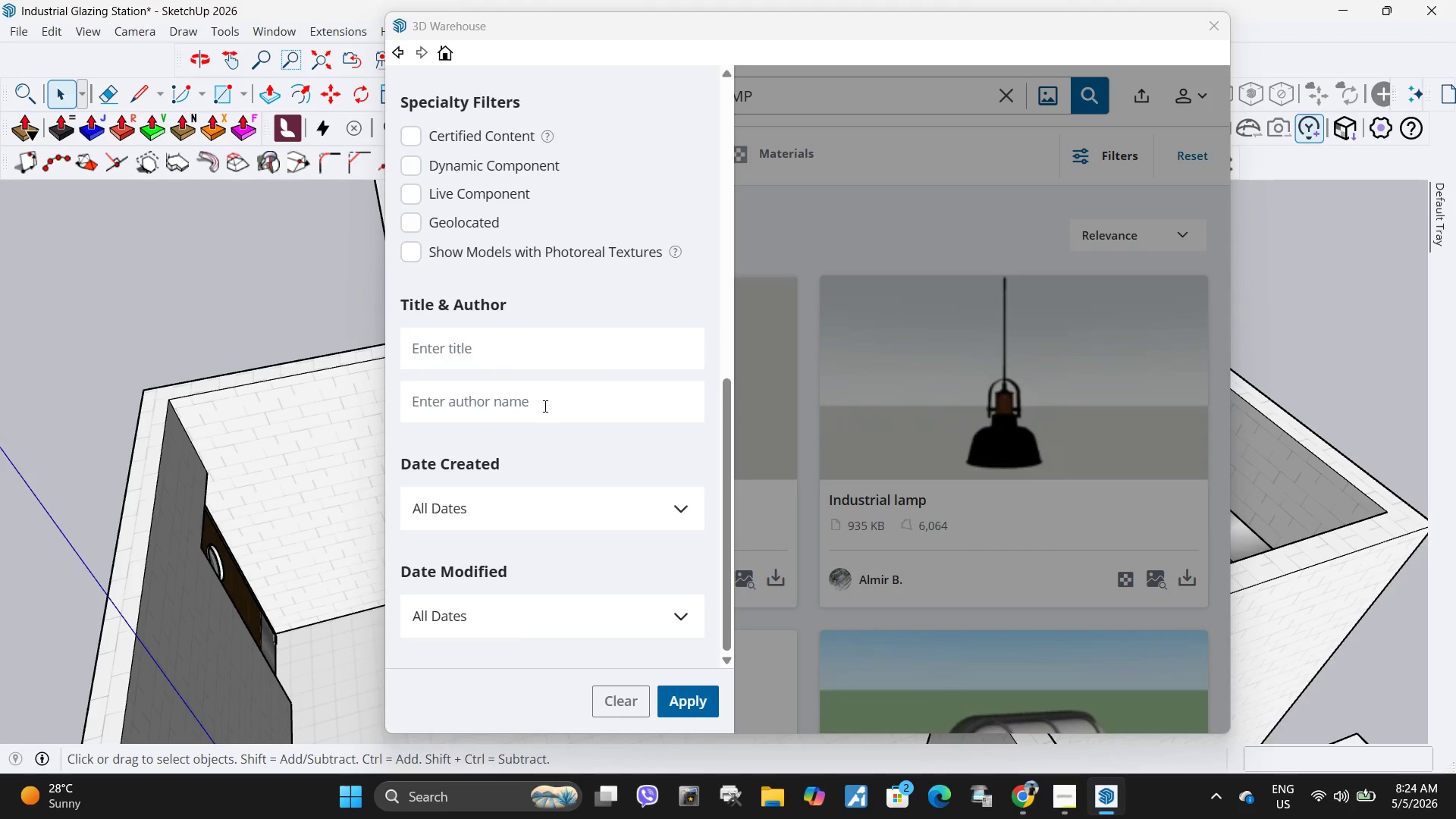 
key(Control+ControlLeft)
 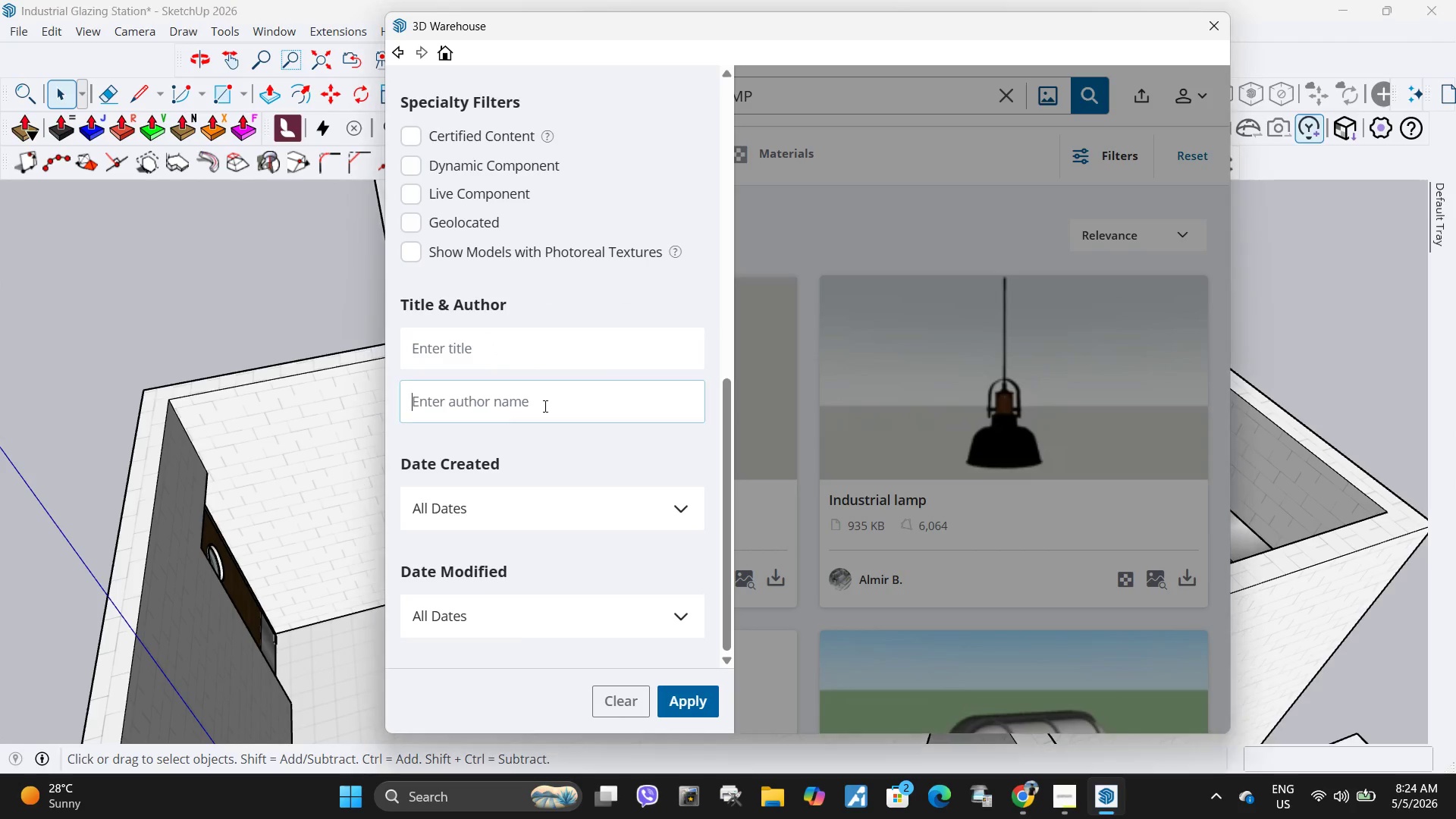 
key(Control+V)
 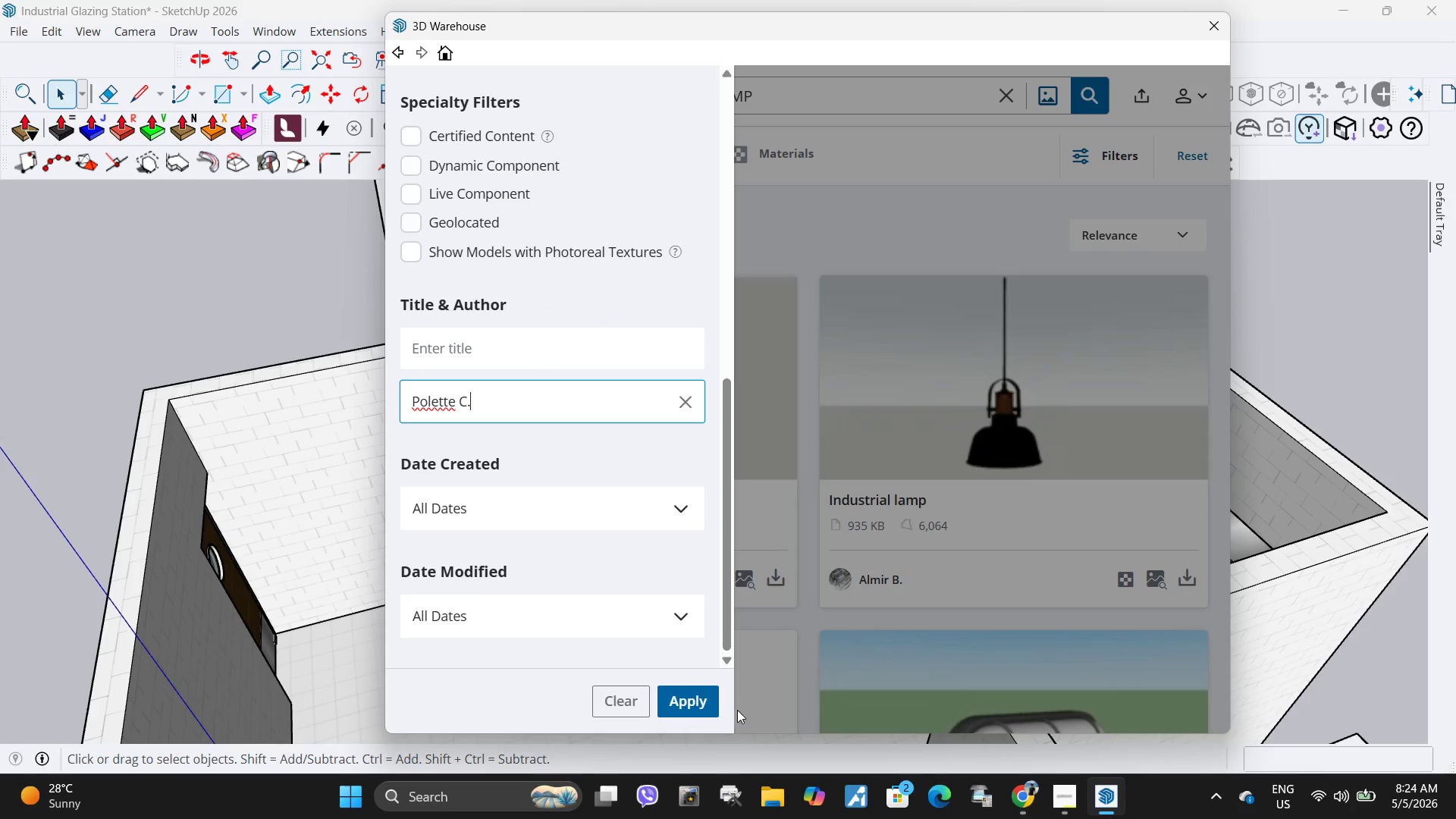 
left_click([690, 695])
 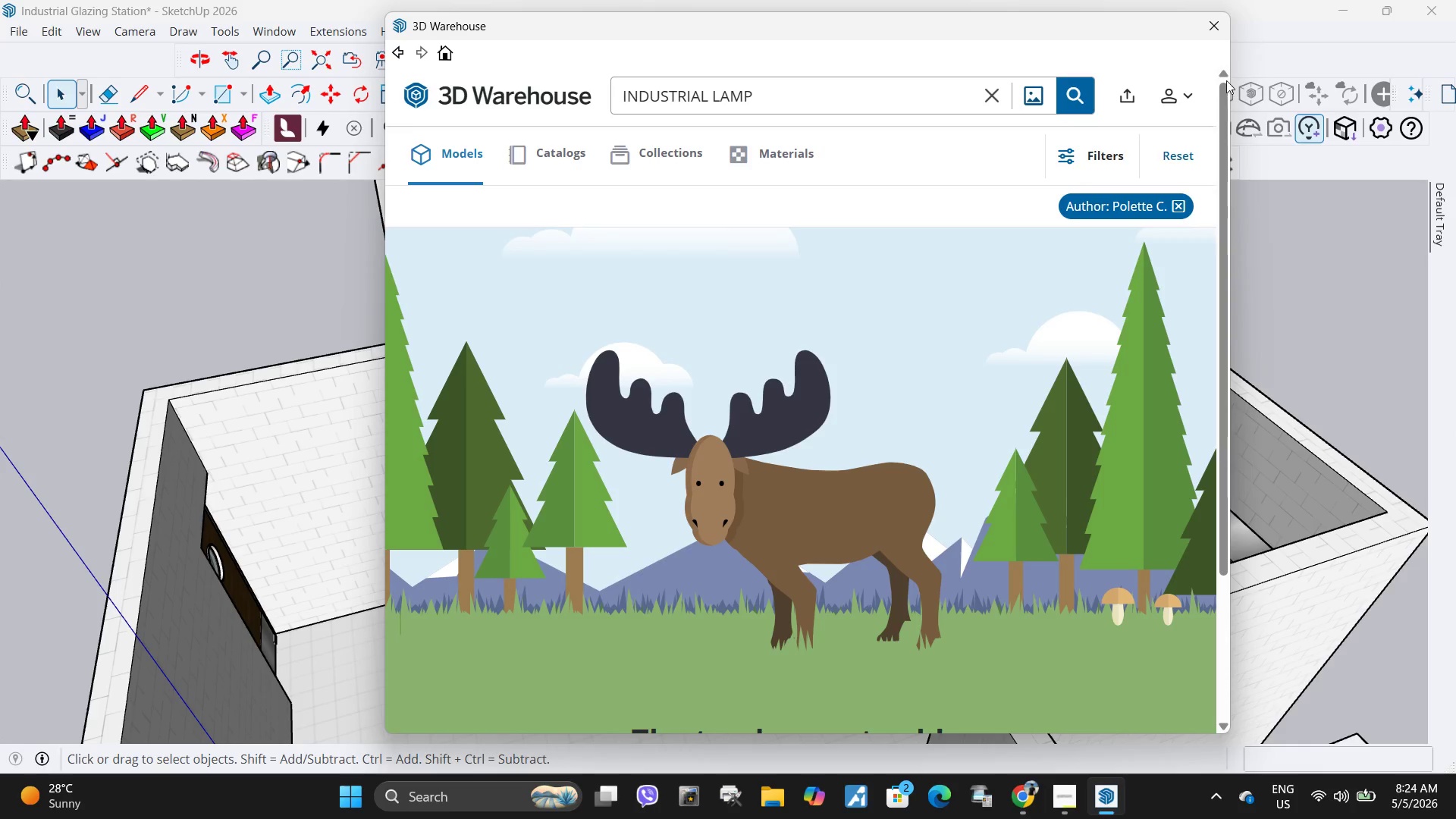 
scroll: coordinate [971, 250], scroll_direction: down, amount: 3.0
 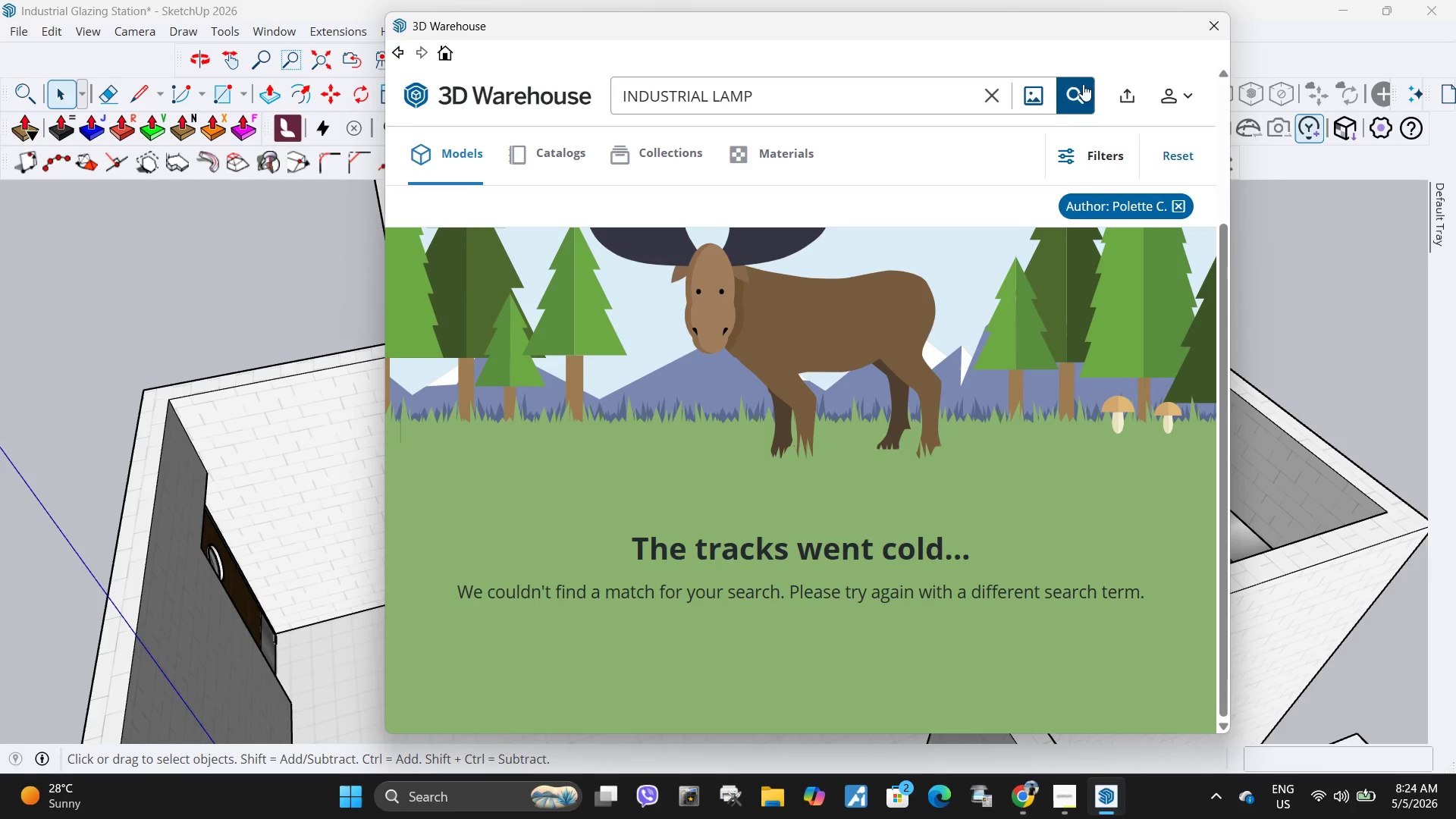 
left_click([1081, 100])
 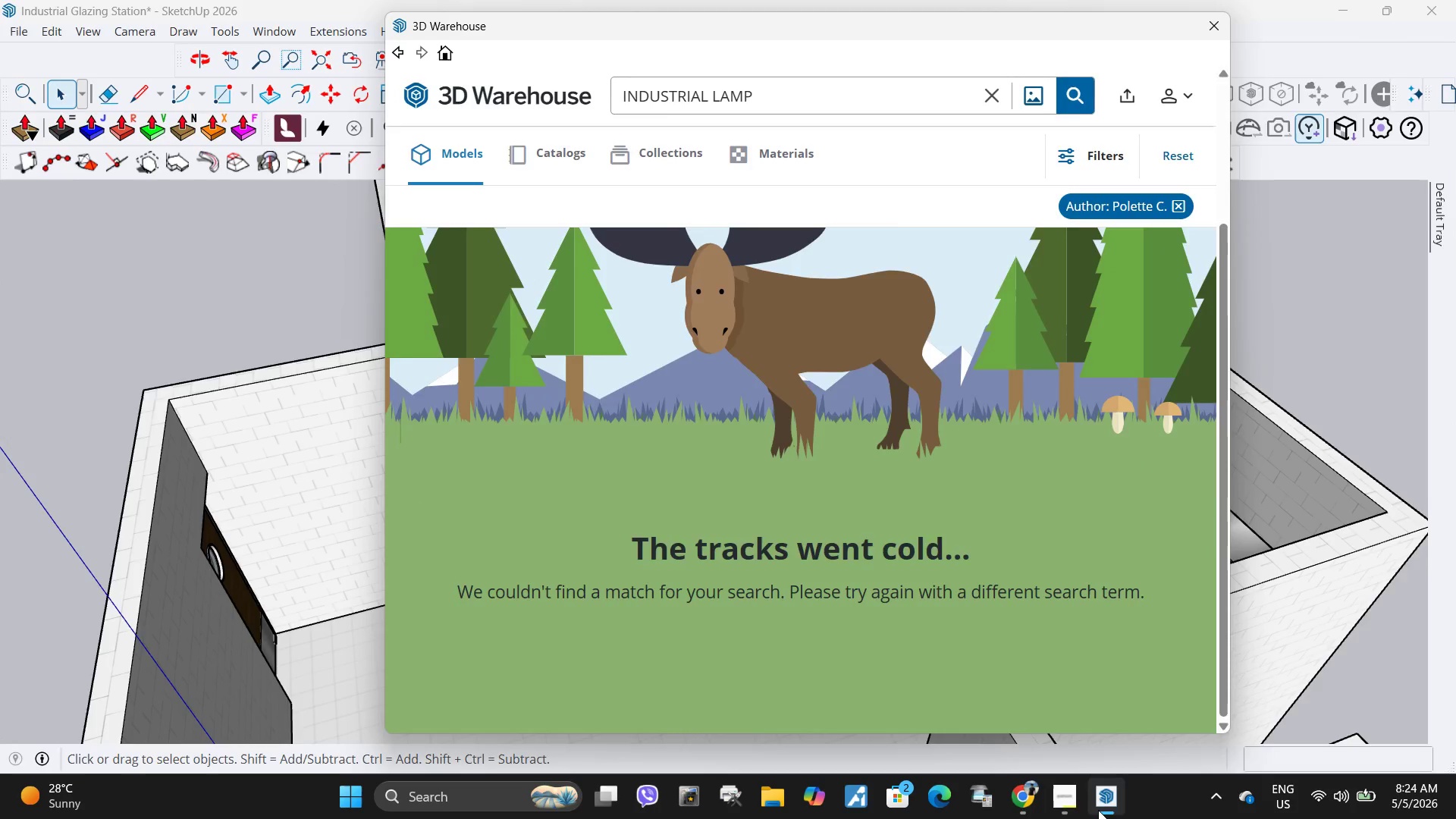 
scroll: coordinate [323, 312], scroll_direction: down, amount: 1.0
 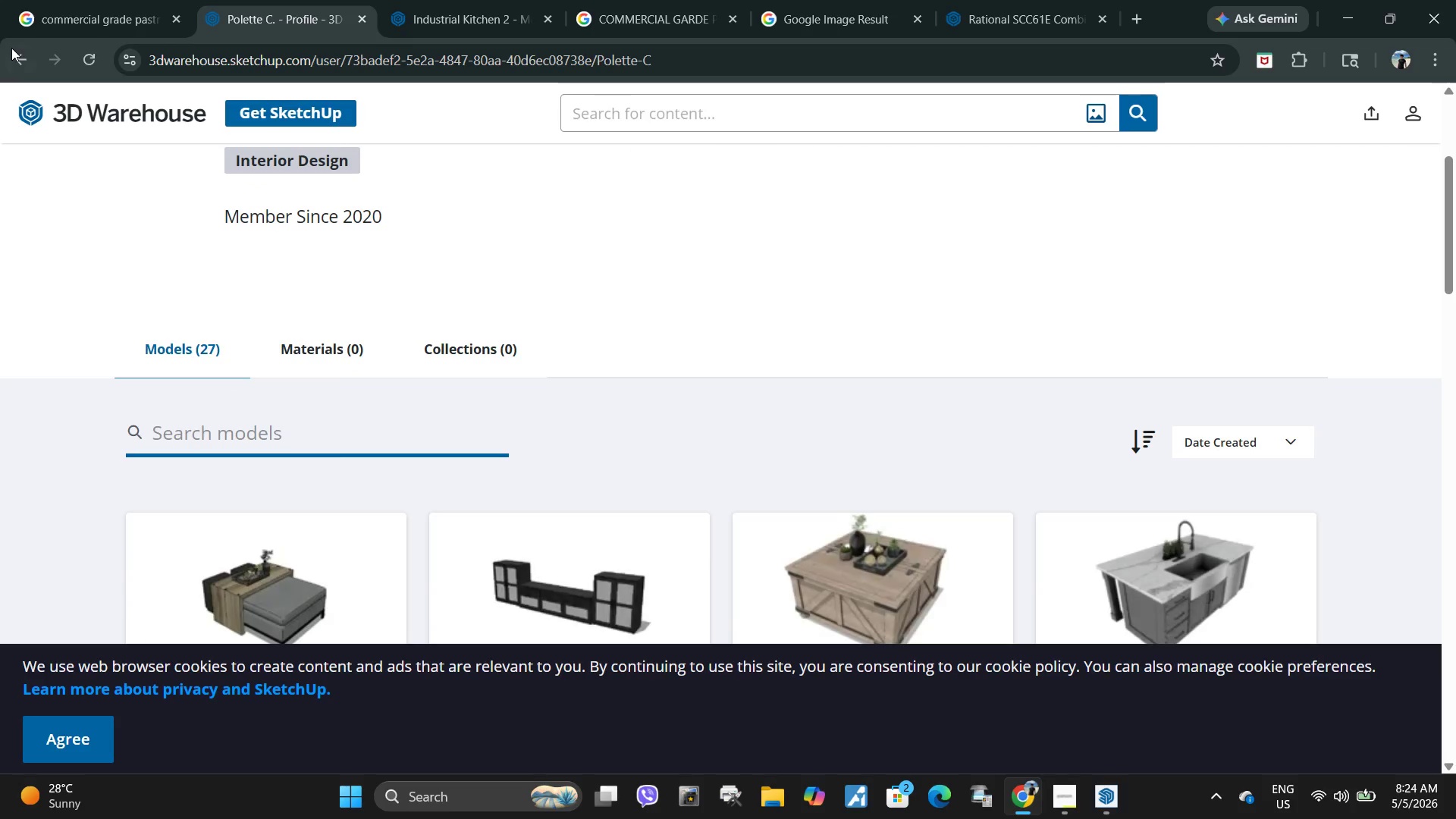 
left_click([18, 63])
 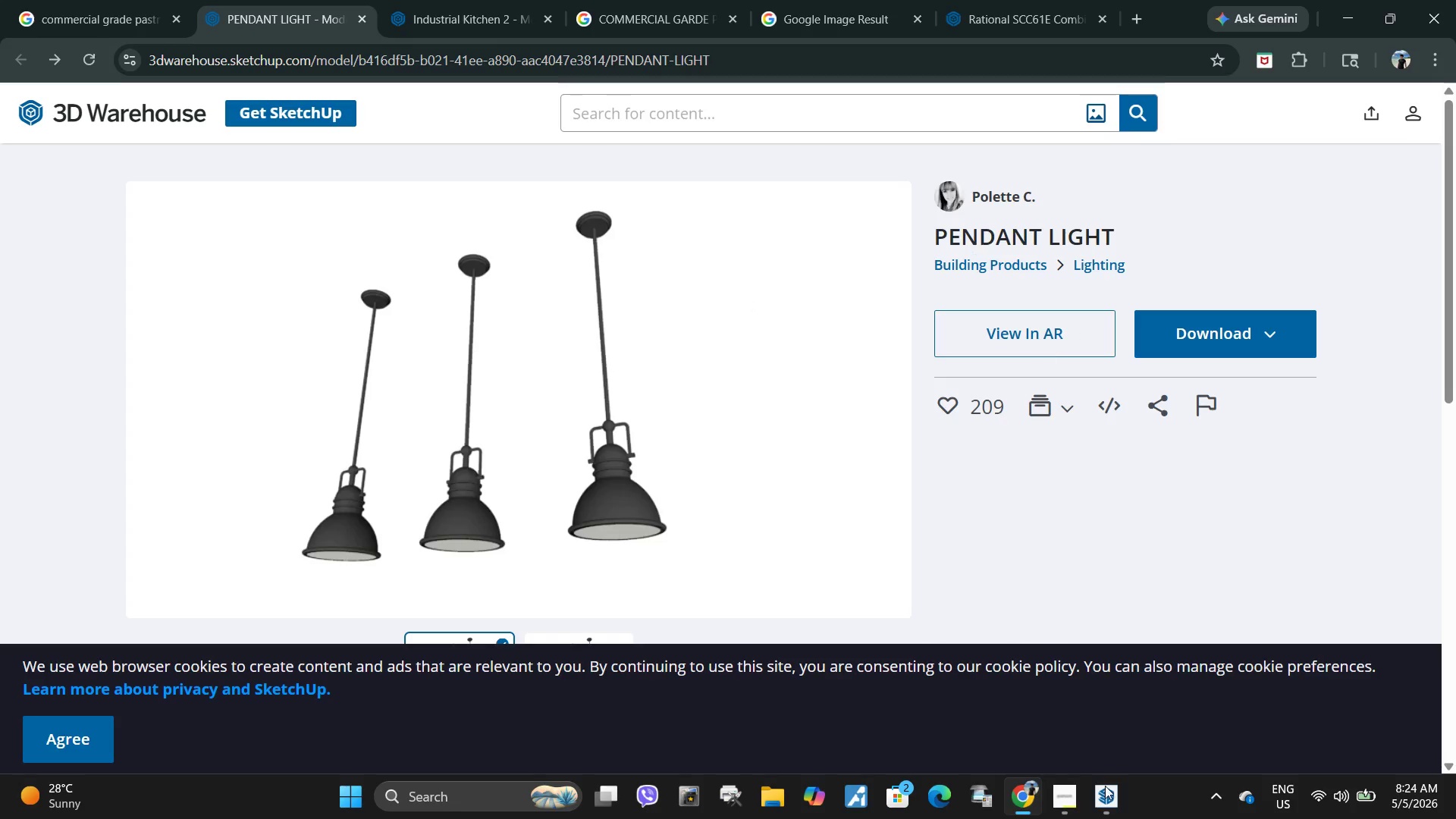 
left_click([1109, 815])
 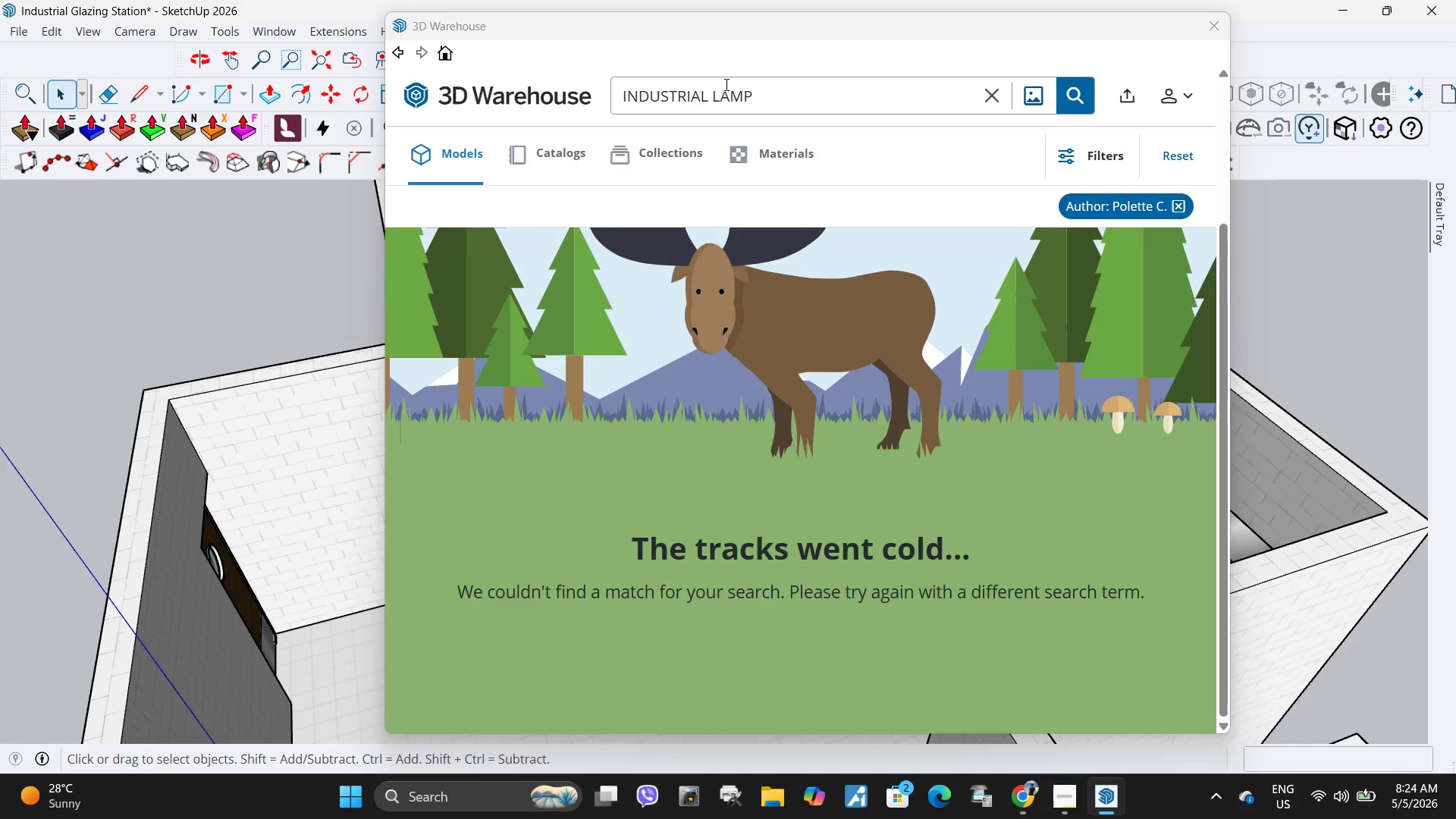 
left_click_drag(start_coordinate=[759, 95], to_coordinate=[322, 77])
 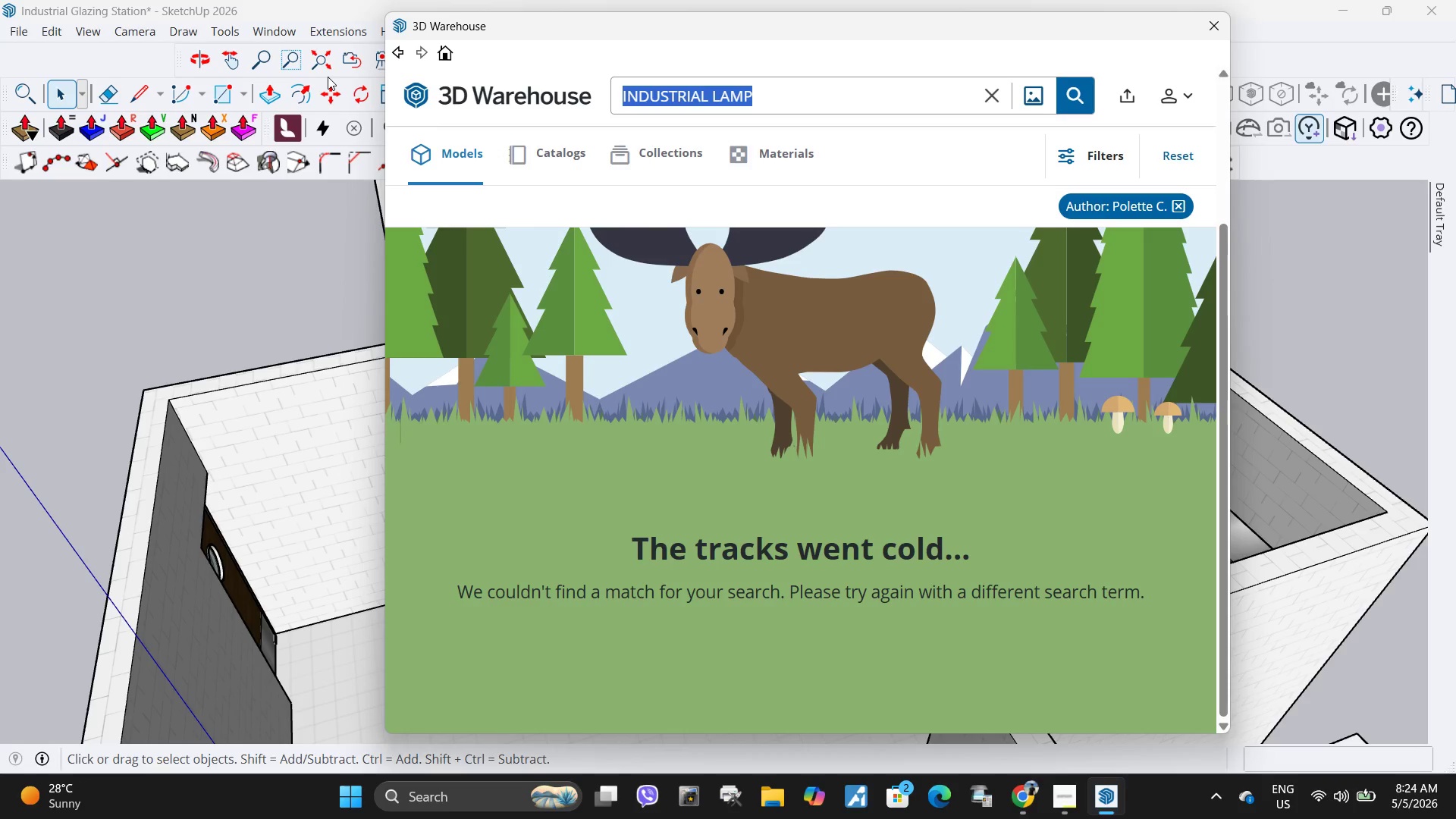 
type(PENDANT LIGHT)
 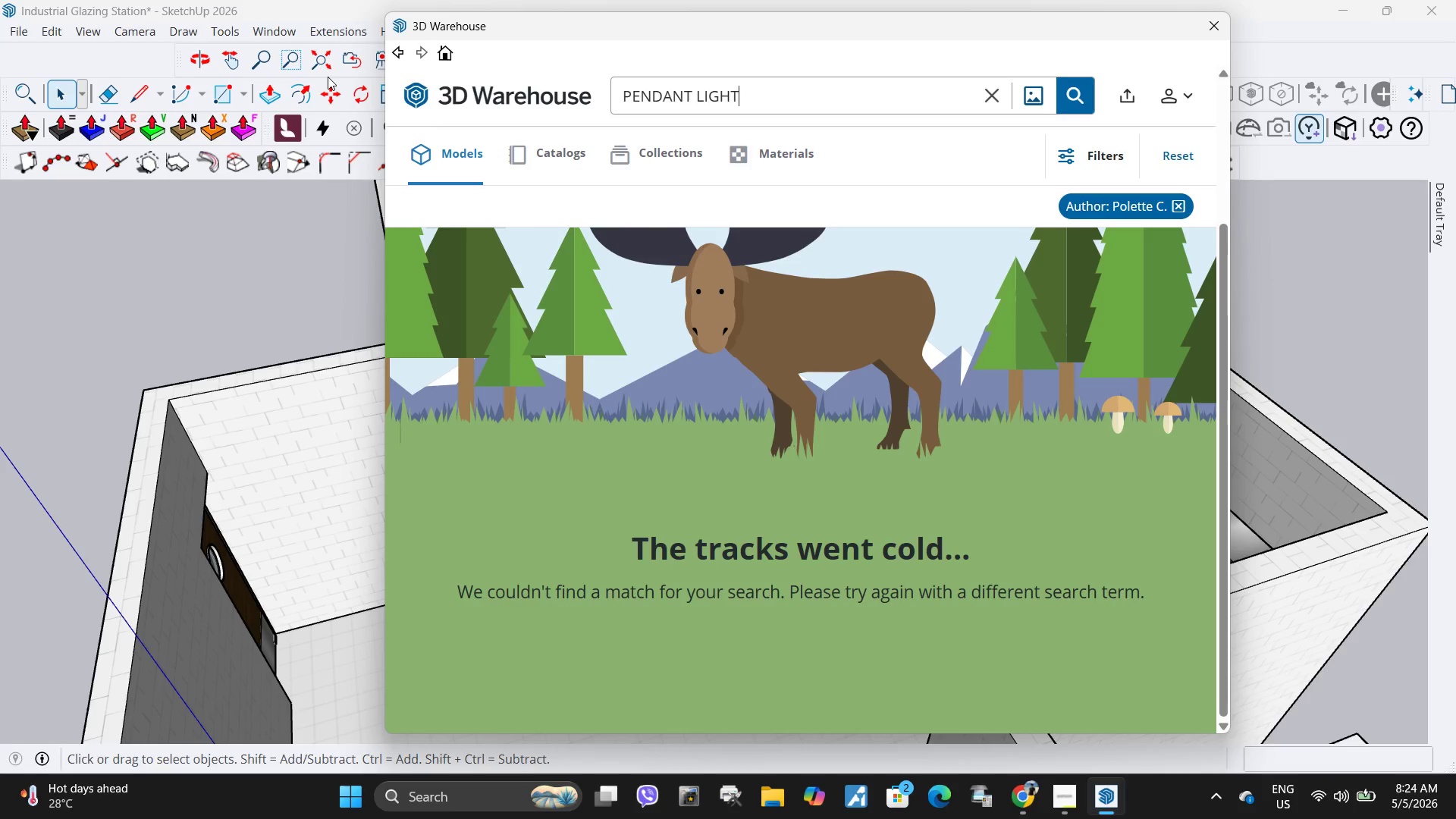 
key(Enter)
 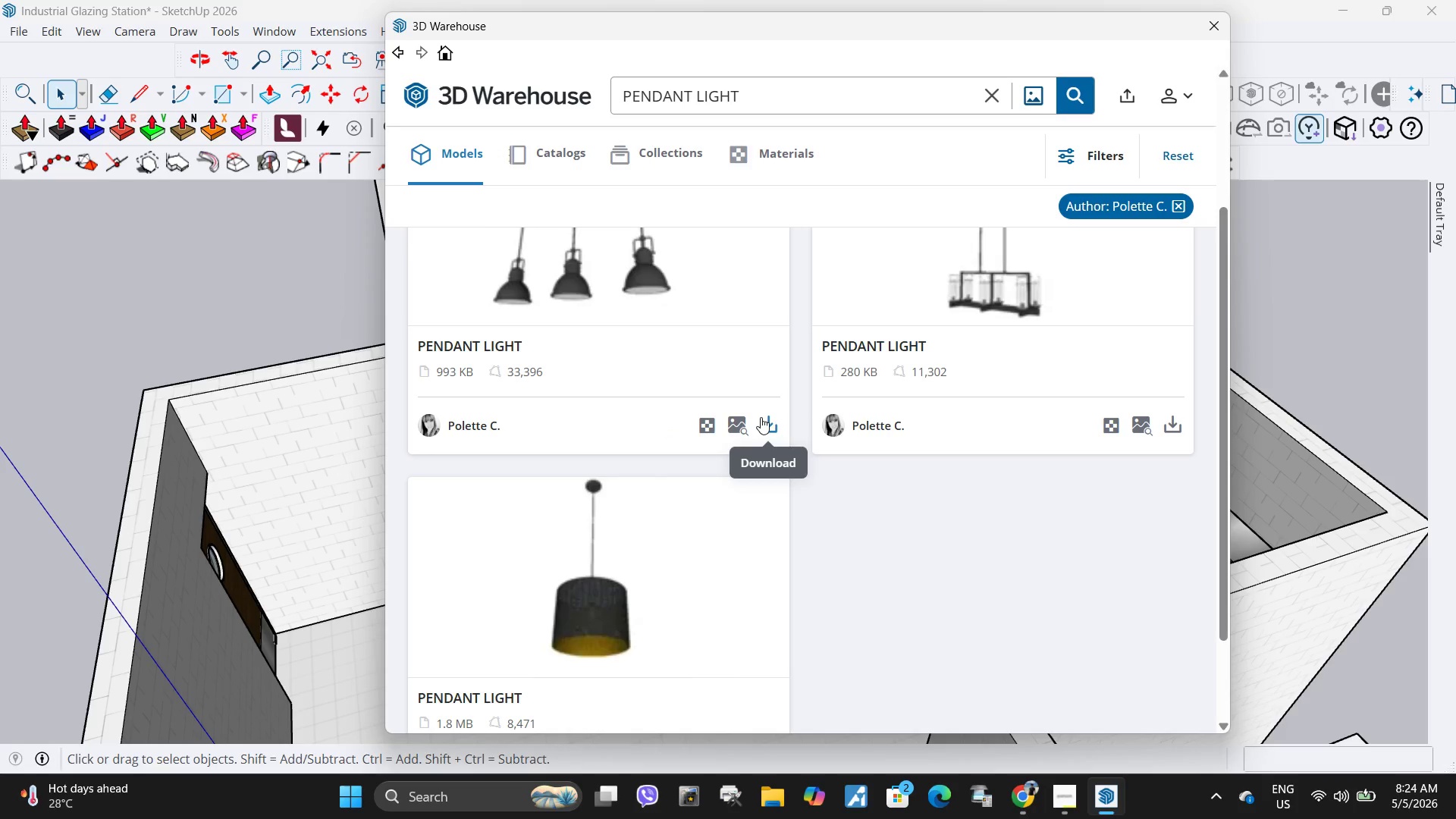 
left_click([761, 417])
 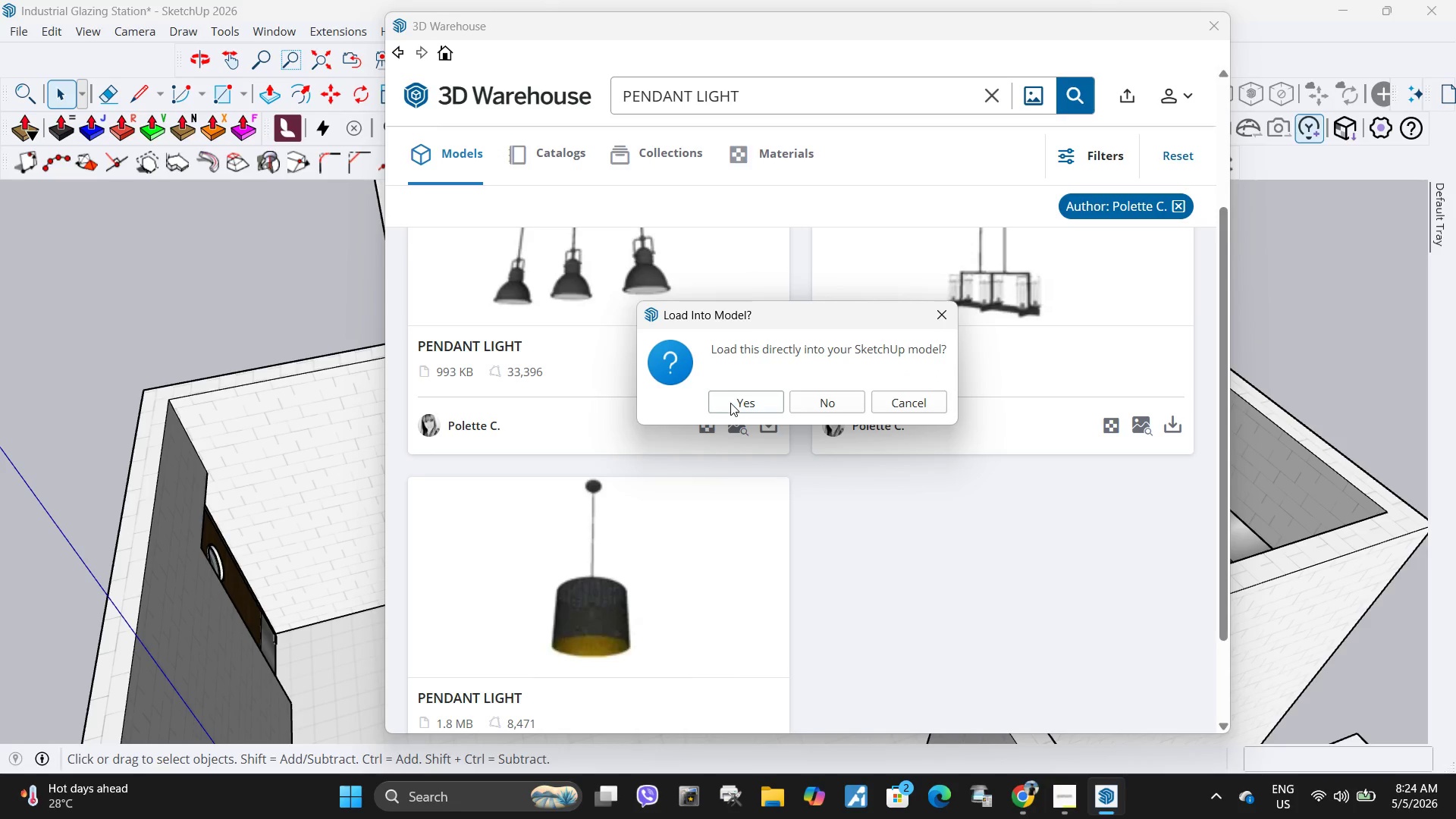 
left_click([752, 405])
 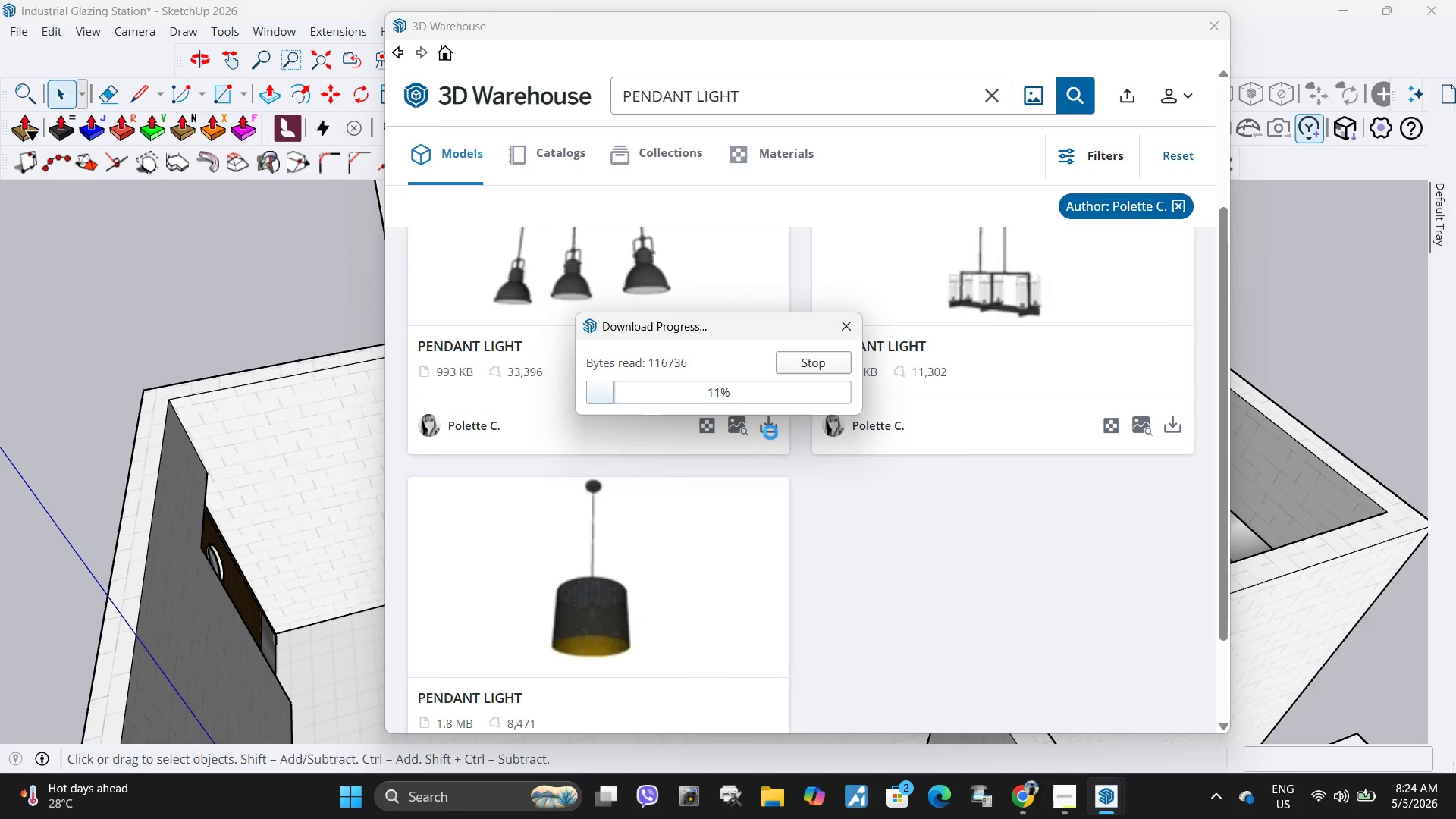 
scroll: coordinate [747, 504], scroll_direction: down, amount: 4.0
 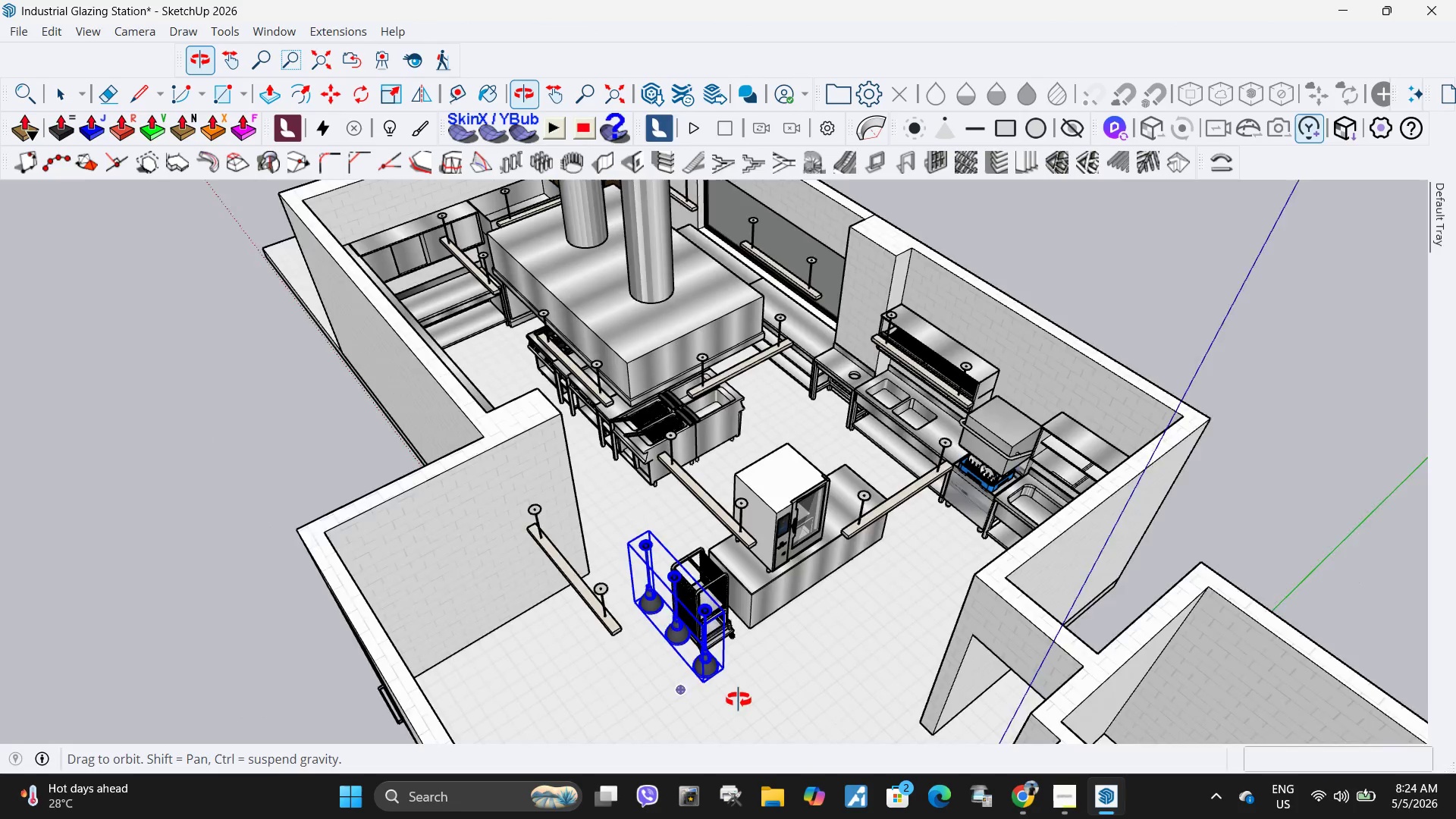 
key(Q)
 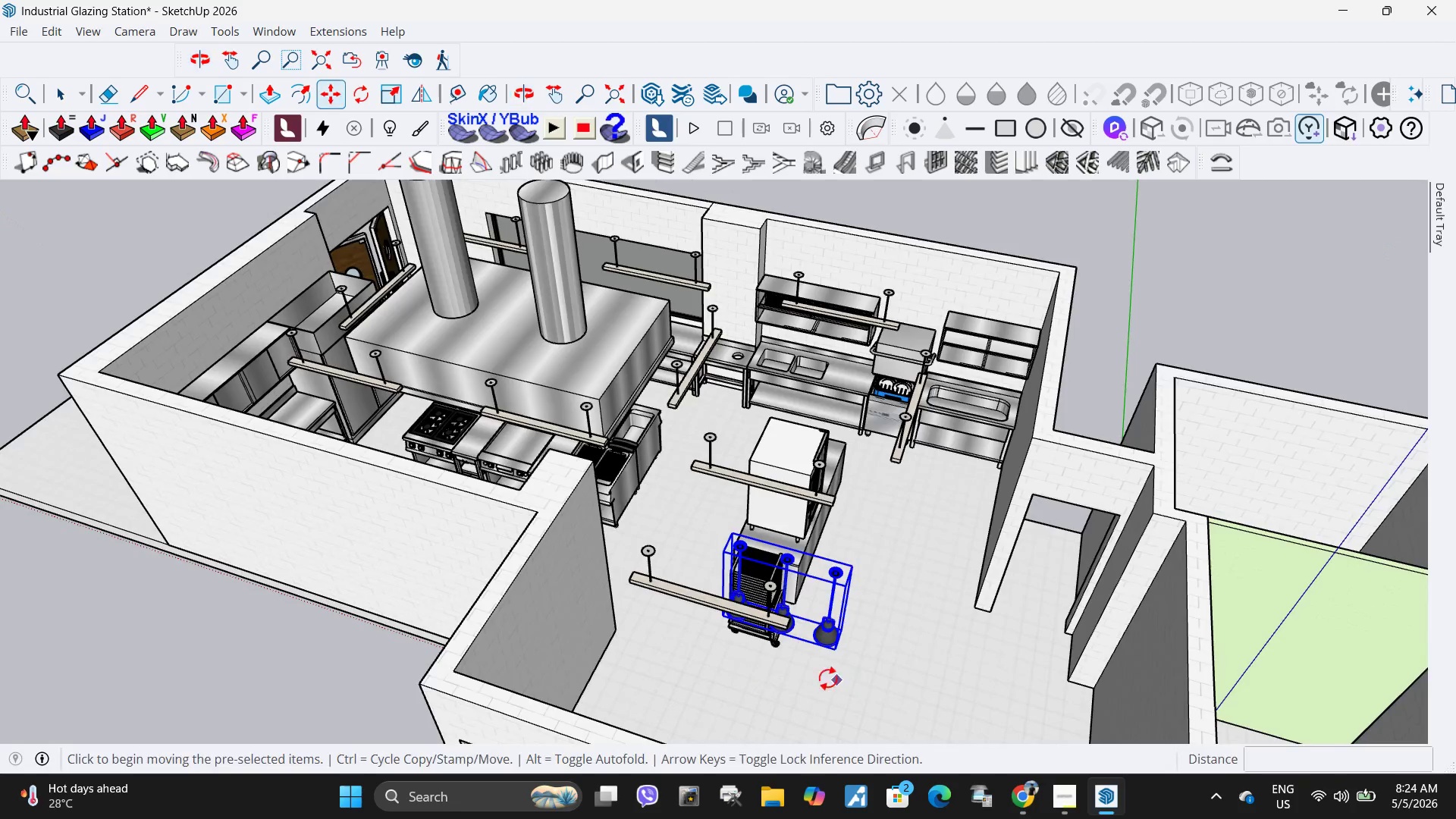 
left_click([808, 677])
 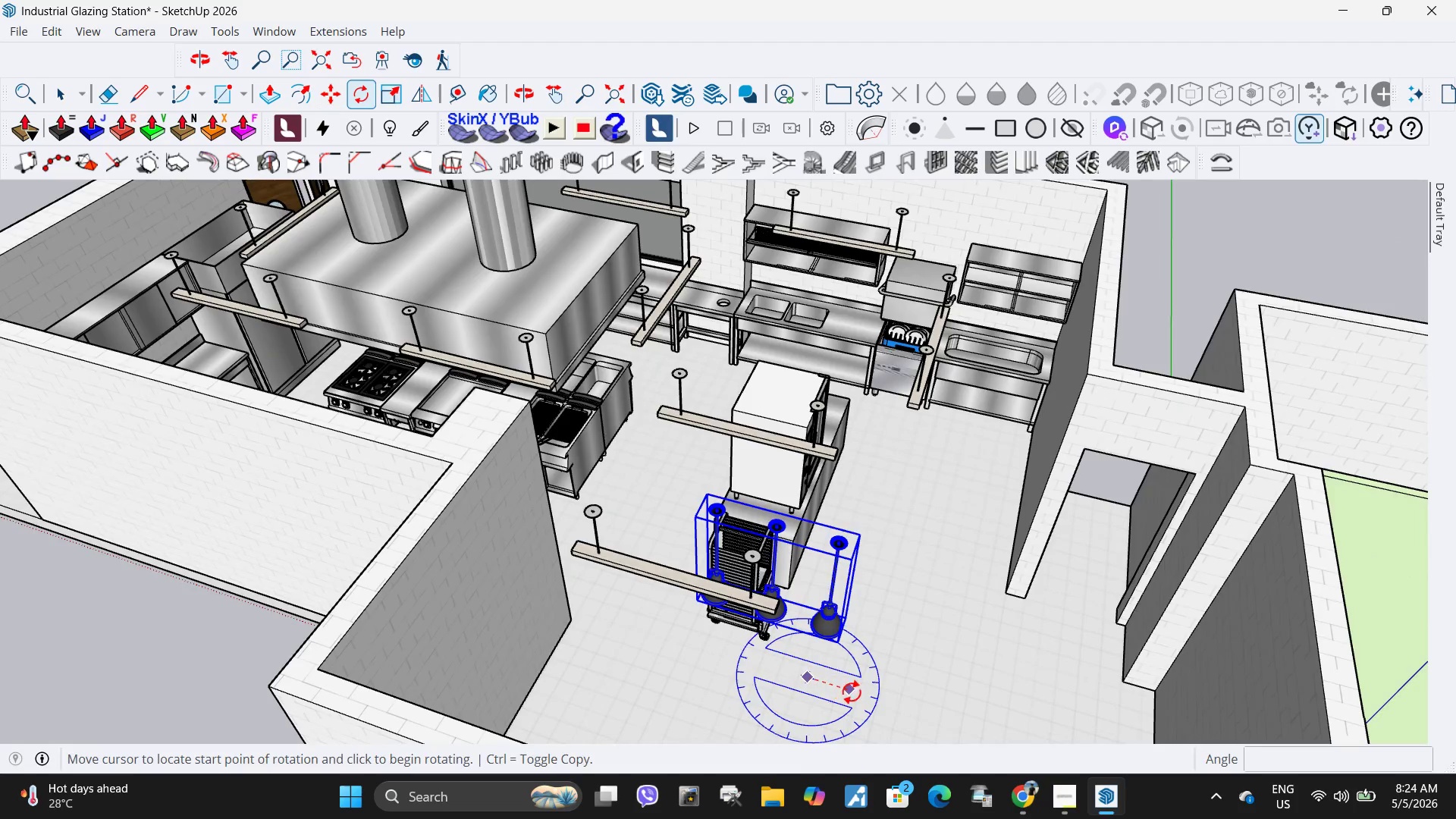 
scroll: coordinate [824, 677], scroll_direction: up, amount: 2.0
 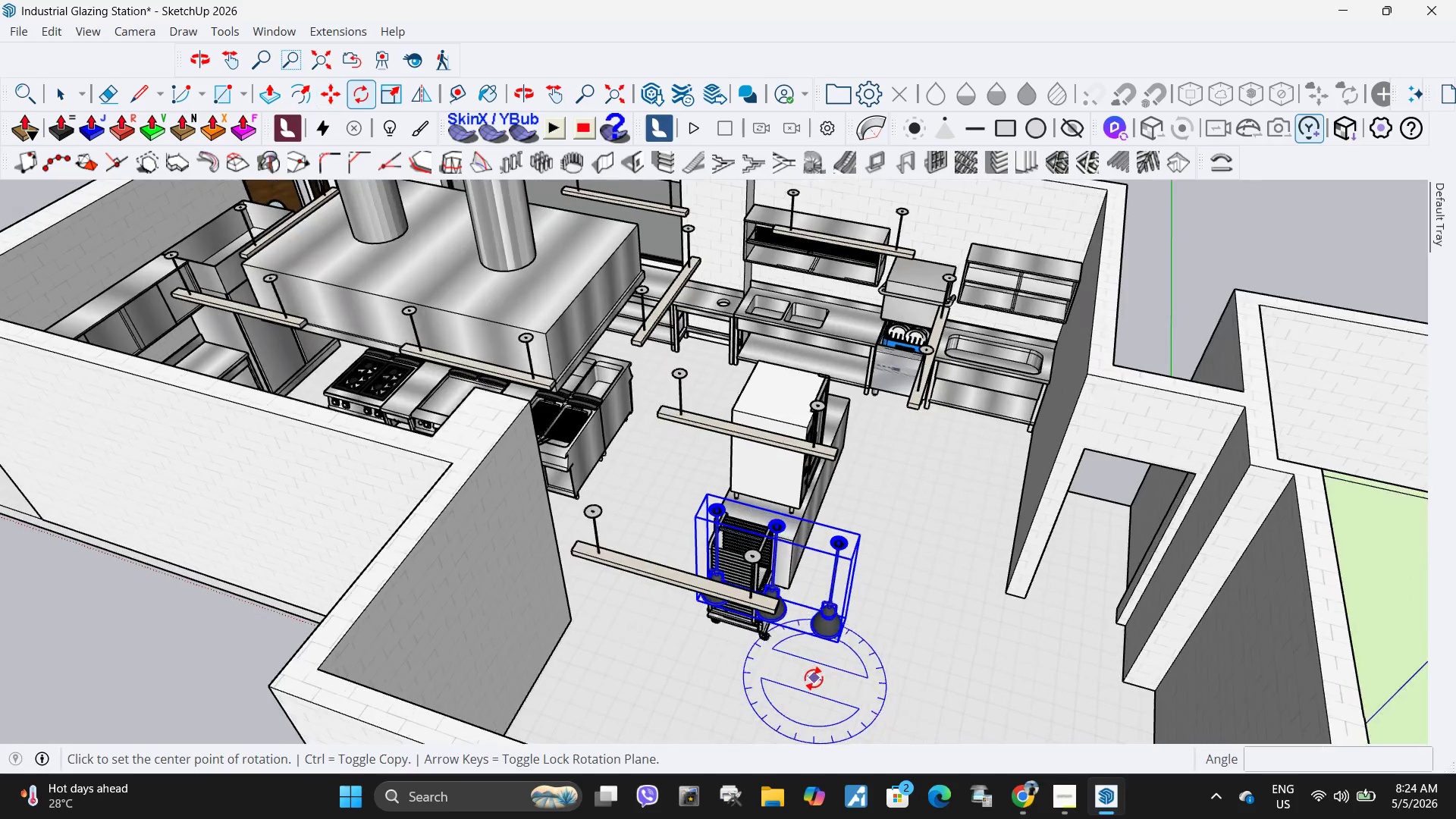 
double_click([853, 692])
 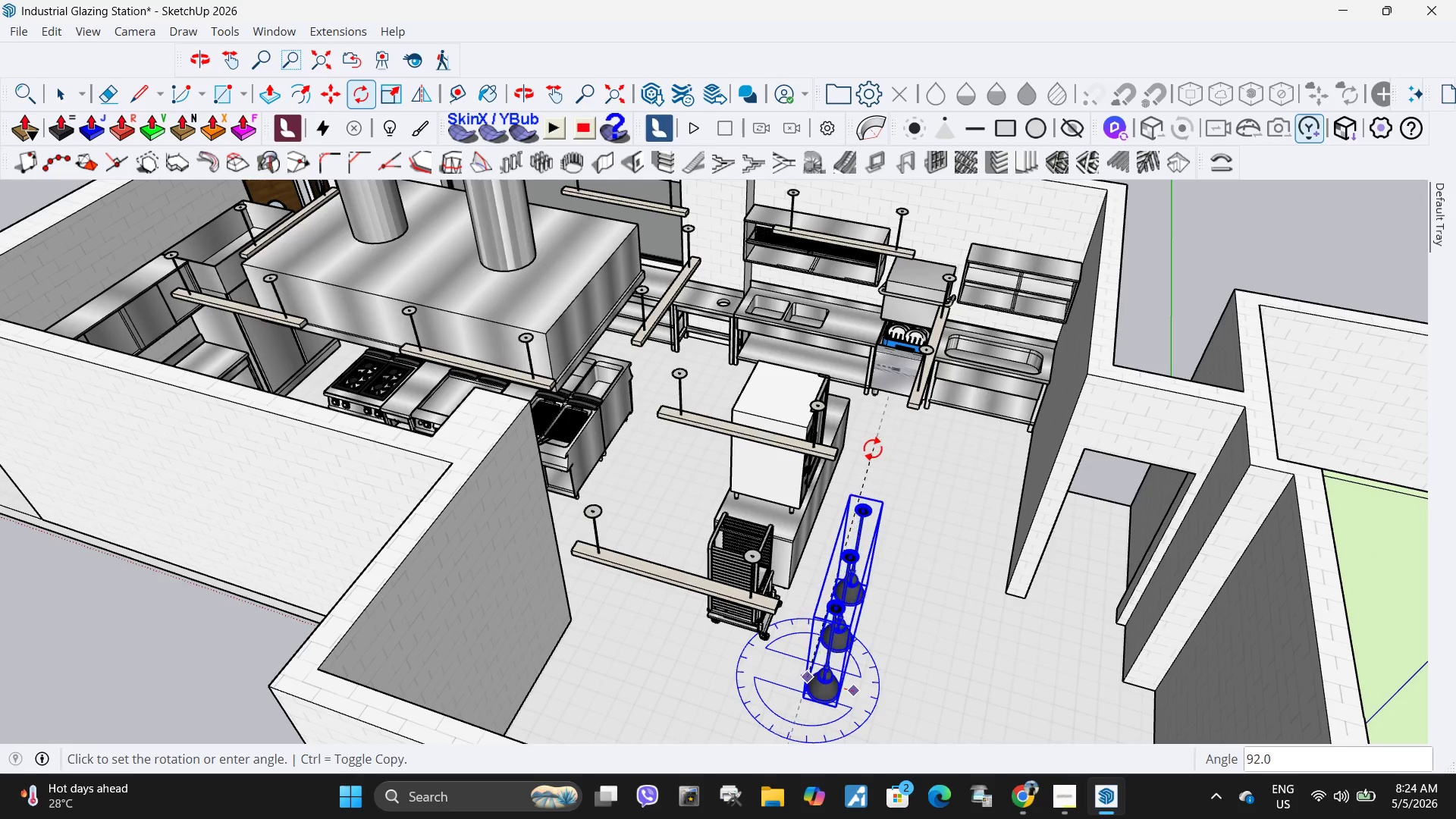 
left_click([883, 450])
 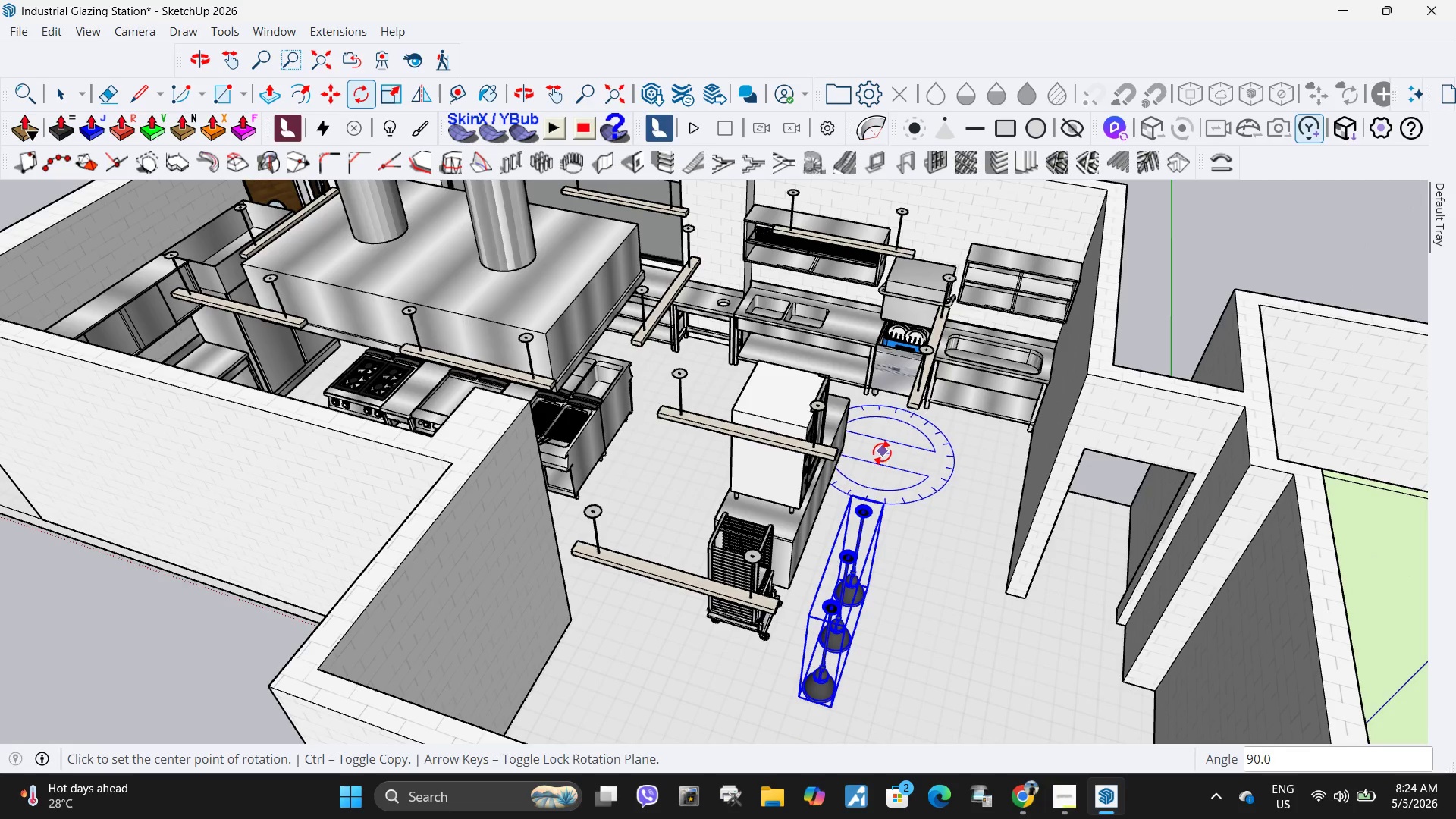 
key(Space)
 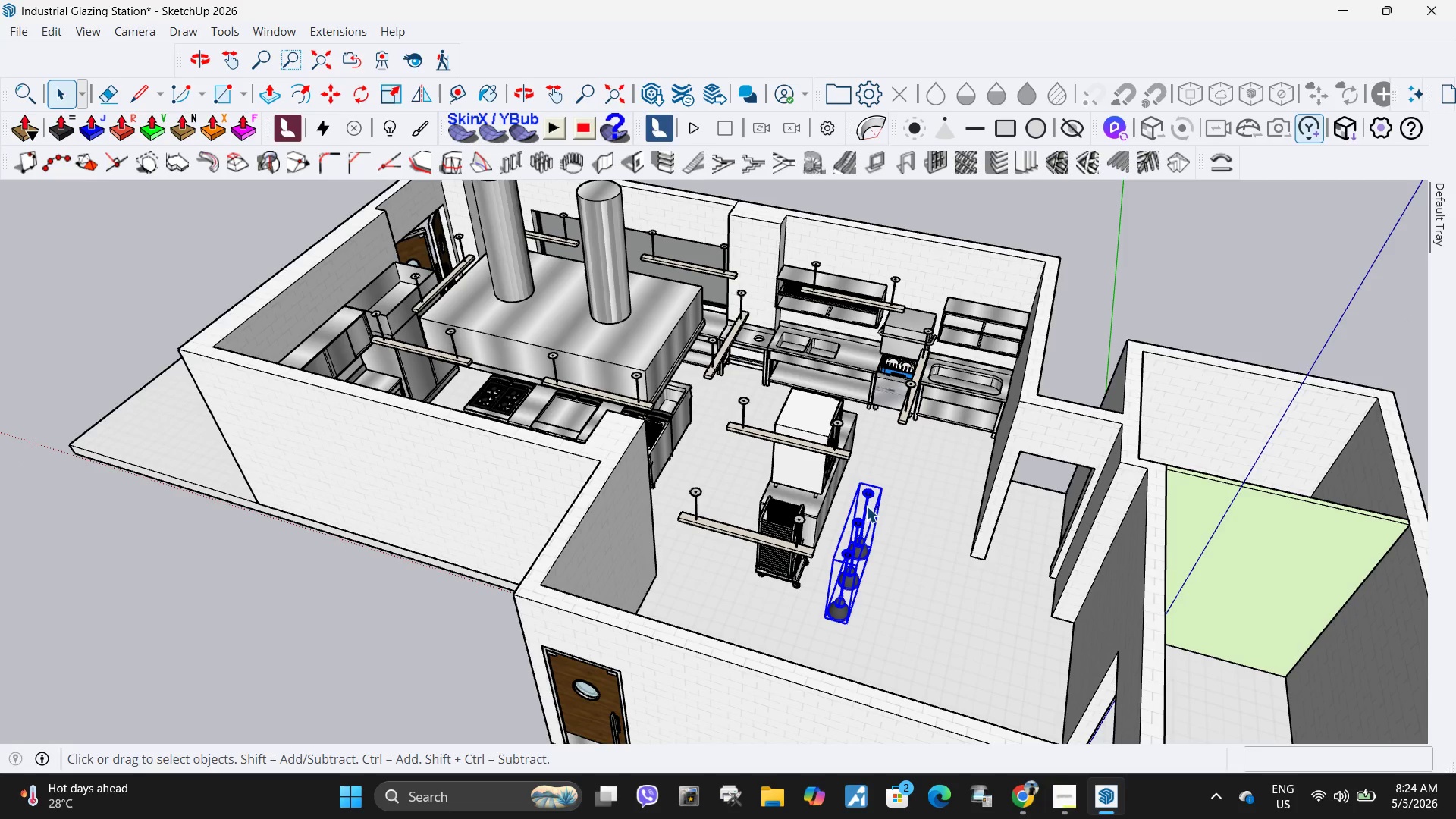 
scroll: coordinate [877, 458], scroll_direction: down, amount: 3.0
 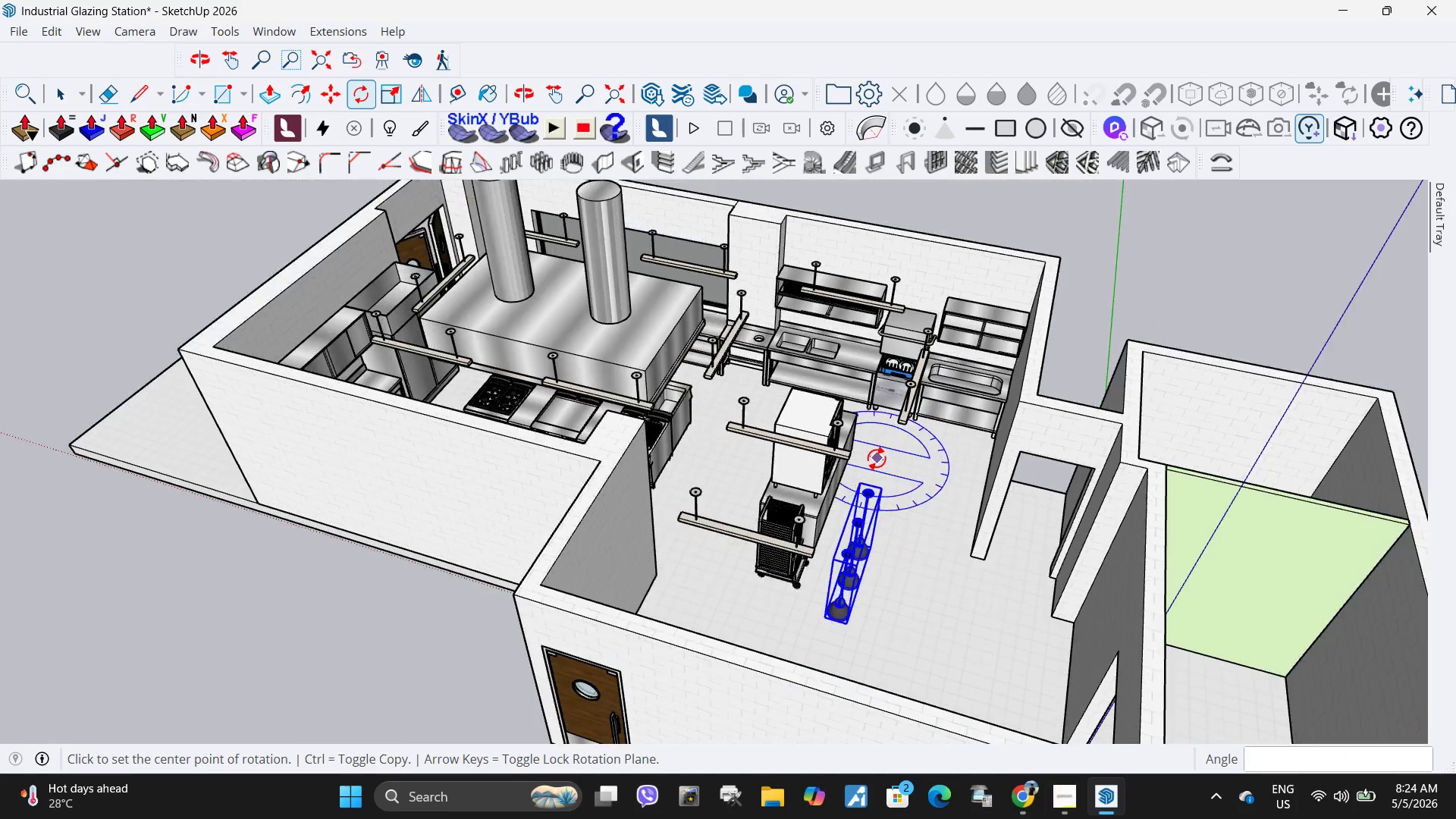 
double_click([866, 506])
 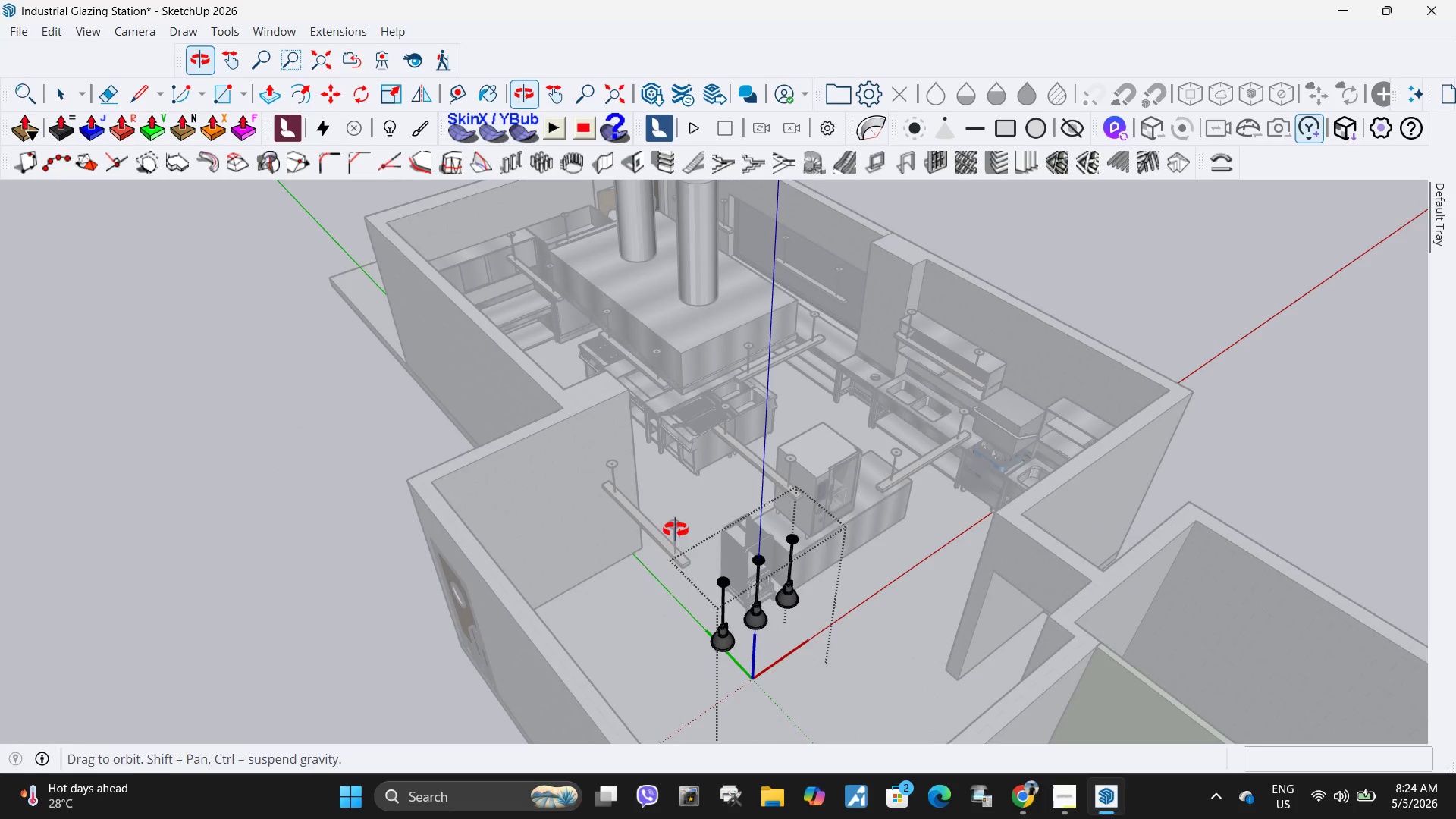 
scroll: coordinate [695, 588], scroll_direction: up, amount: 4.0
 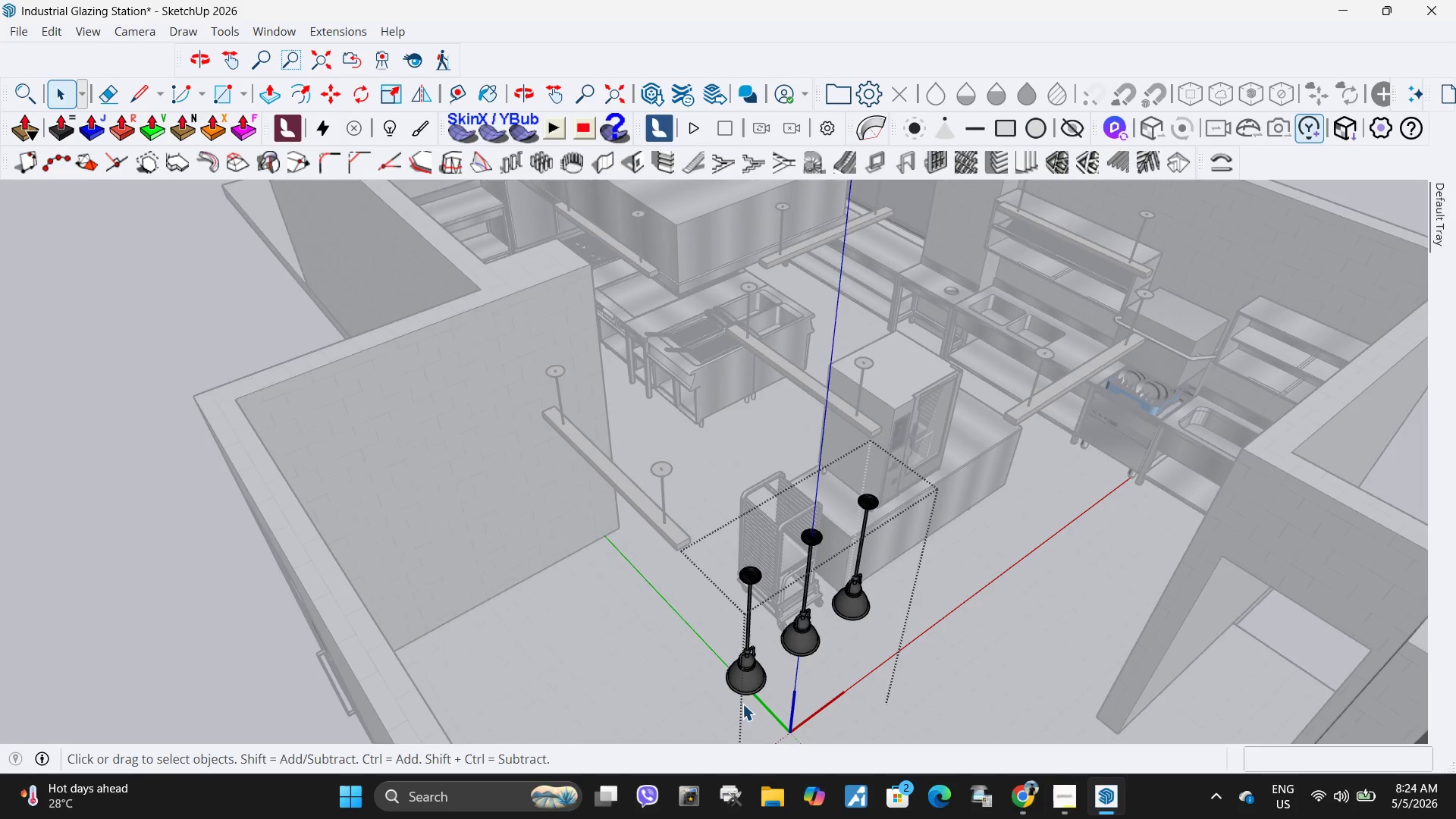 
double_click([750, 680])
 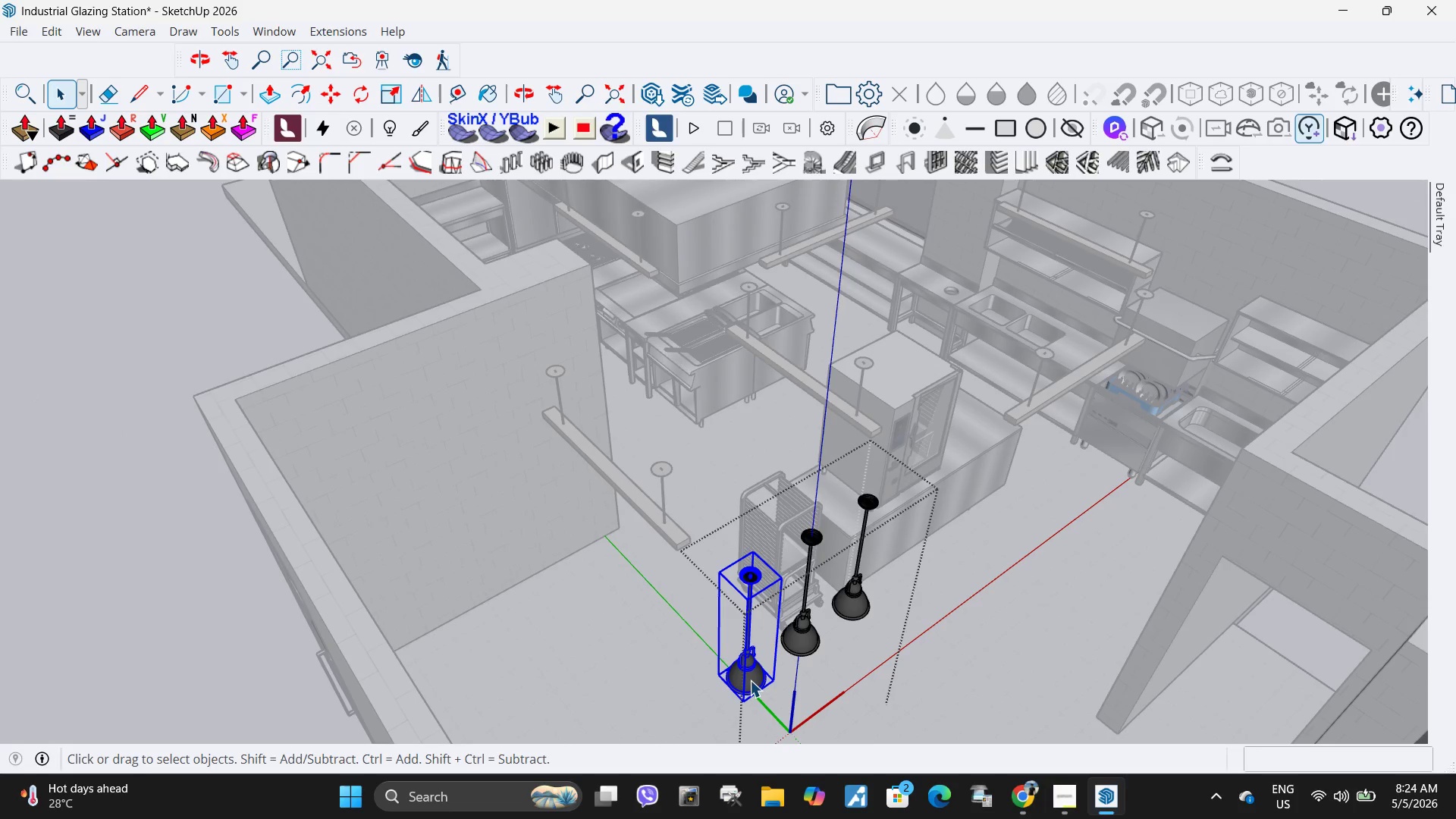 
key(M)
 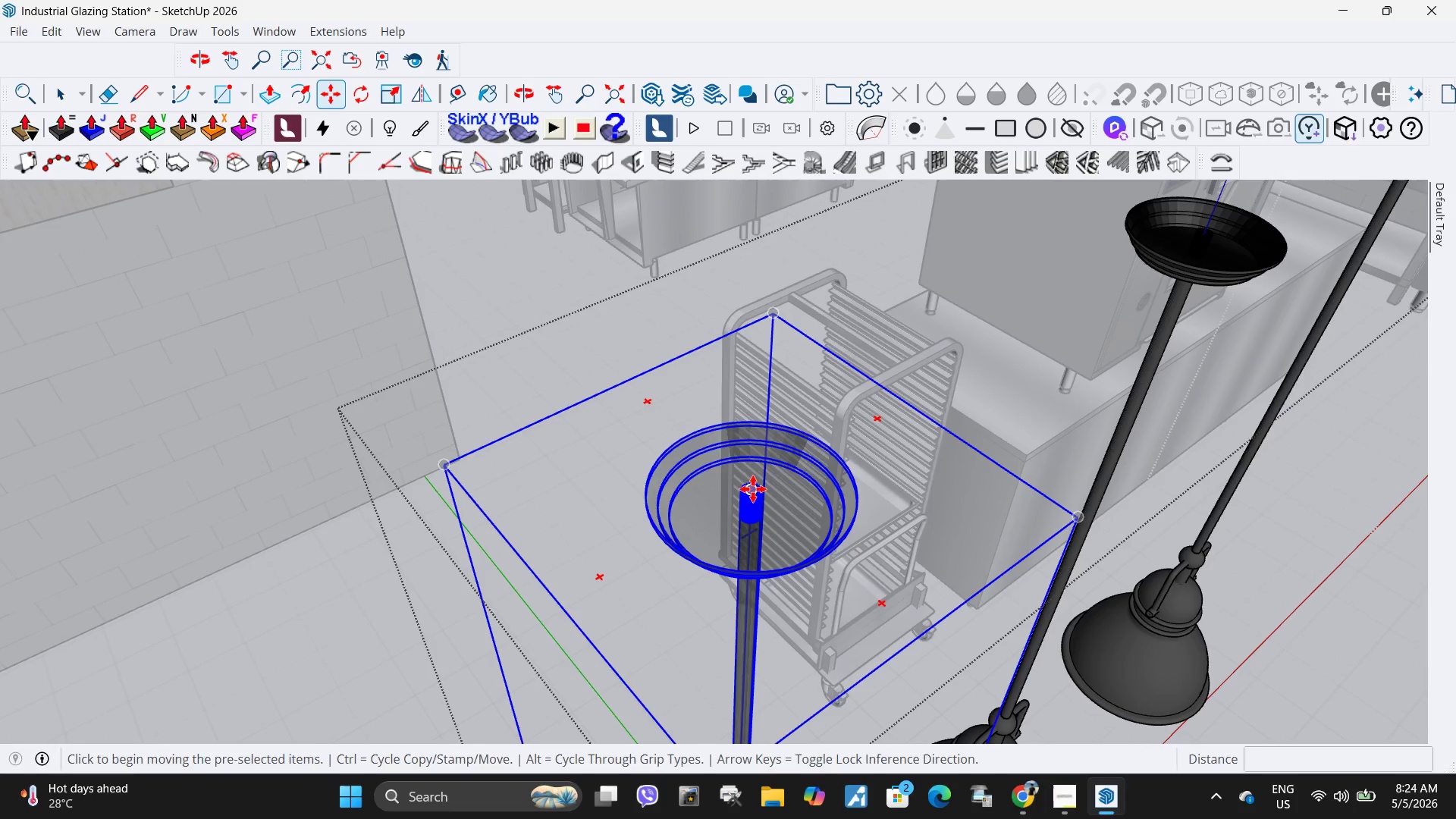 
scroll: coordinate [765, 499], scroll_direction: up, amount: 16.0
 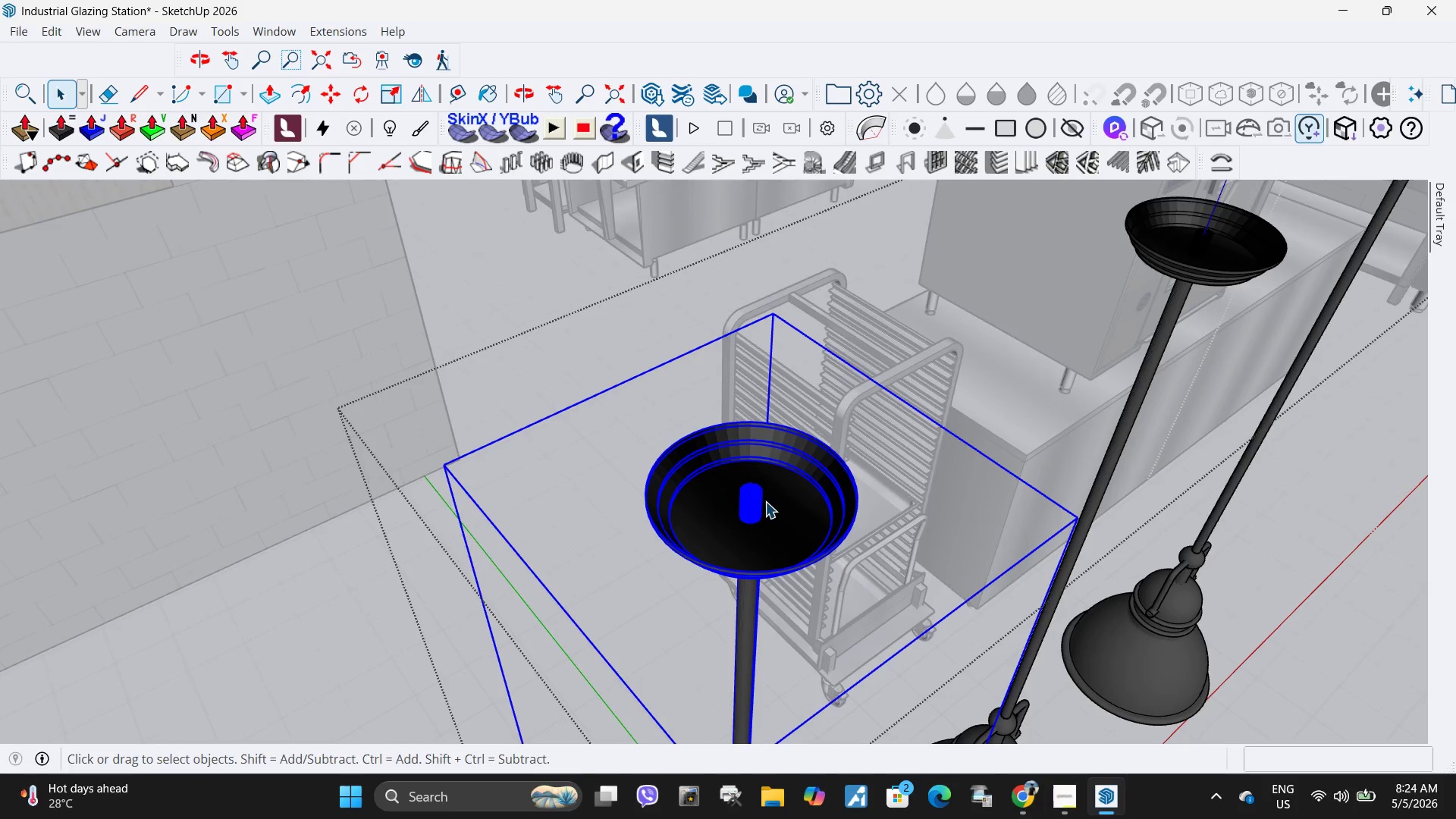 
left_click([753, 489])
 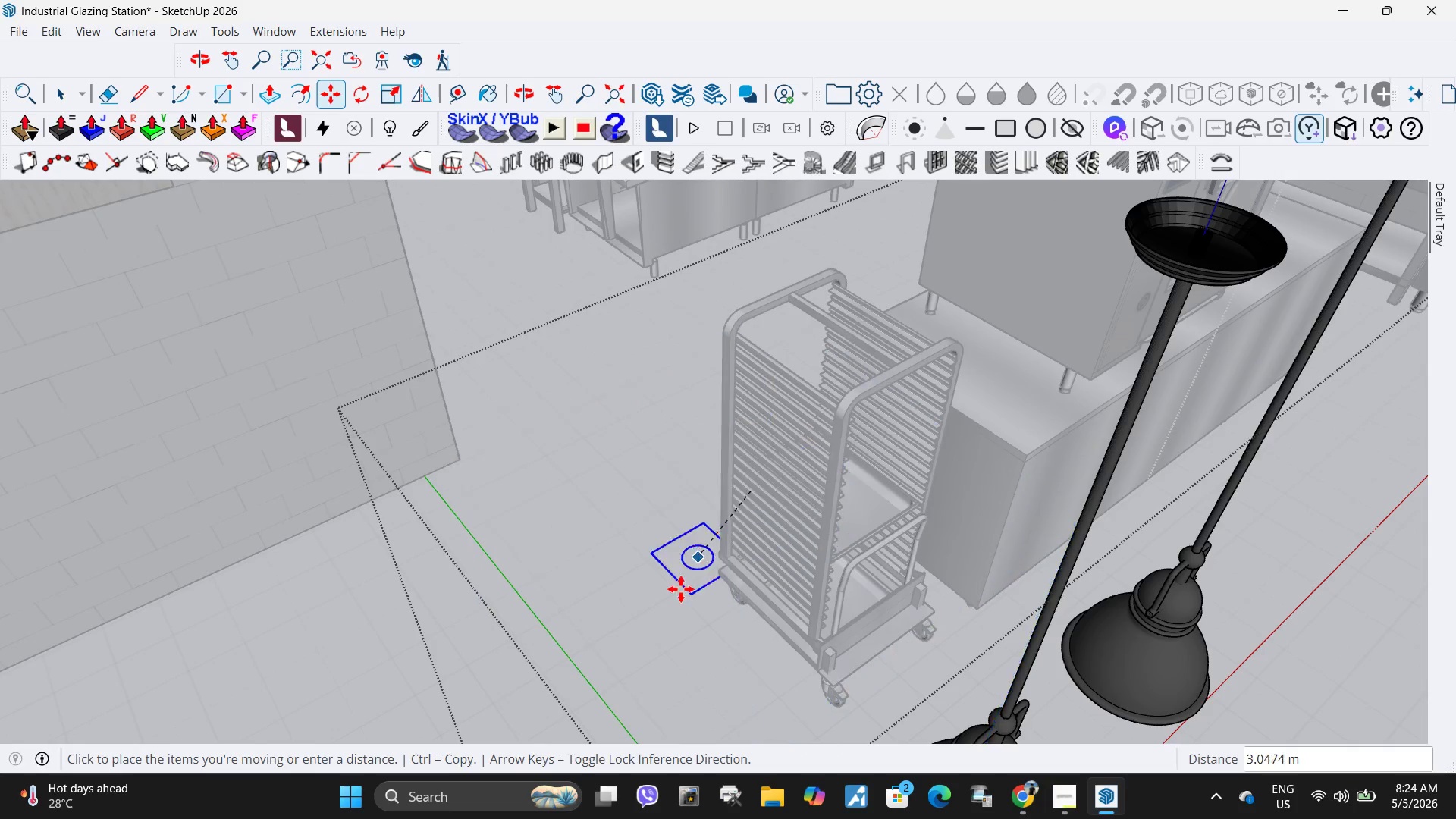 
scroll: coordinate [678, 332], scroll_direction: down, amount: 7.0
 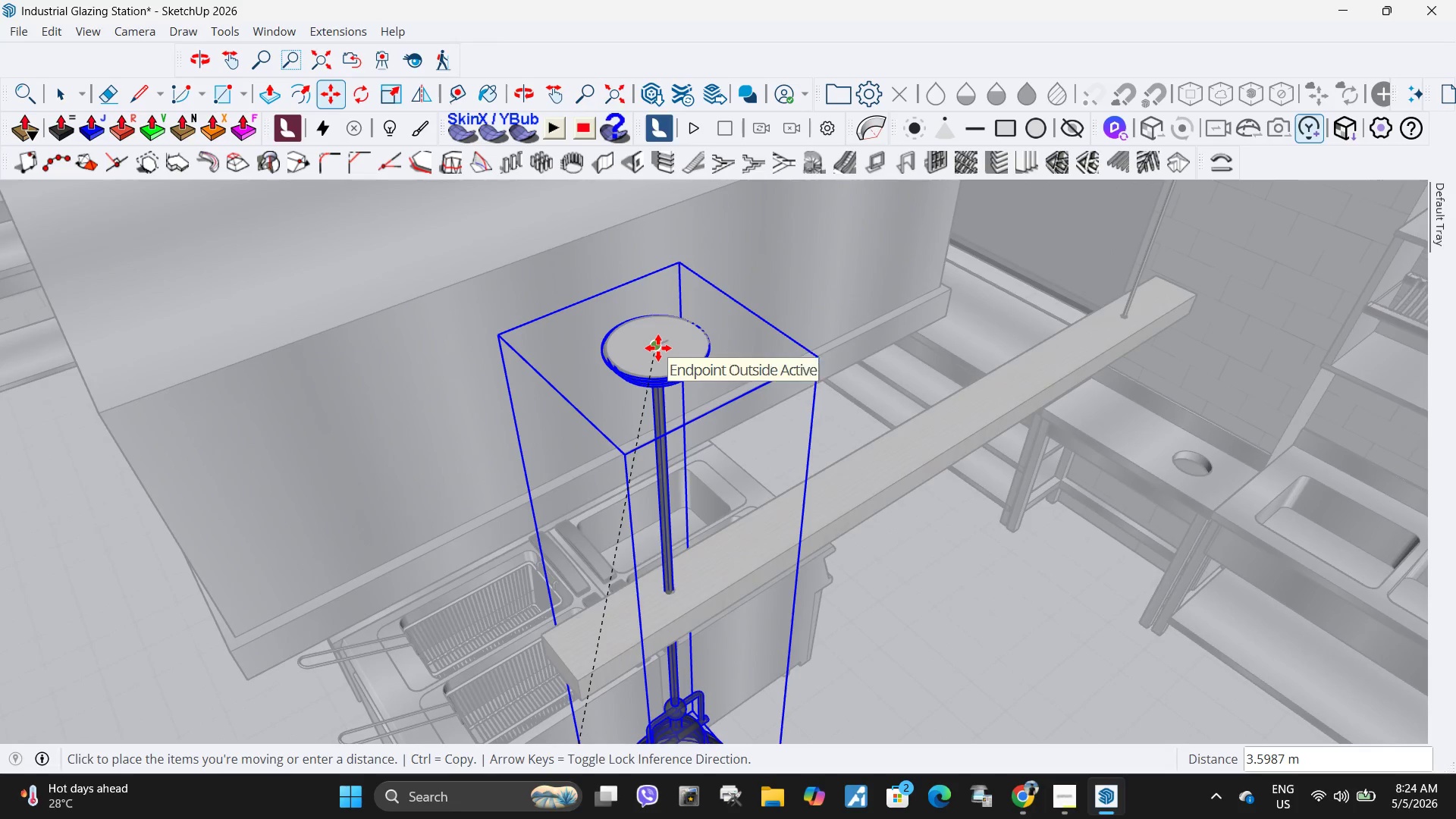 
left_click([658, 347])
 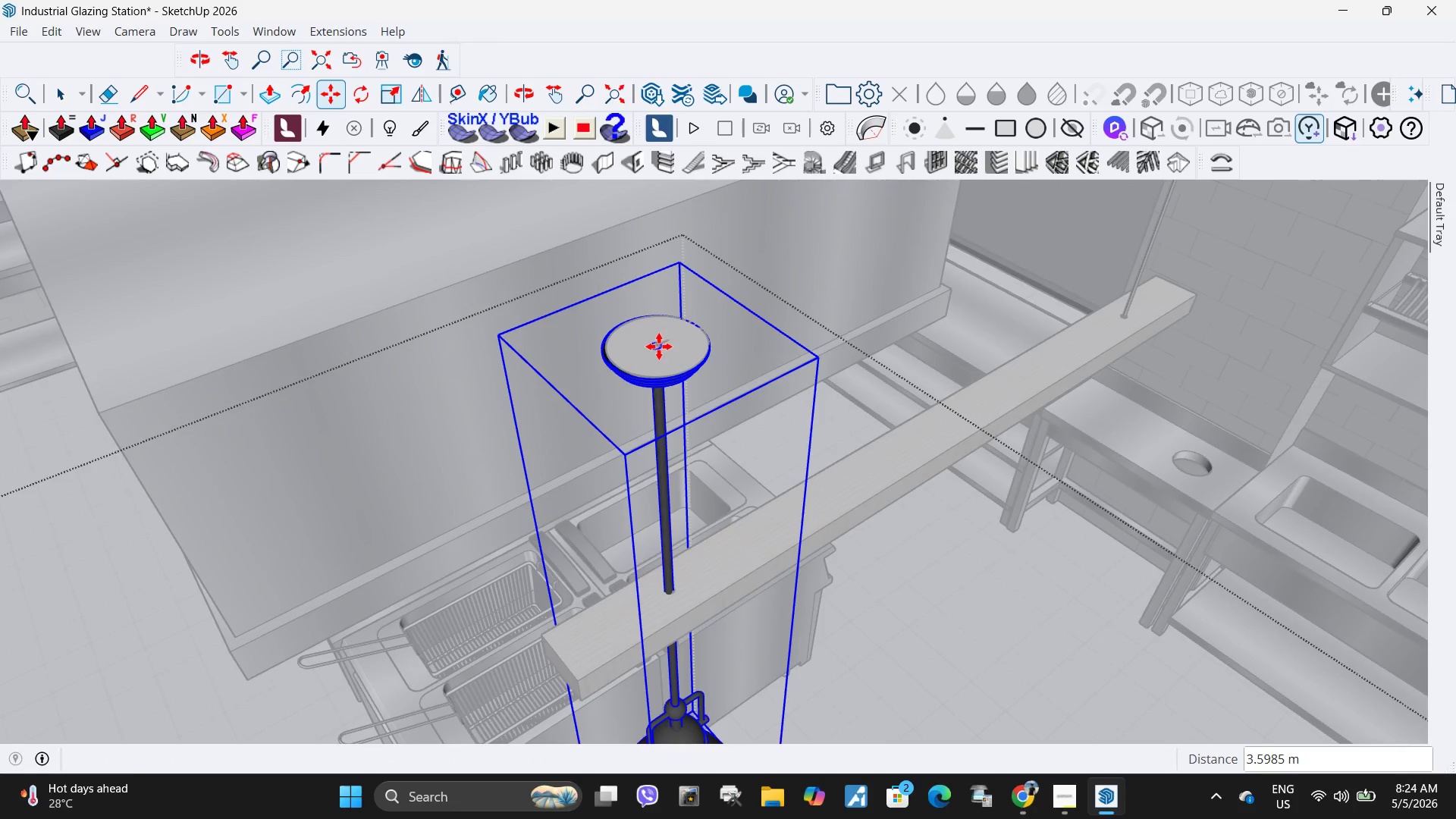 
scroll: coordinate [602, 474], scroll_direction: down, amount: 14.0
 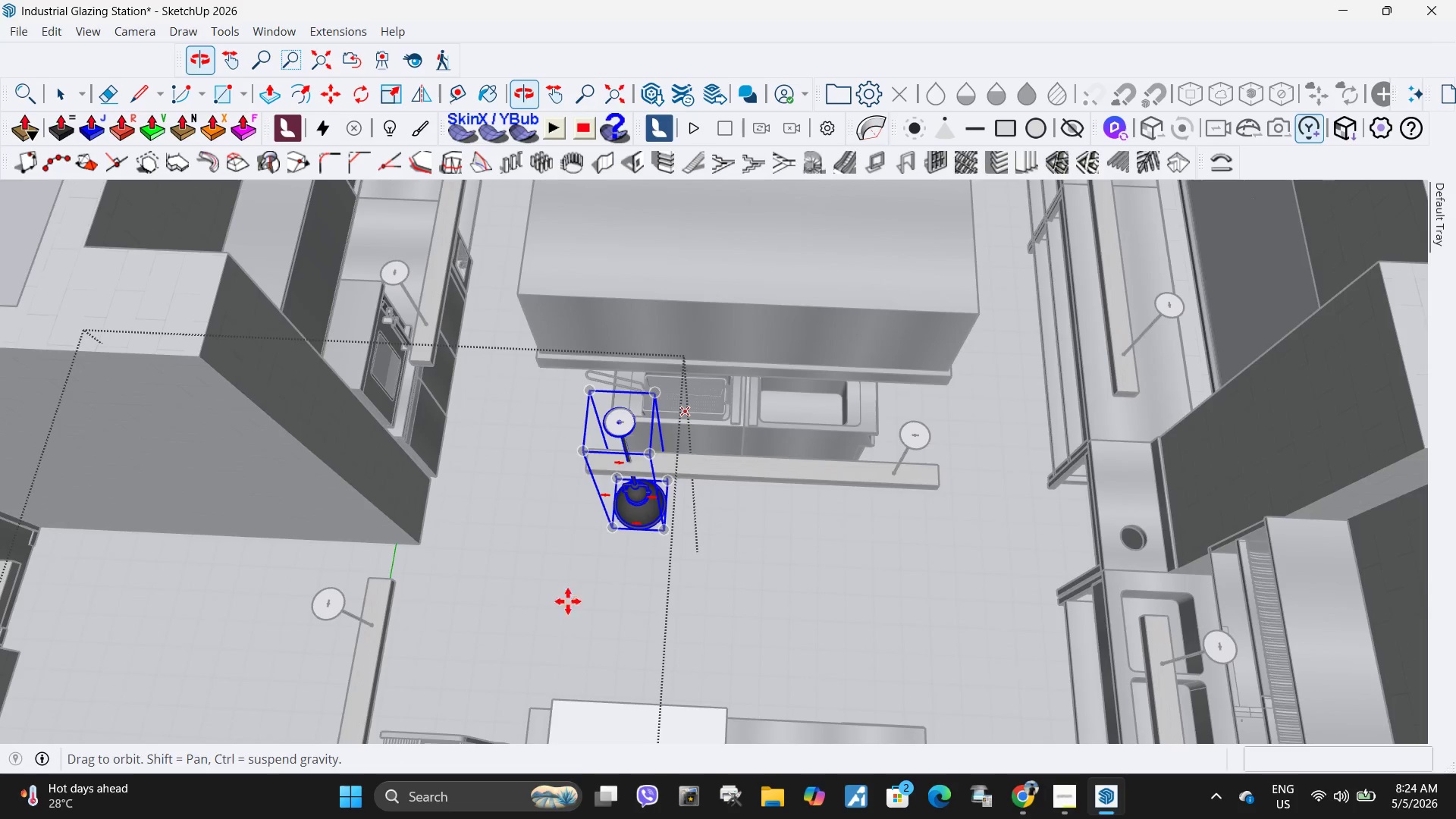 
key(M)
 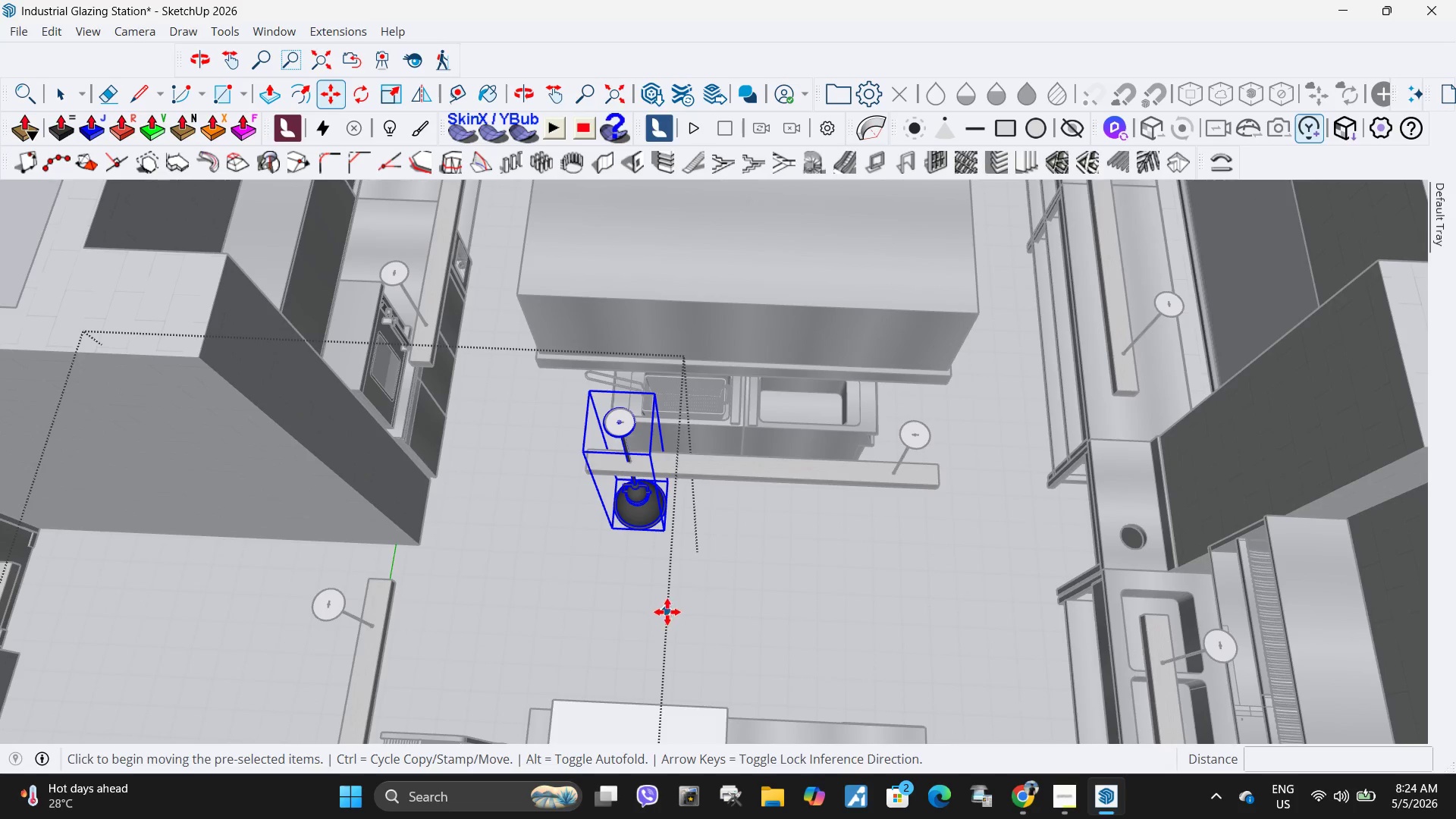 
key(Control+ControlLeft)
 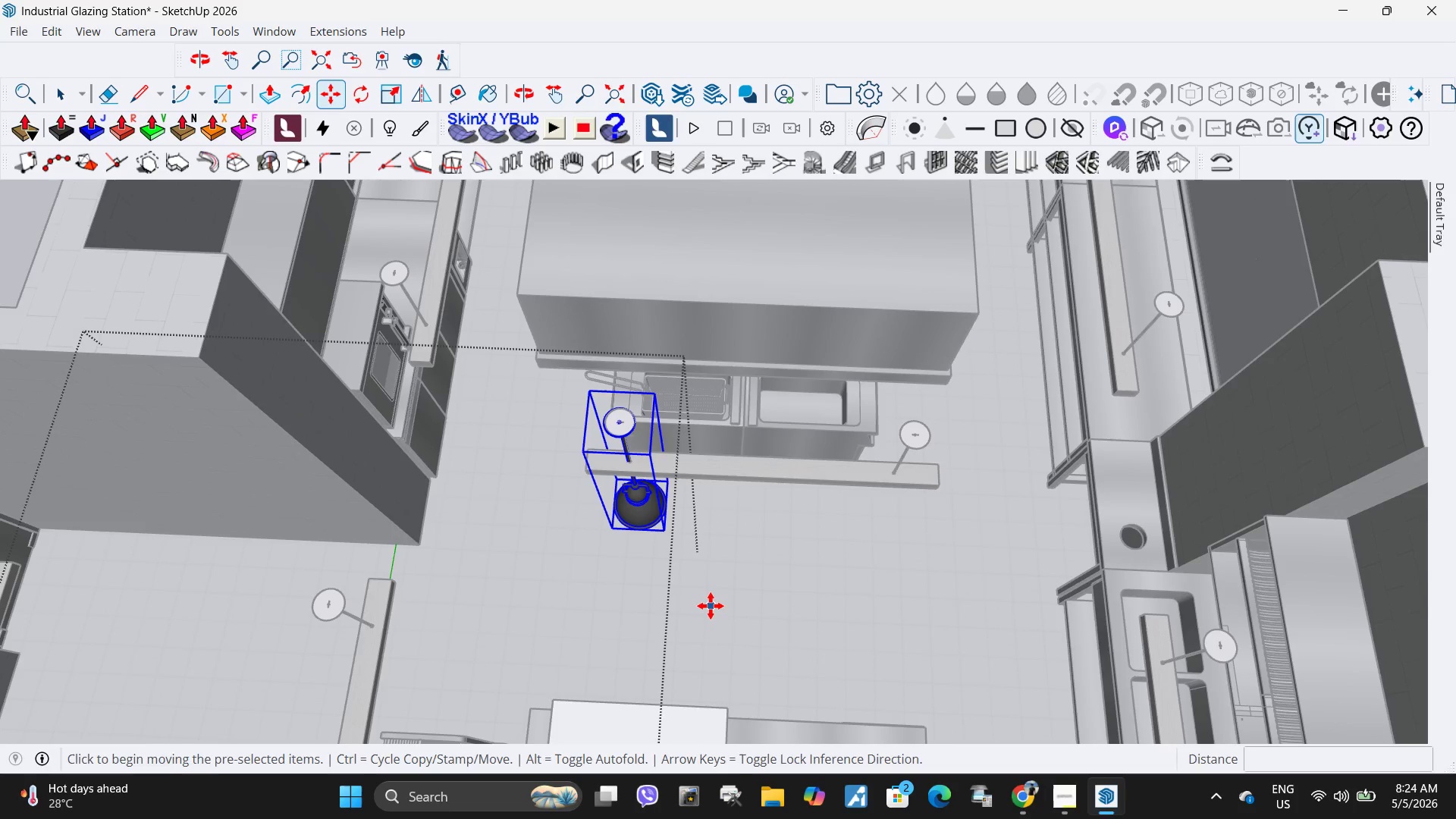 
left_click([711, 606])
 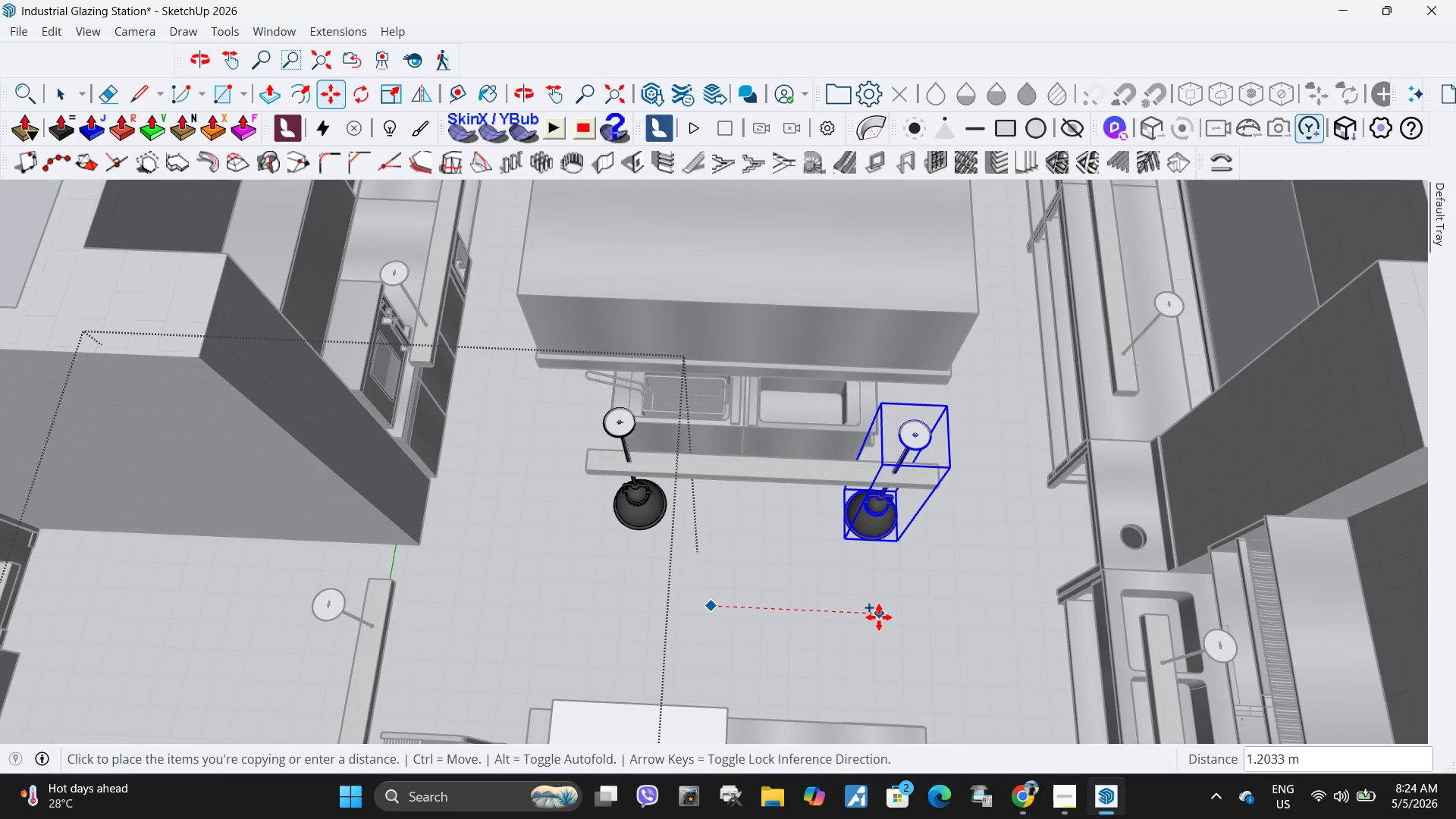 
left_click([879, 617])
 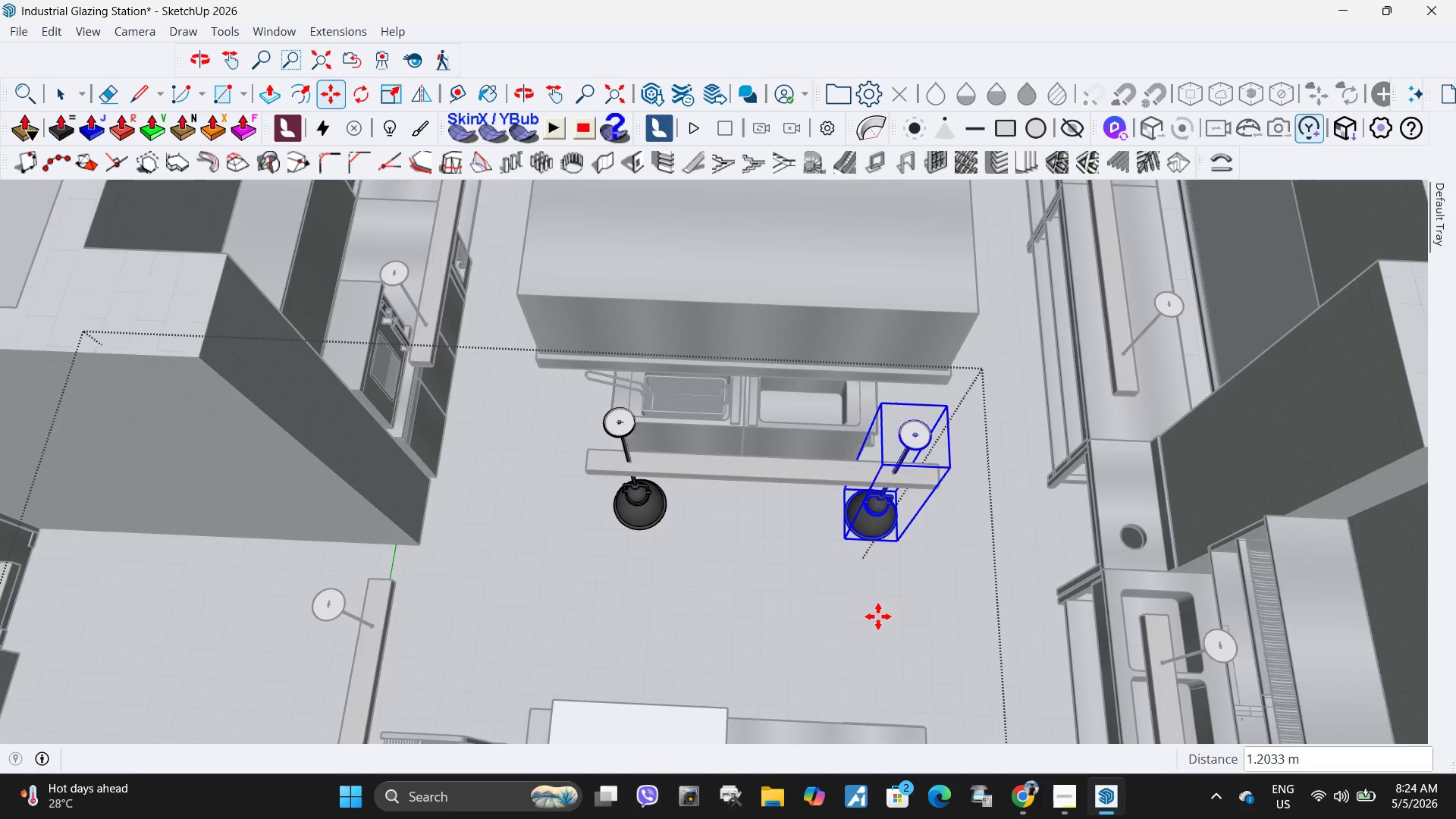 
scroll: coordinate [812, 604], scroll_direction: down, amount: 4.0
 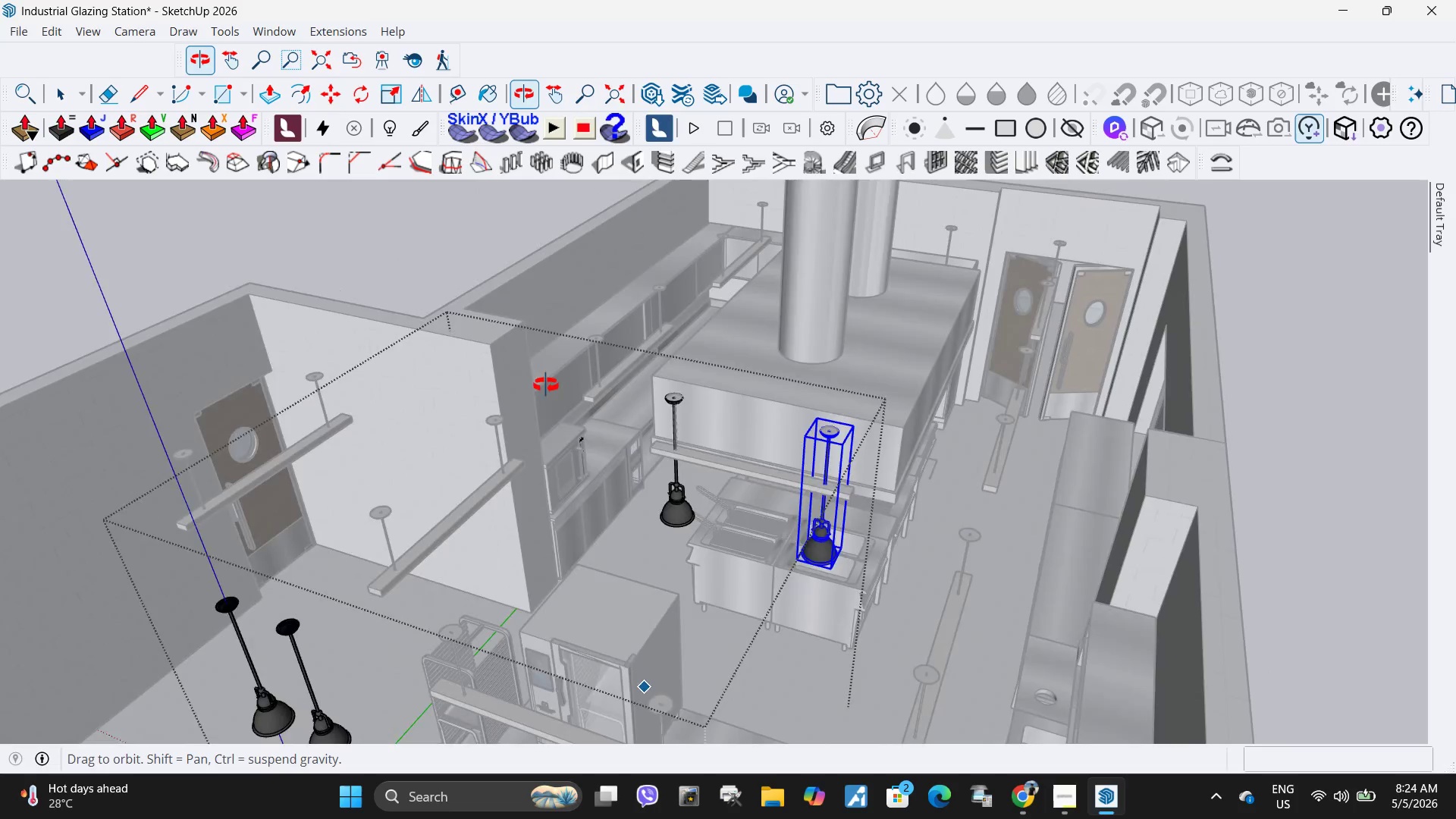 
key(Space)
 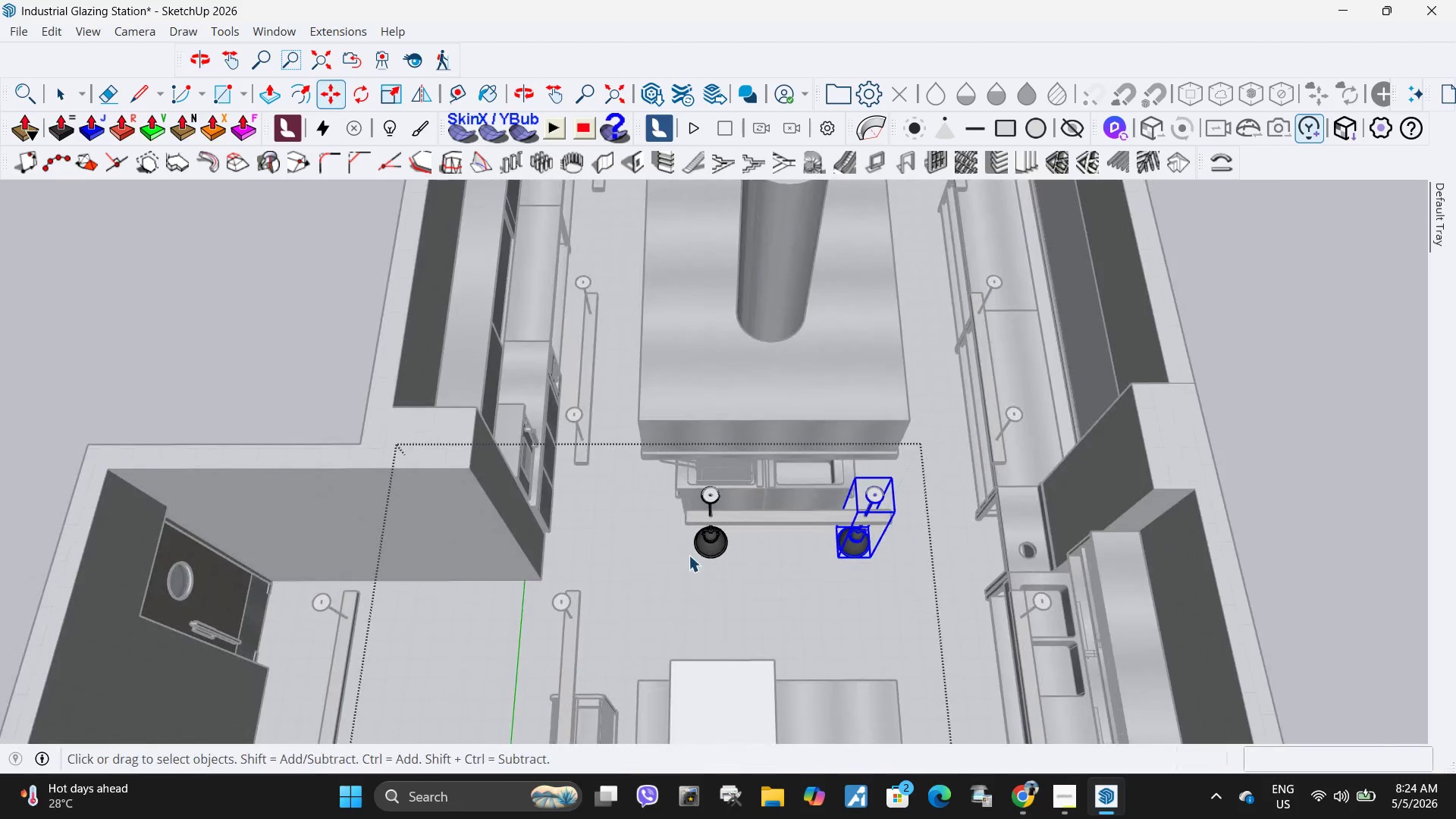 
left_click([711, 554])
 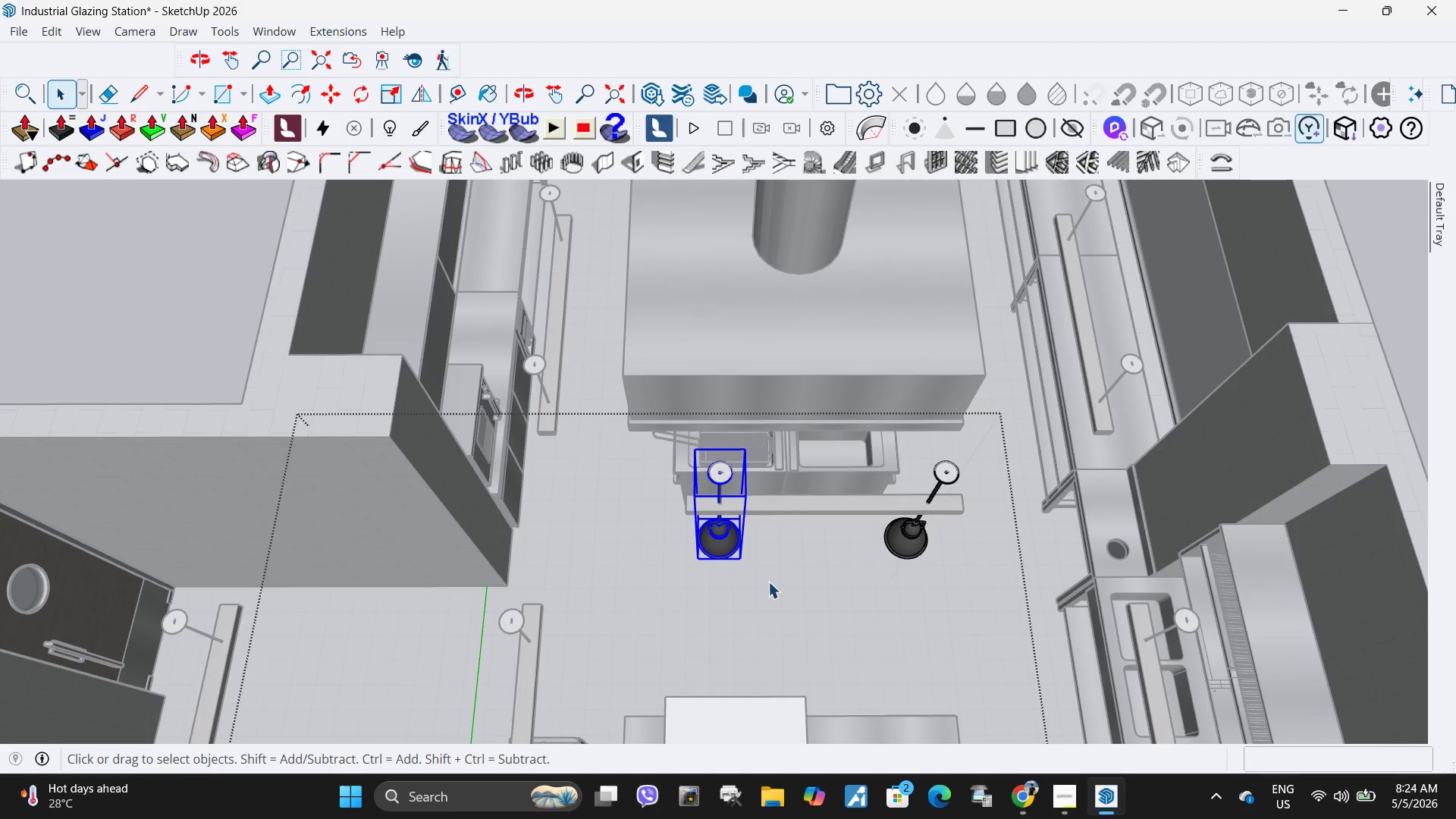 
scroll: coordinate [685, 554], scroll_direction: up, amount: 2.0
 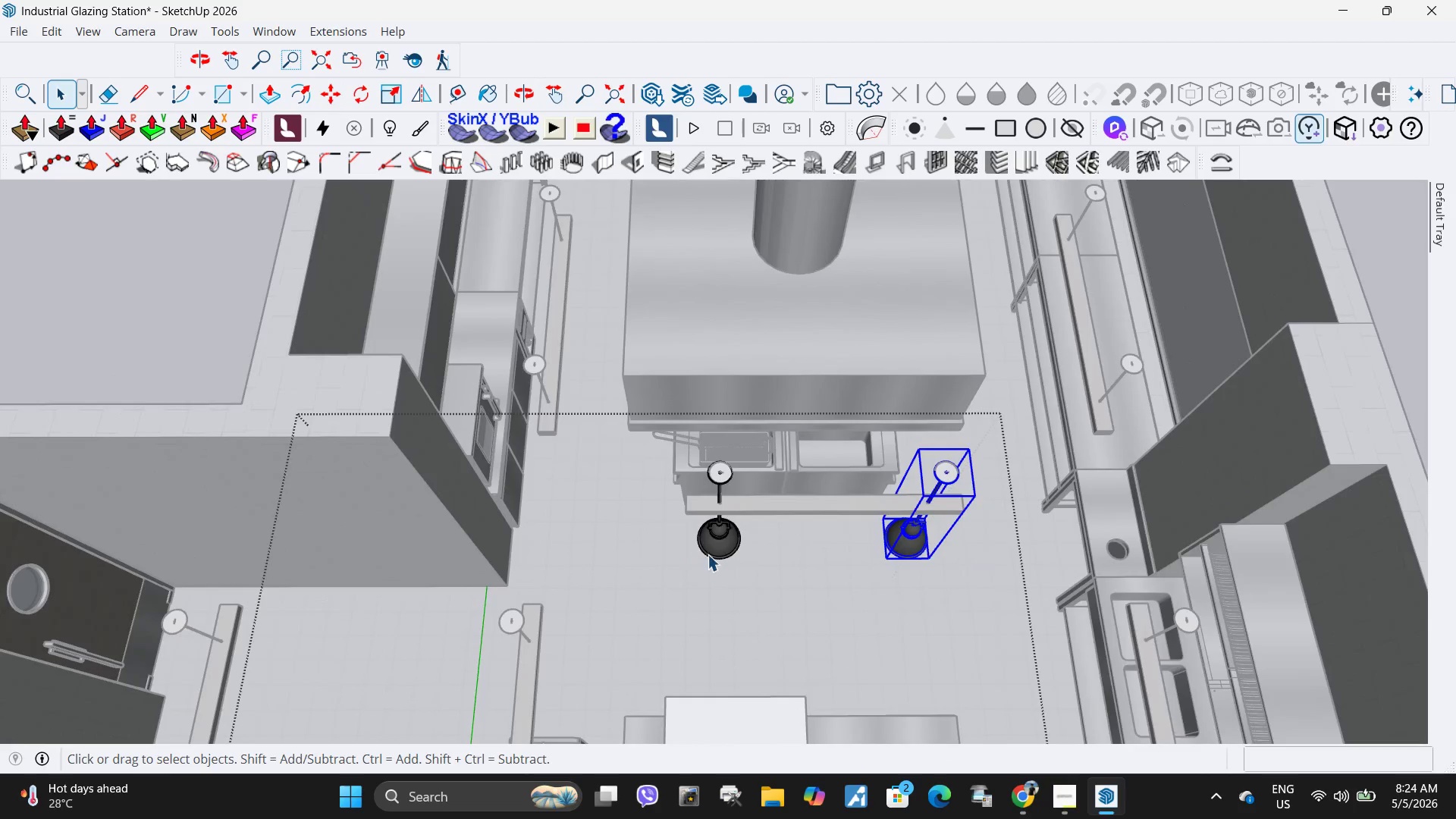 
key(M)
 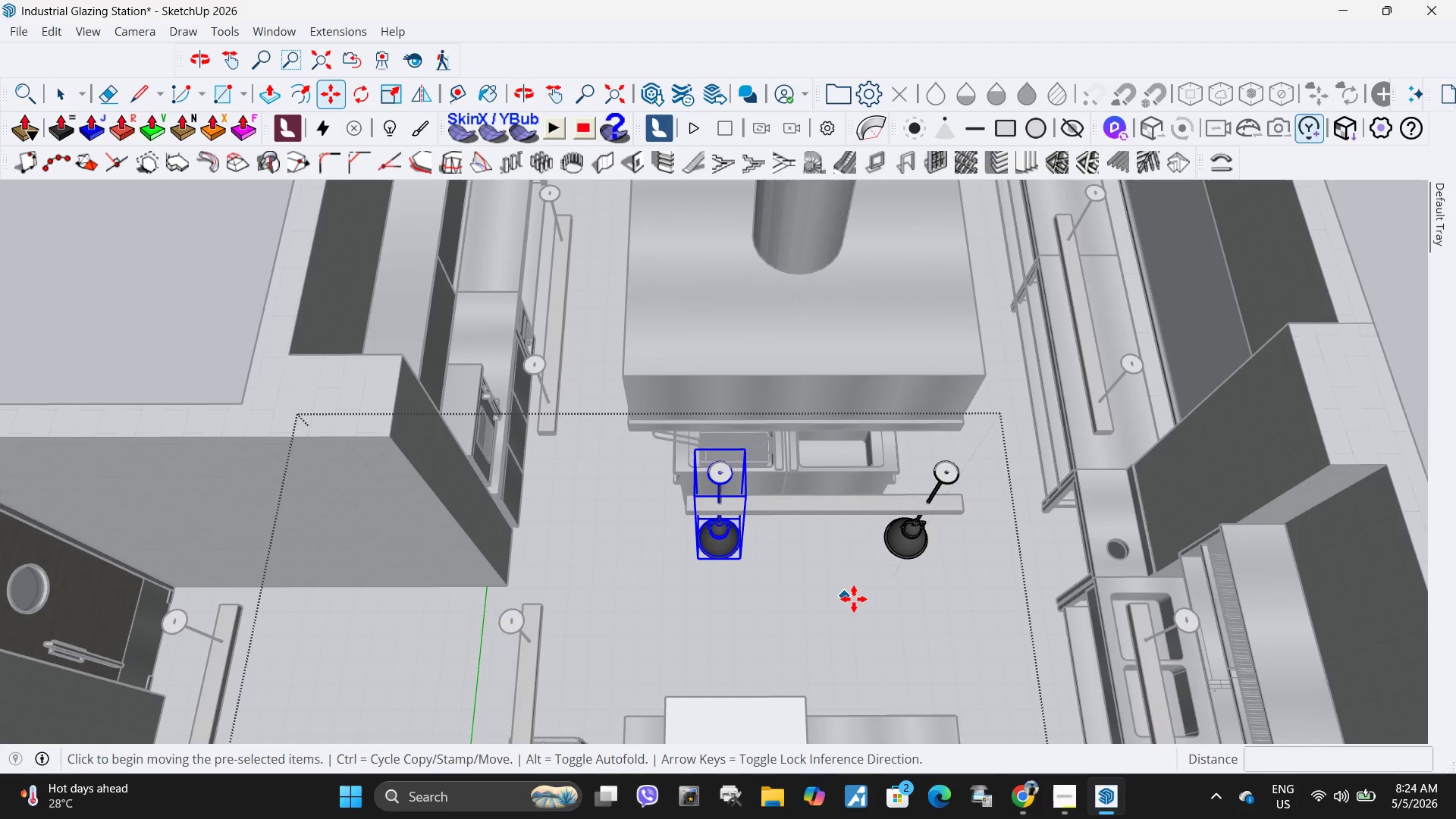 
key(Control+ControlLeft)
 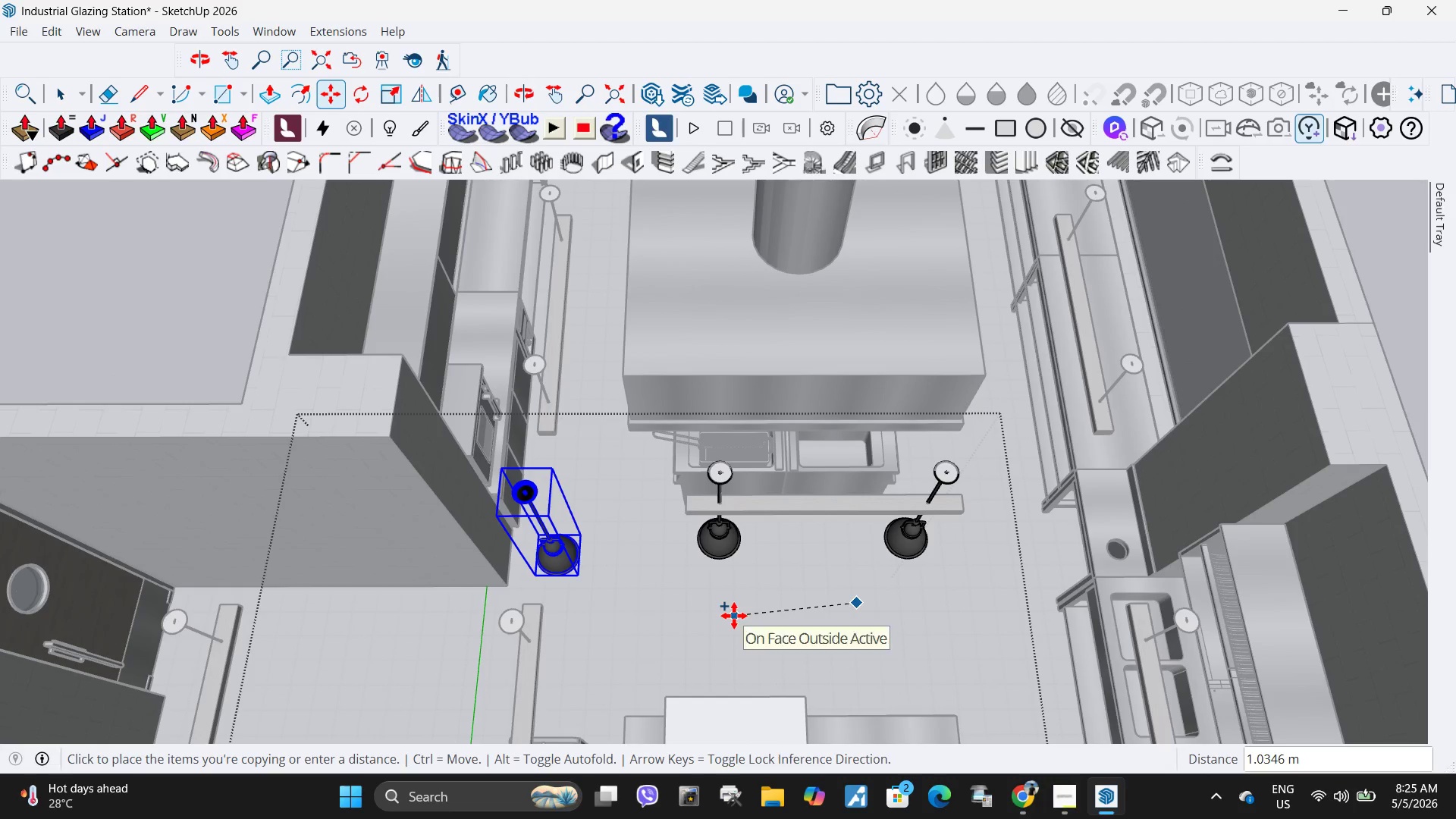 
left_click([738, 616])
 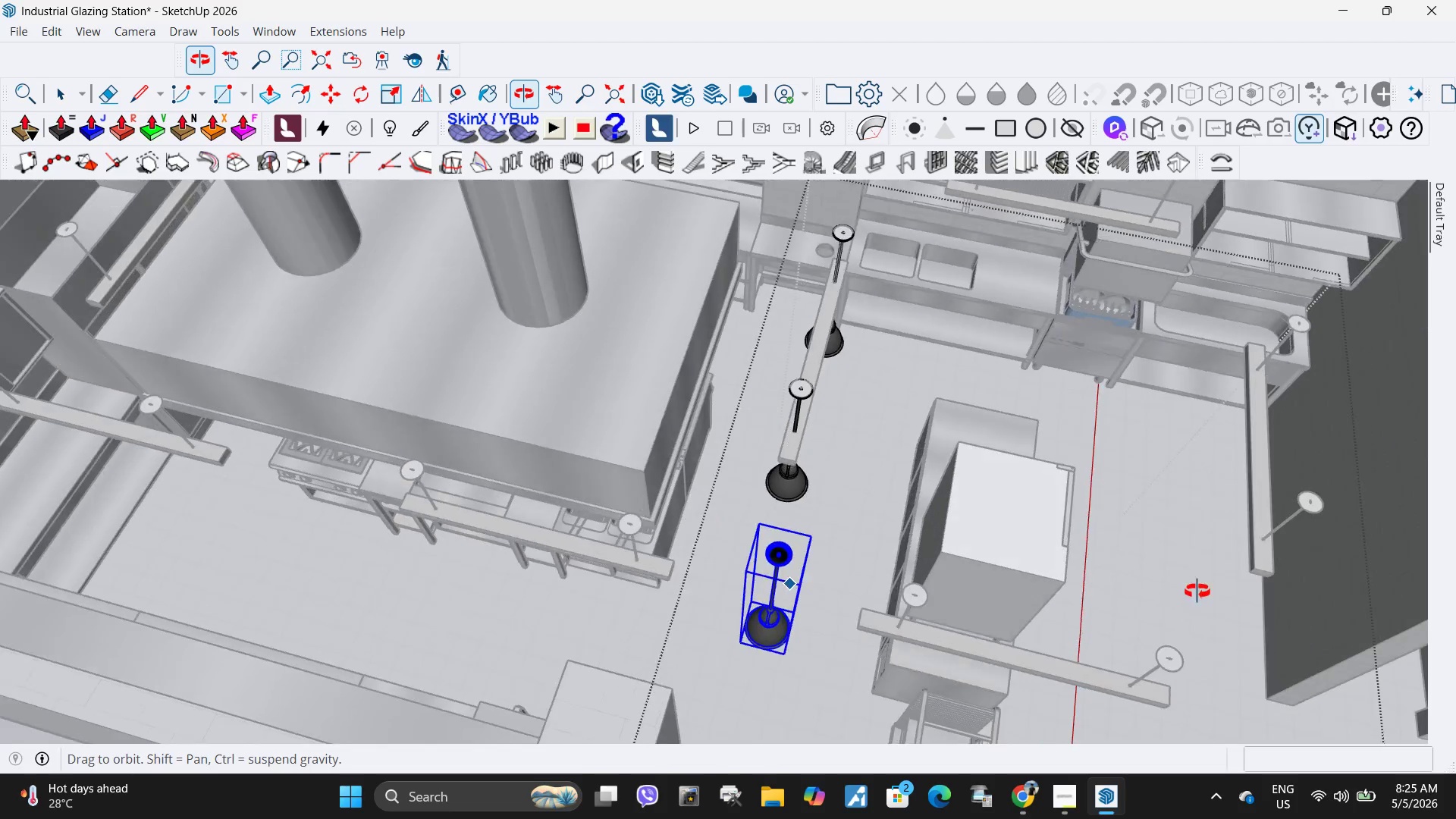 
scroll: coordinate [736, 591], scroll_direction: up, amount: 4.0
 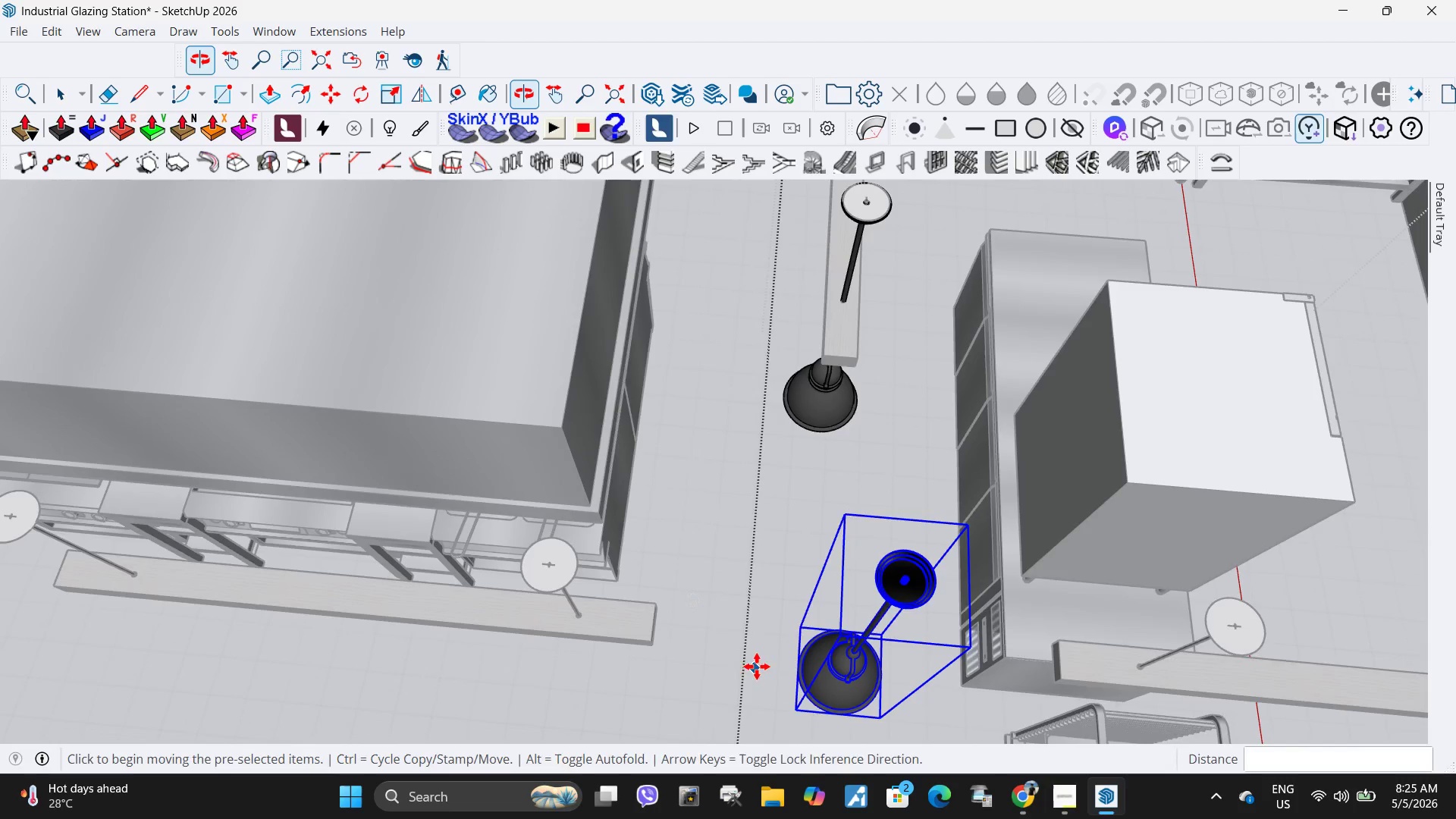 
scroll: coordinate [870, 573], scroll_direction: down, amount: 5.0
 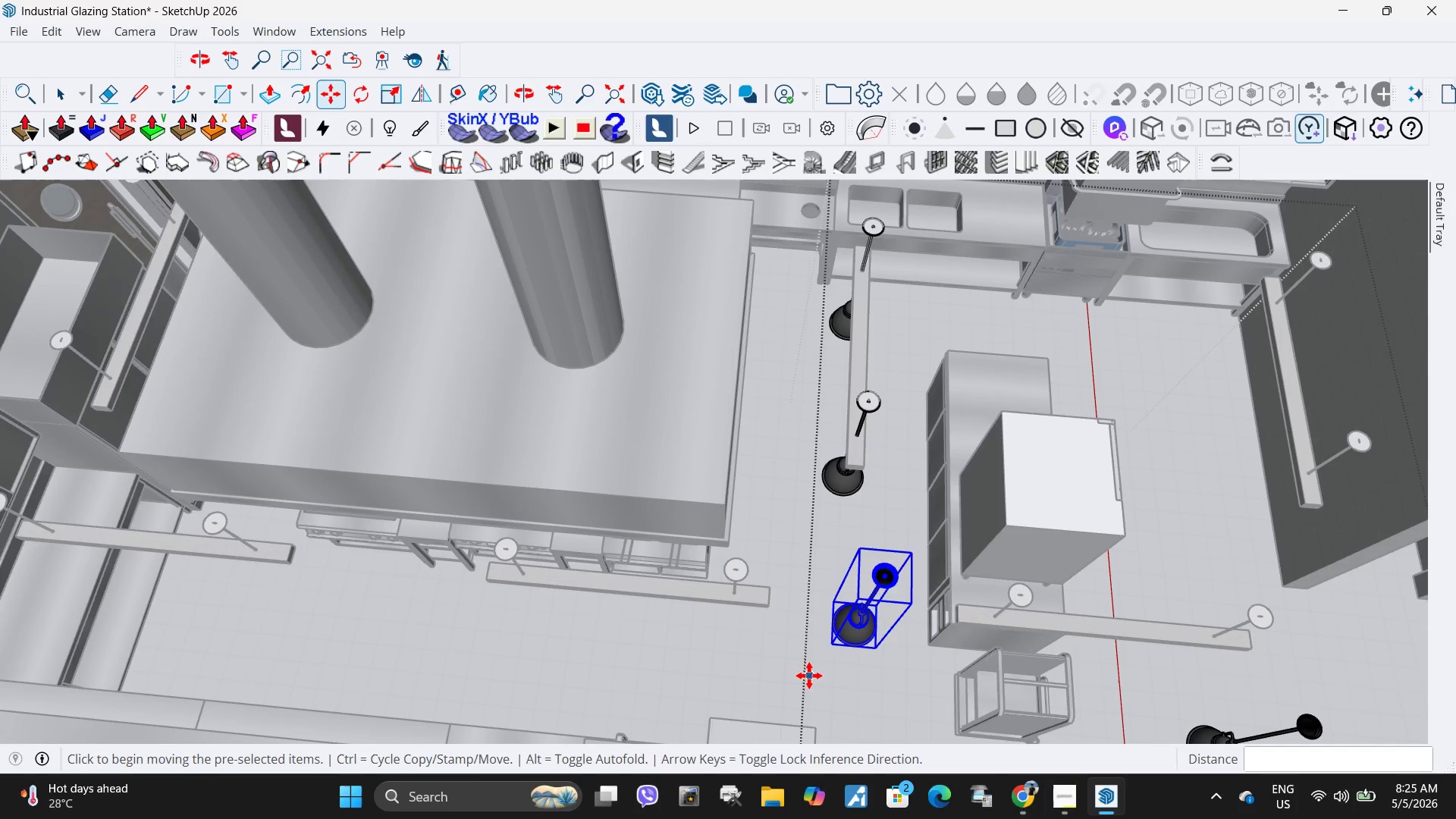 
key(M)
 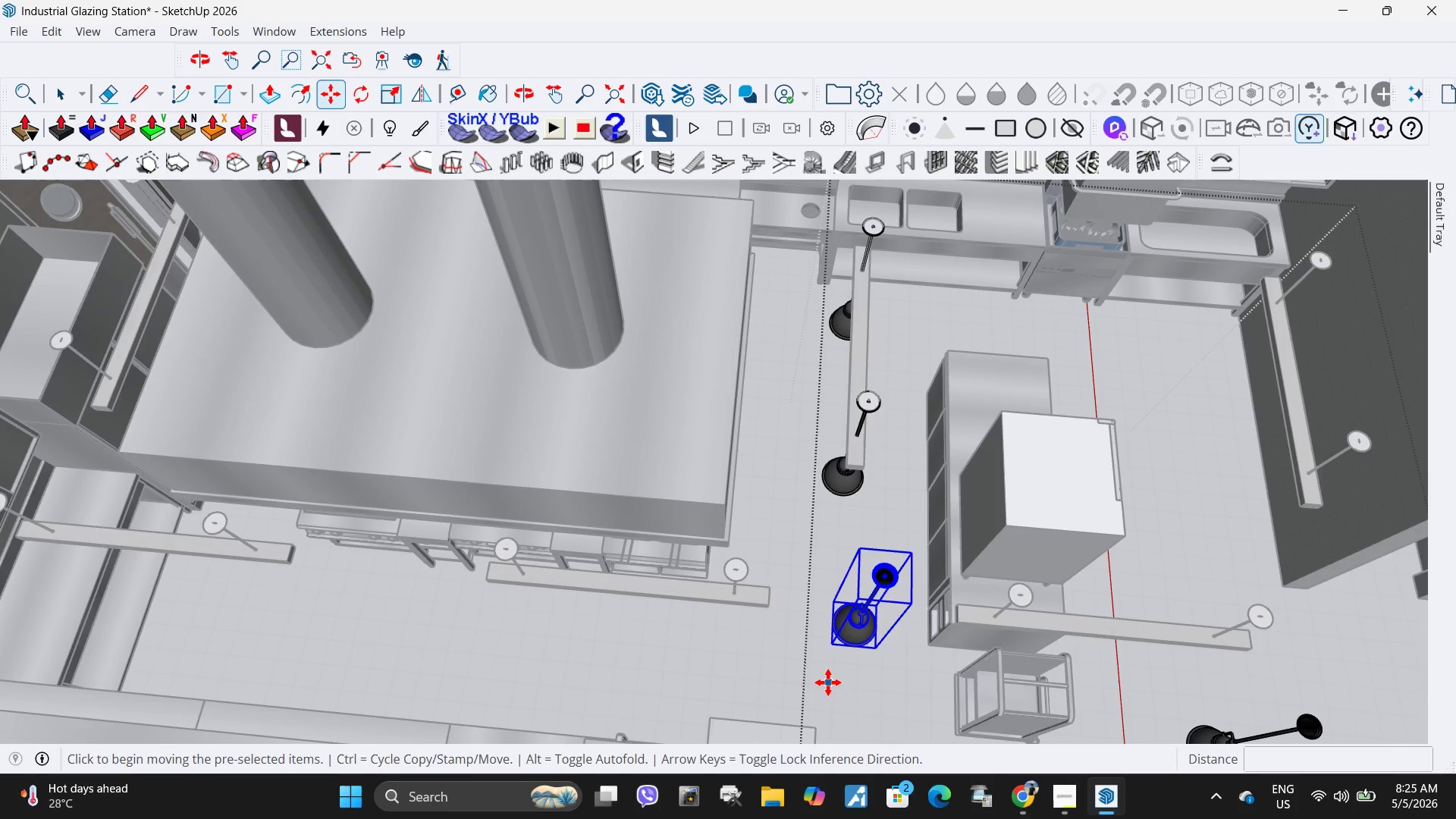 
left_click([828, 682])
 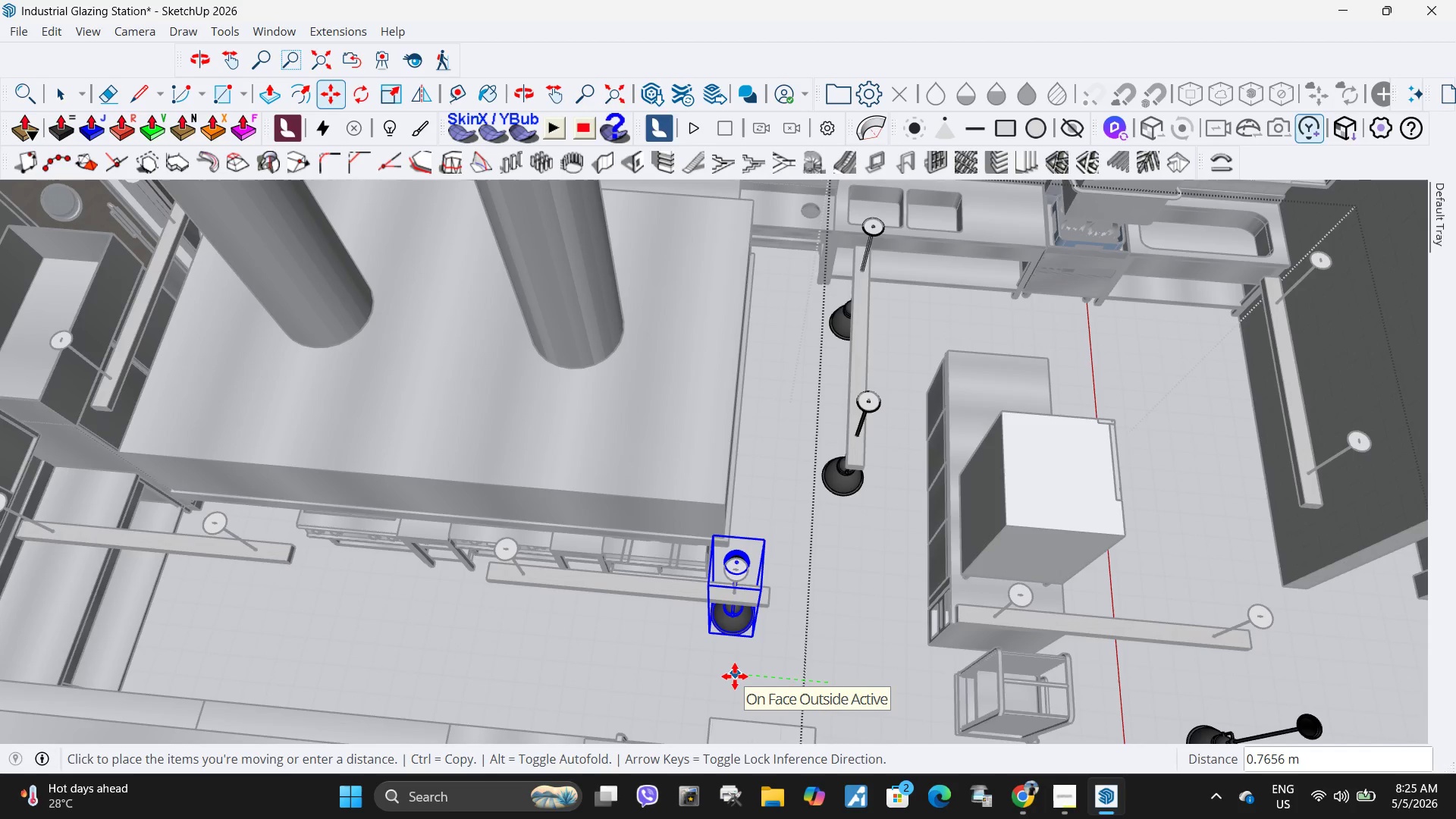 
left_click([736, 676])
 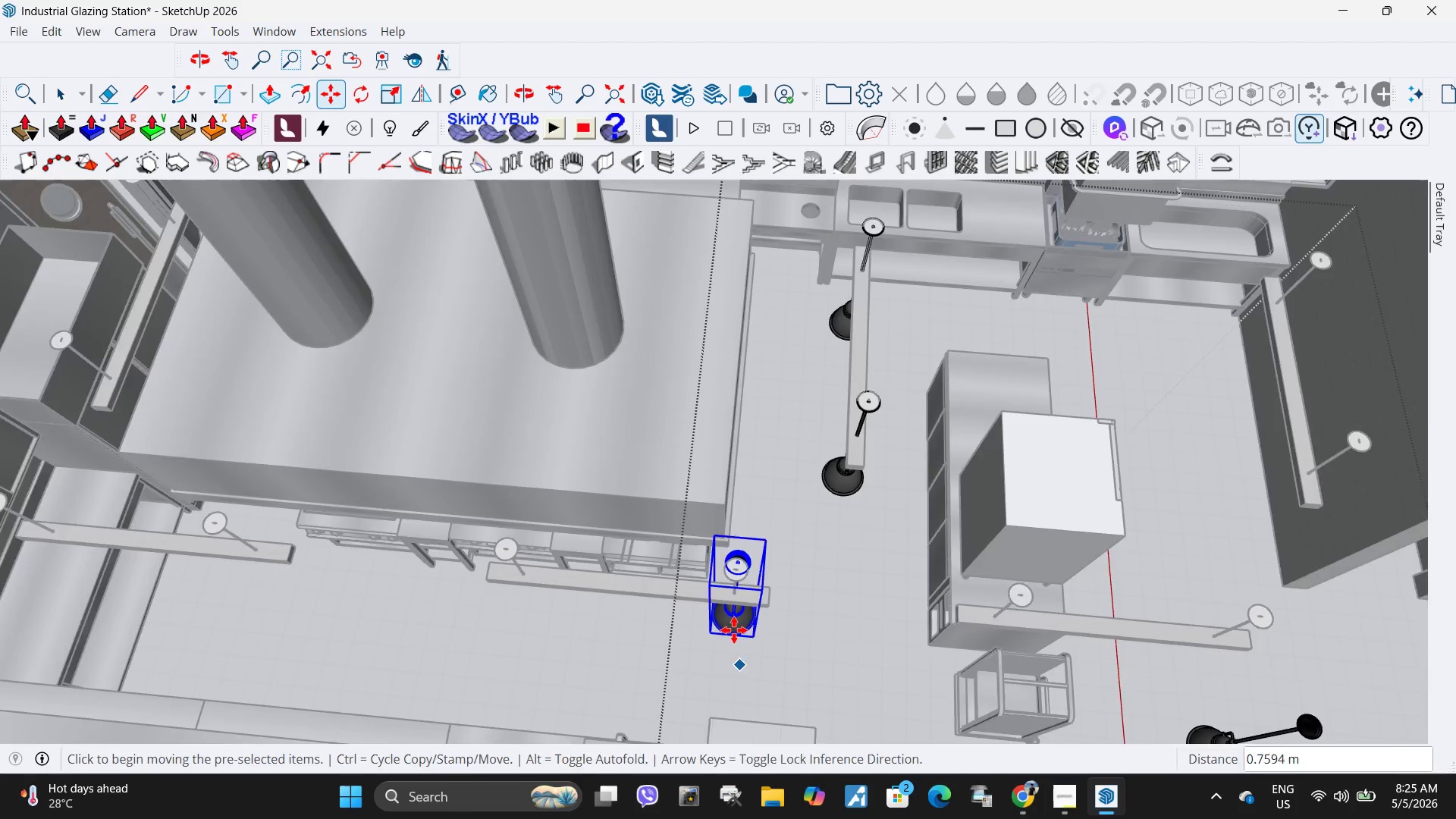 
scroll: coordinate [852, 618], scroll_direction: up, amount: 12.0
 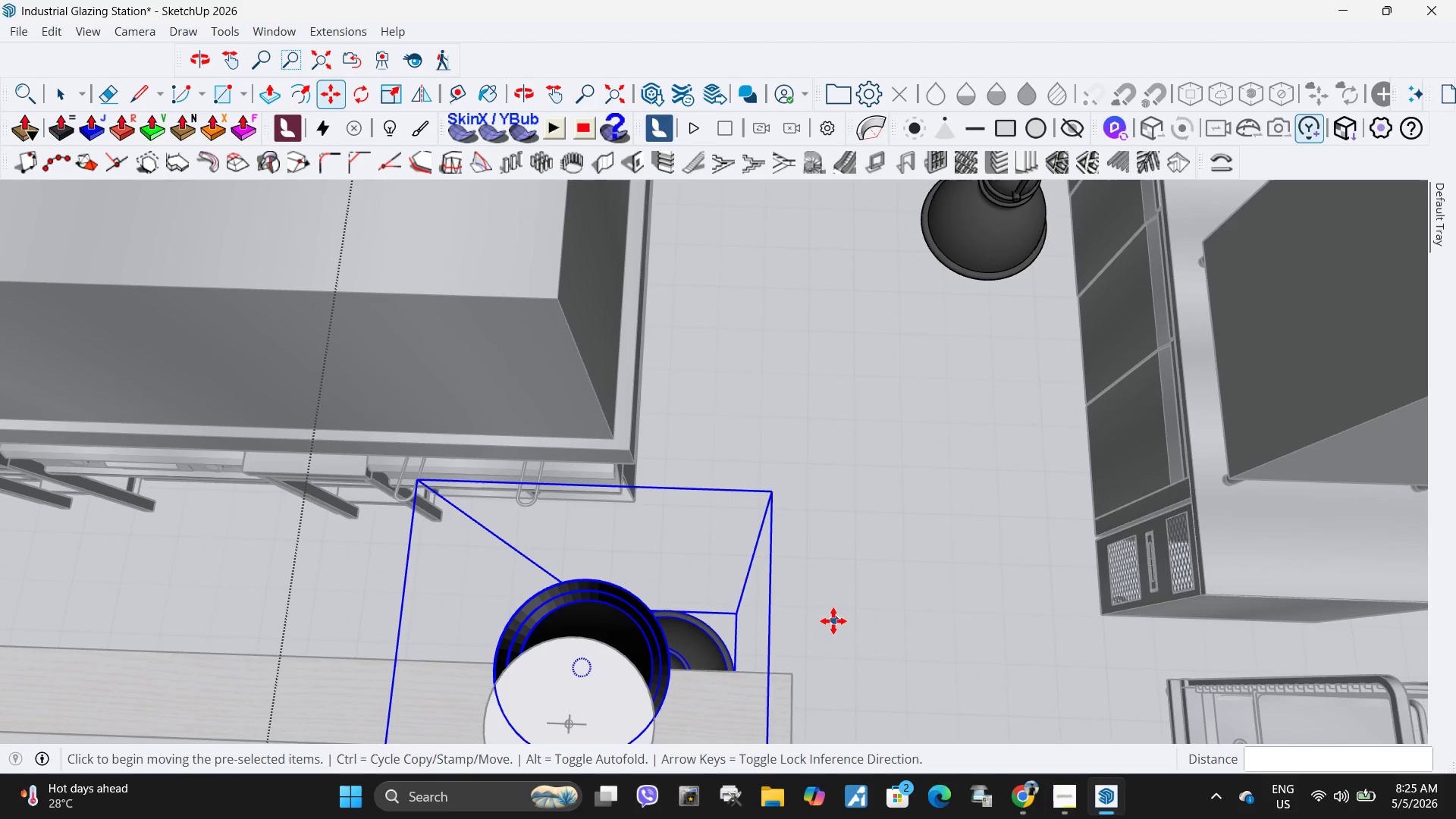 
left_click([833, 610])
 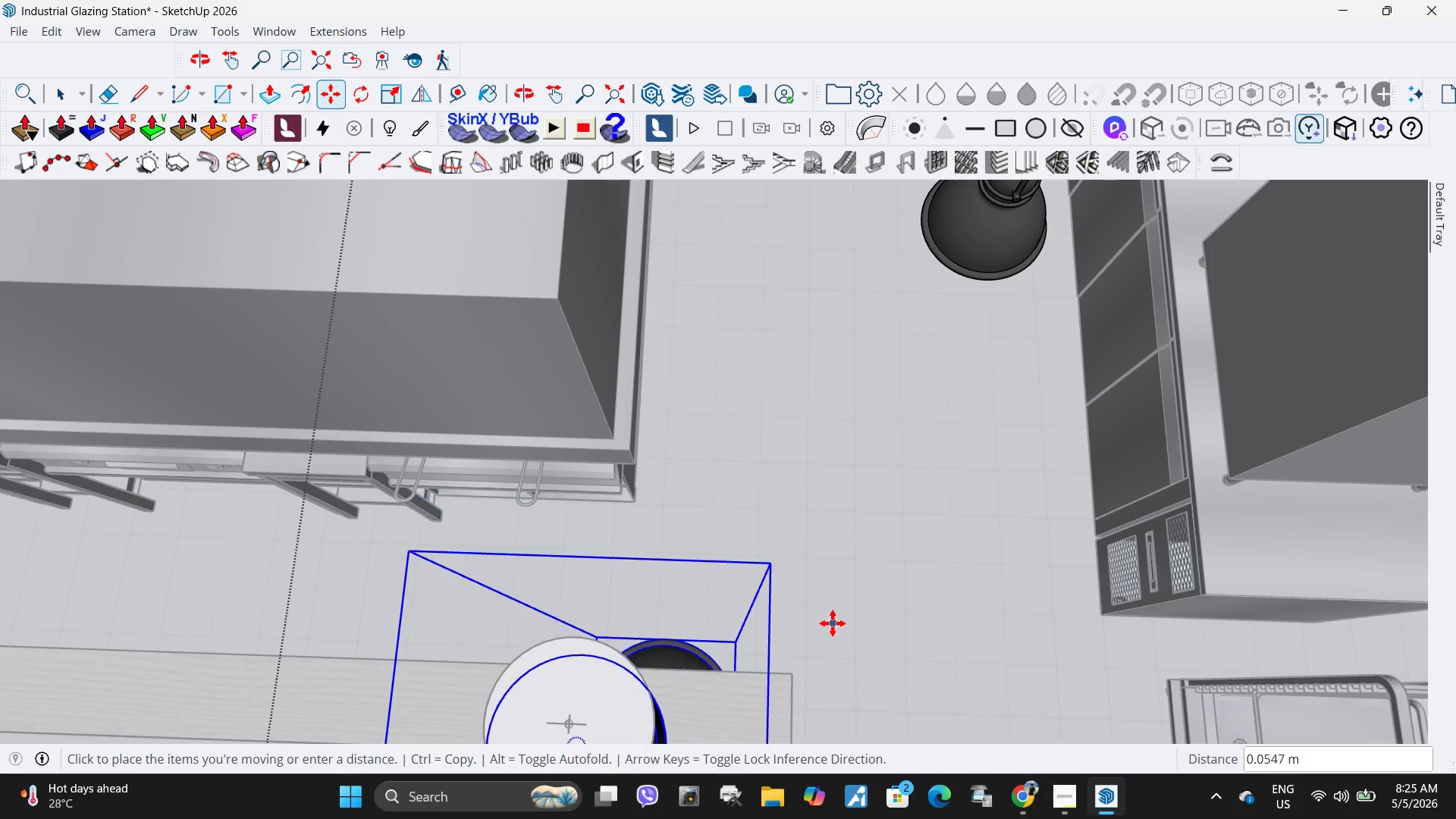 
key(Escape)
 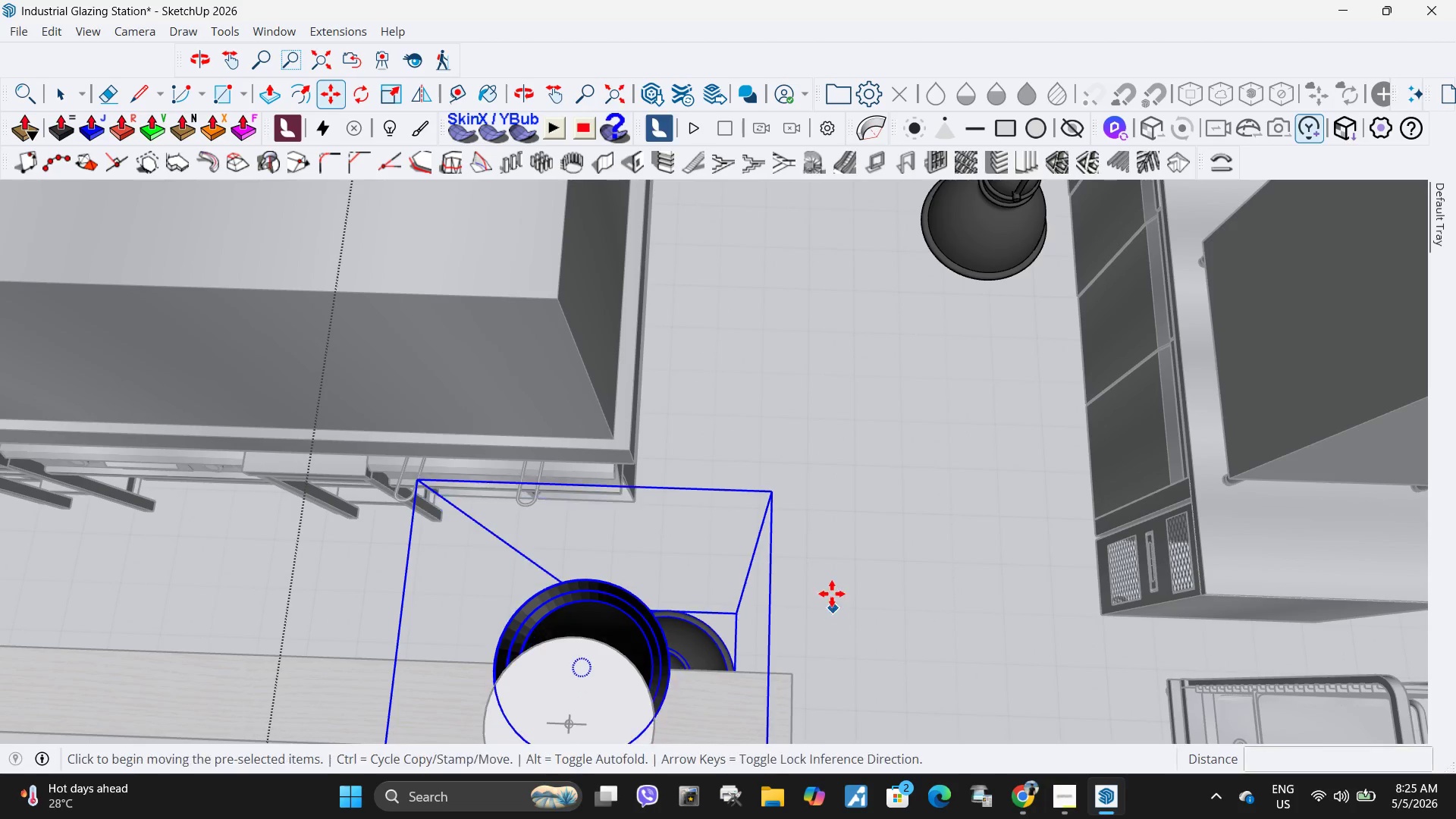 
scroll: coordinate [796, 631], scroll_direction: up, amount: 5.0
 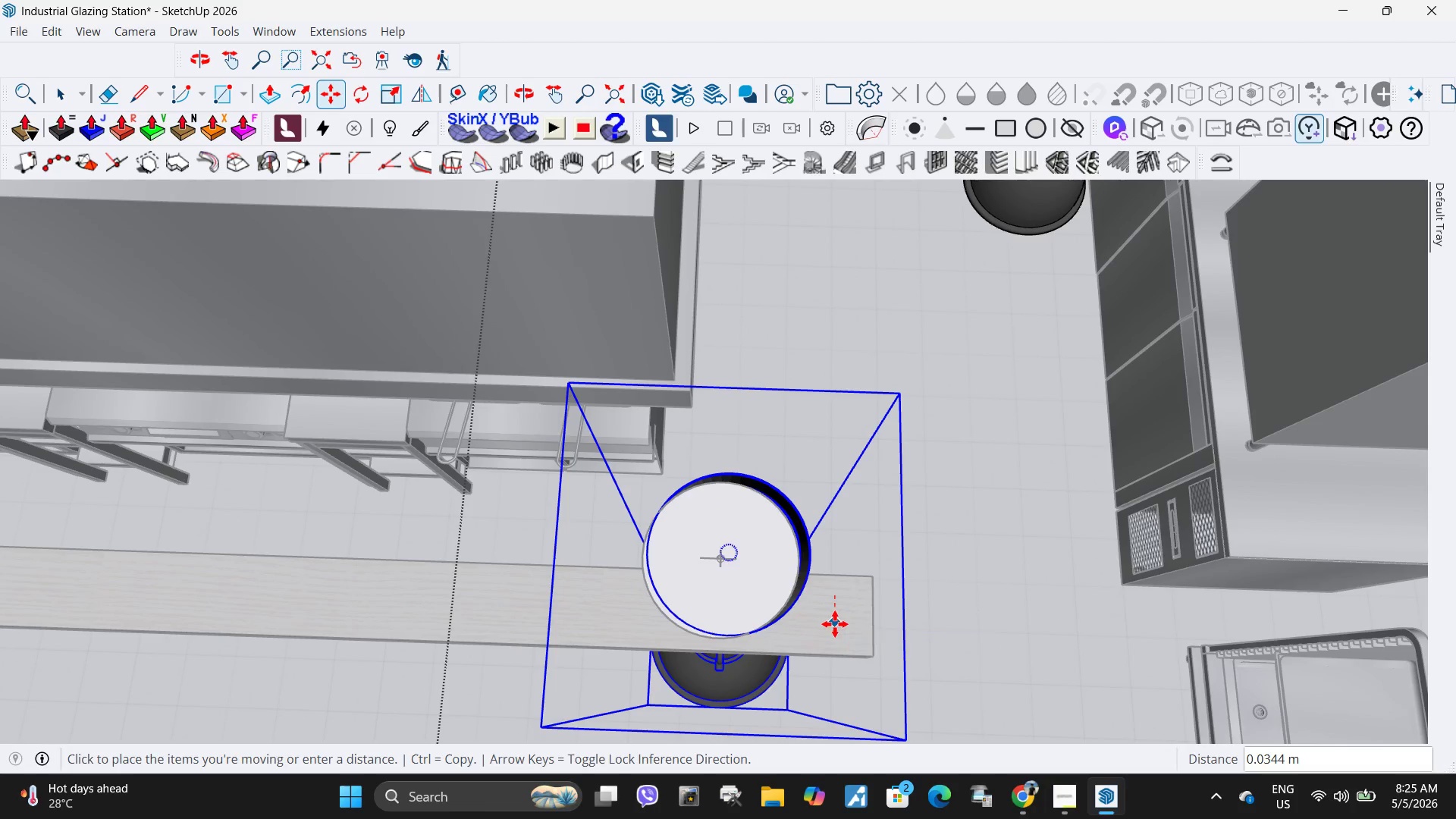 
left_click([835, 623])
 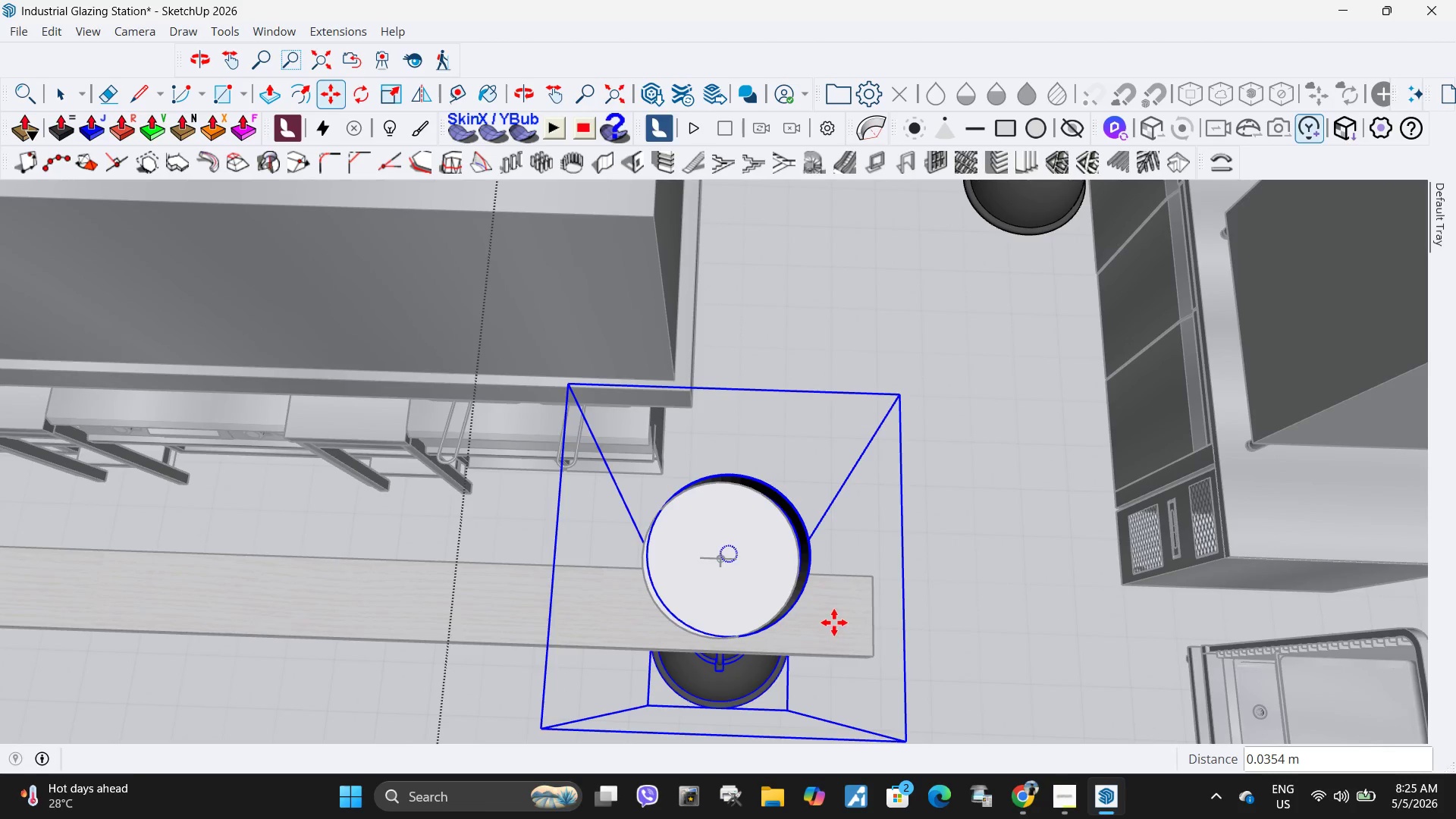 
left_click([834, 620])
 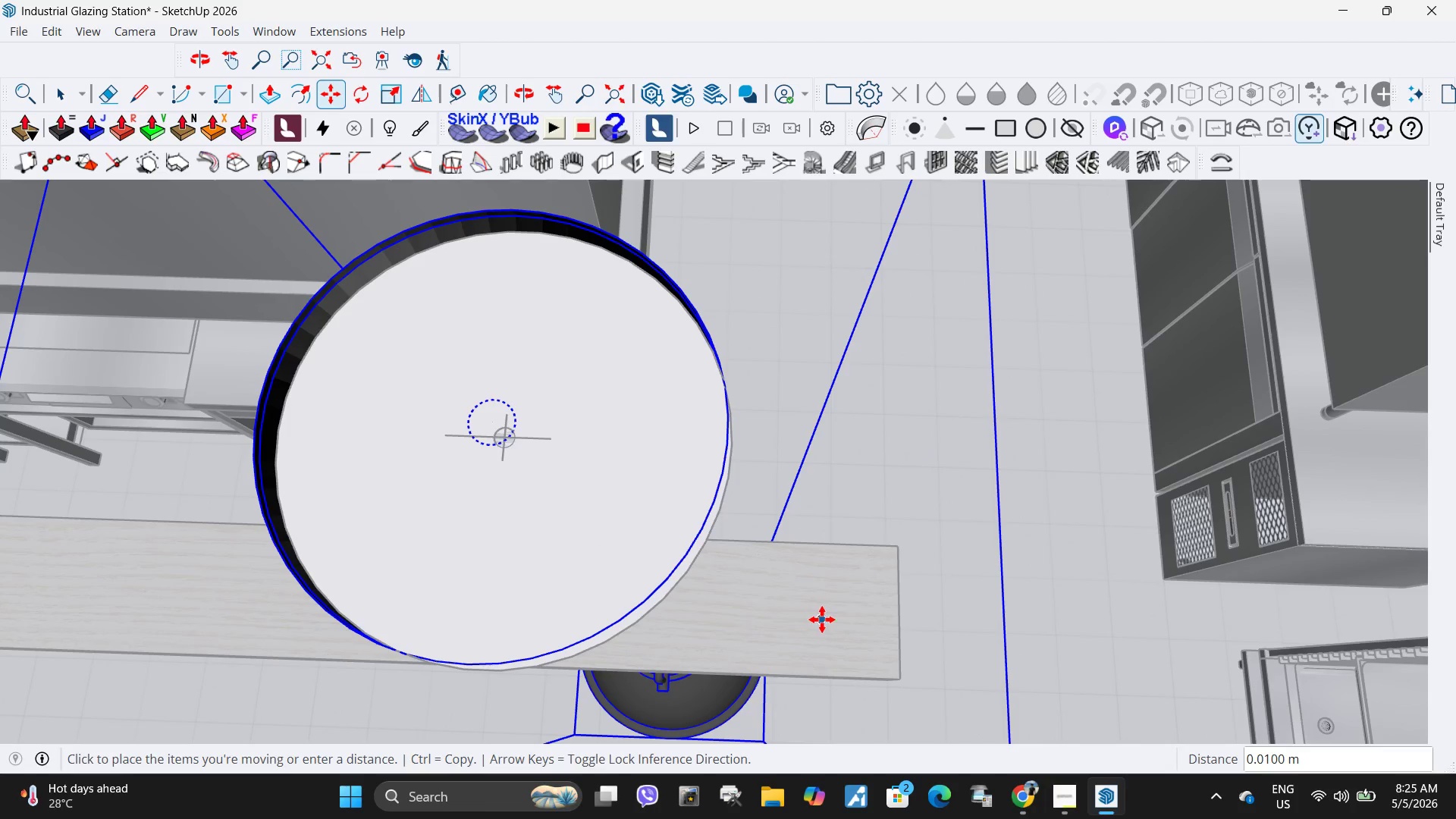 
scroll: coordinate [834, 623], scroll_direction: up, amount: 5.0
 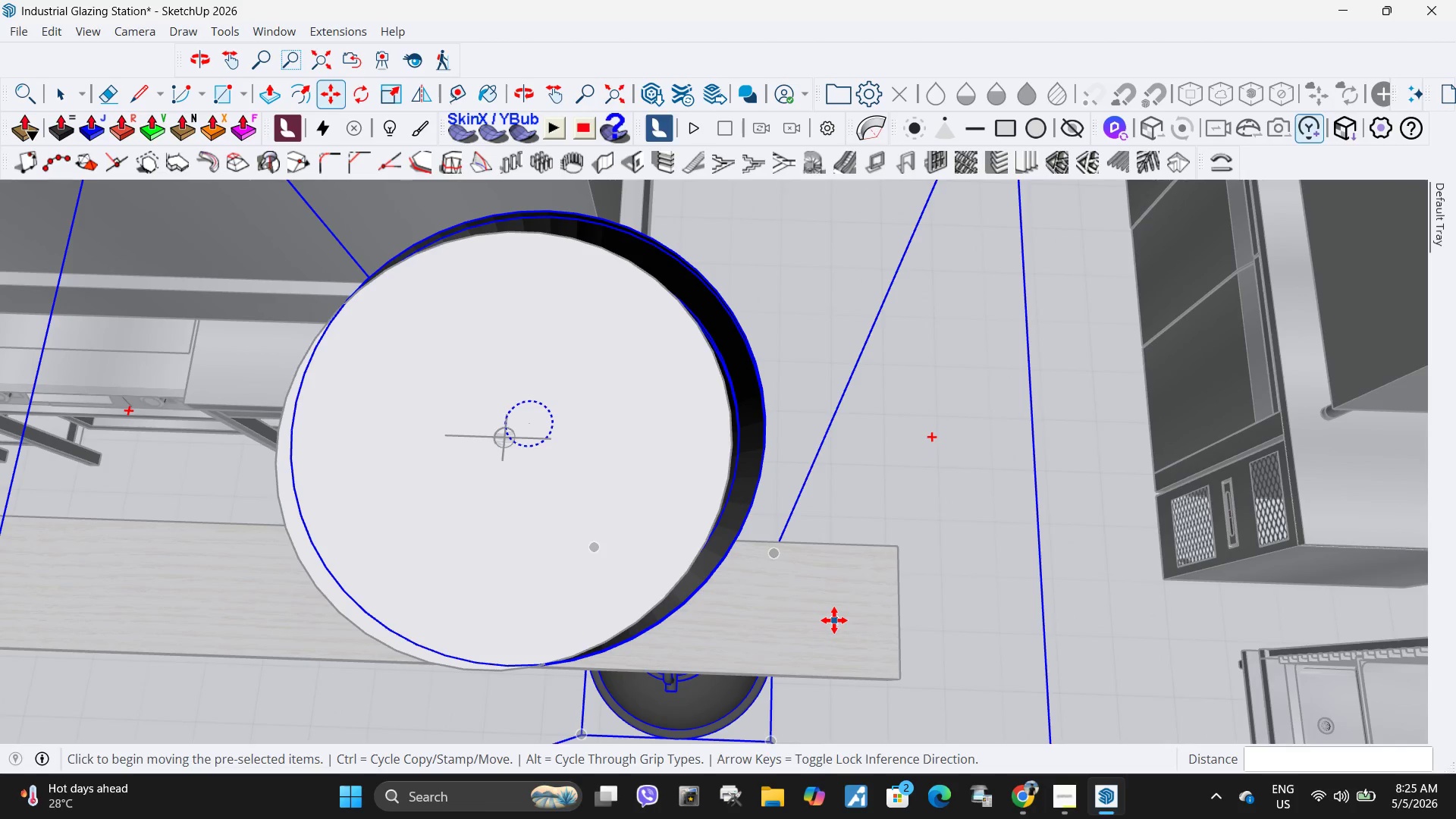 
key(Escape)
 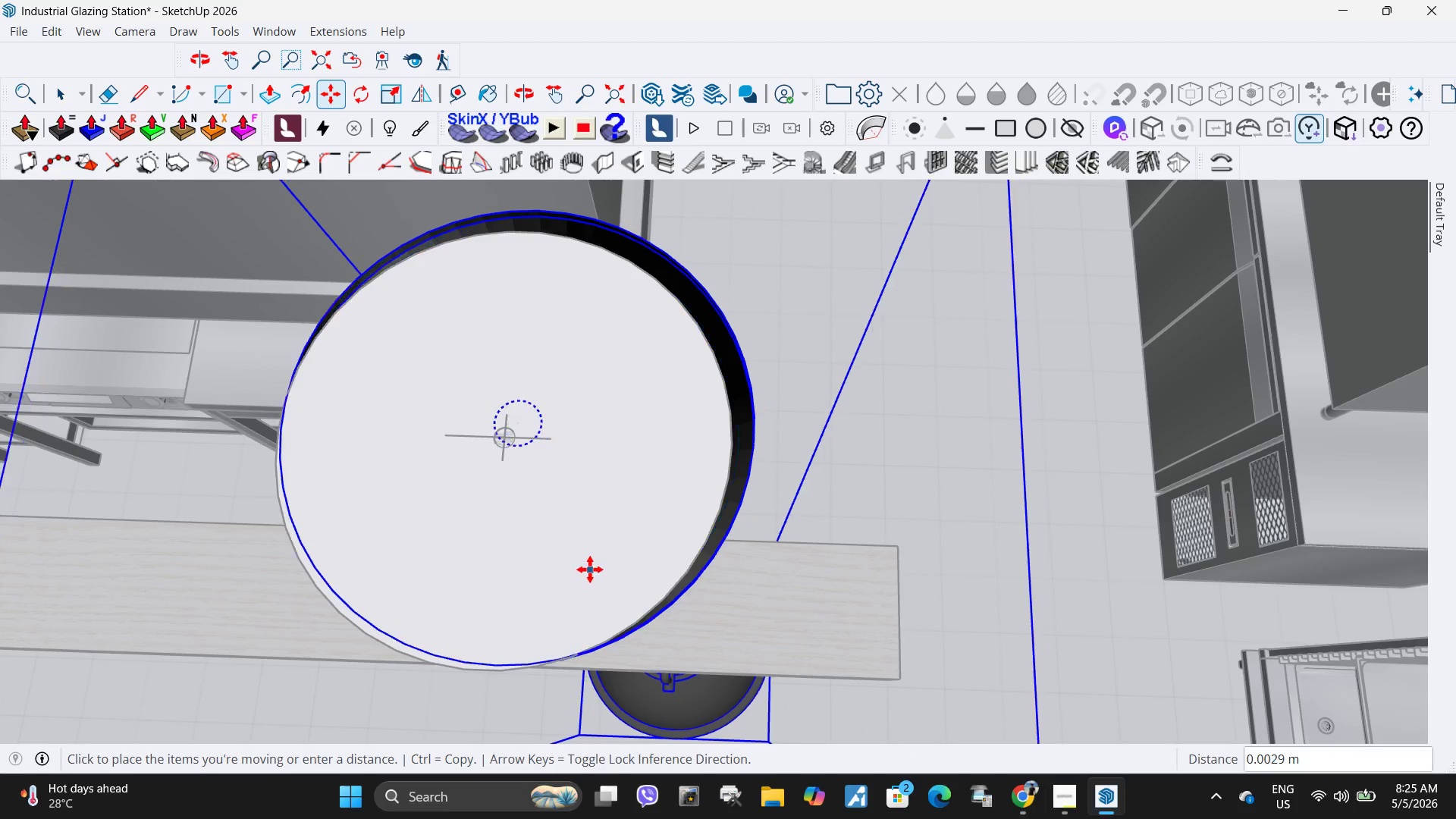 
left_click([588, 570])
 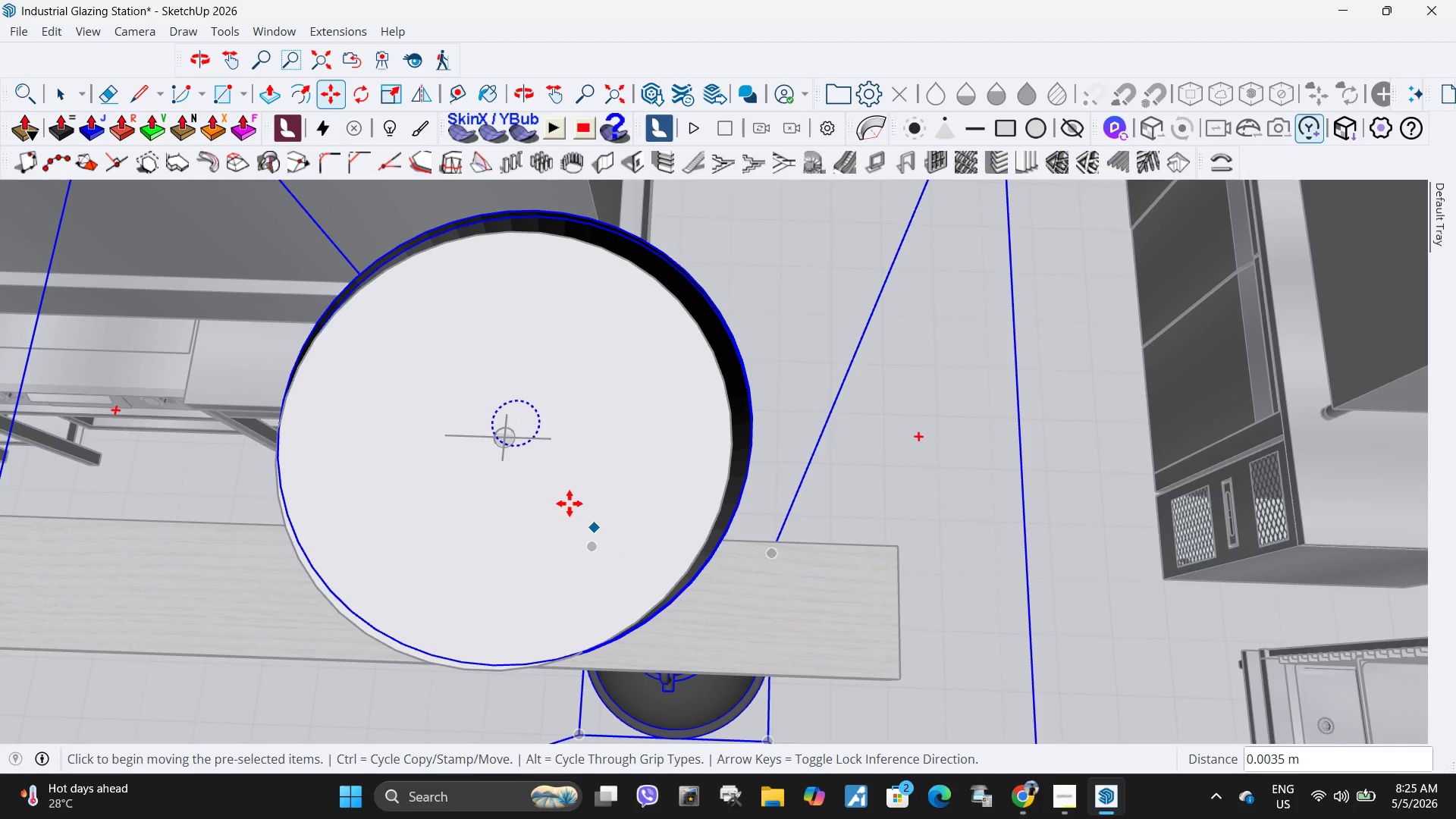 
left_click([567, 502])
 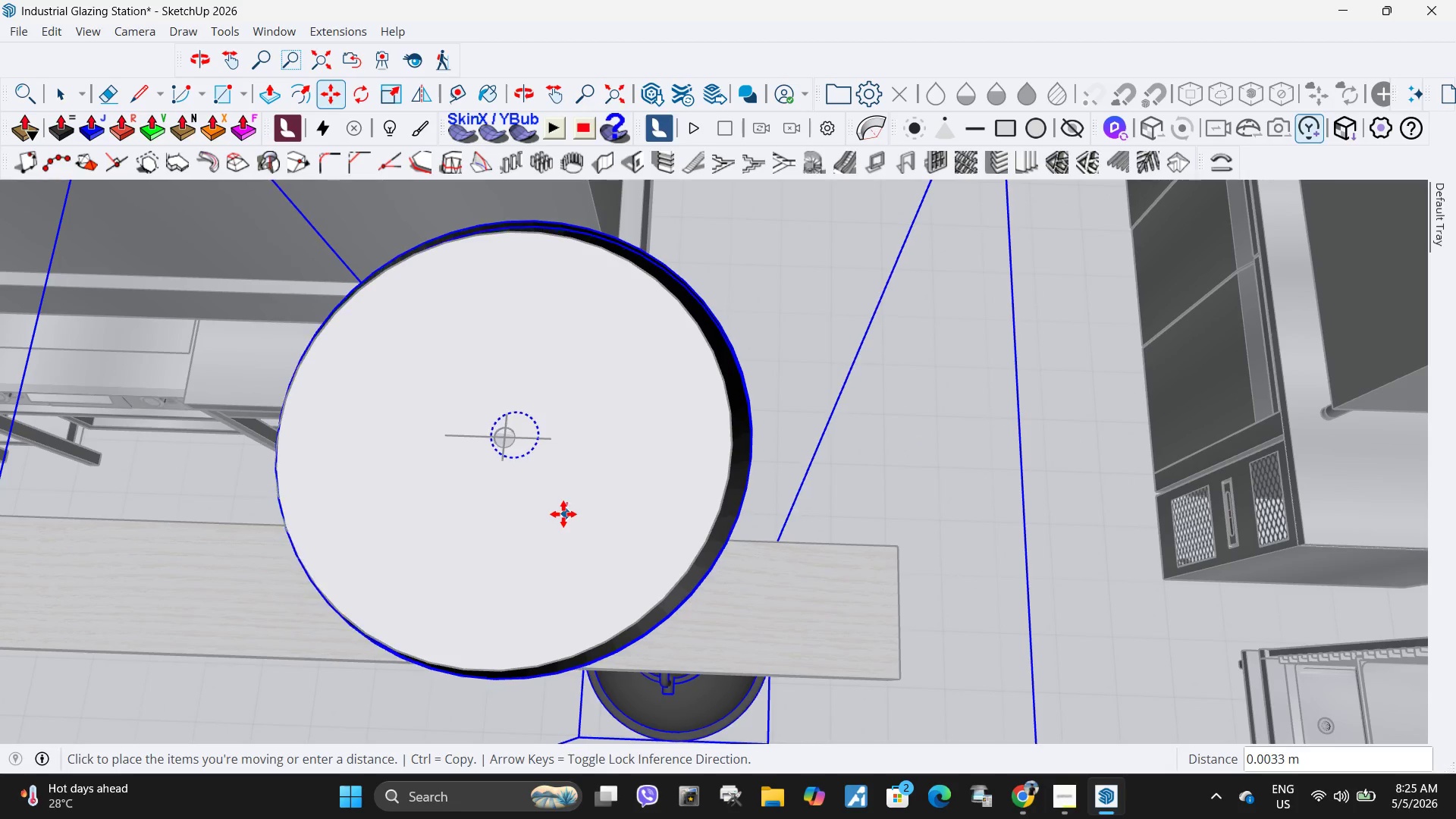 
left_click([563, 513])
 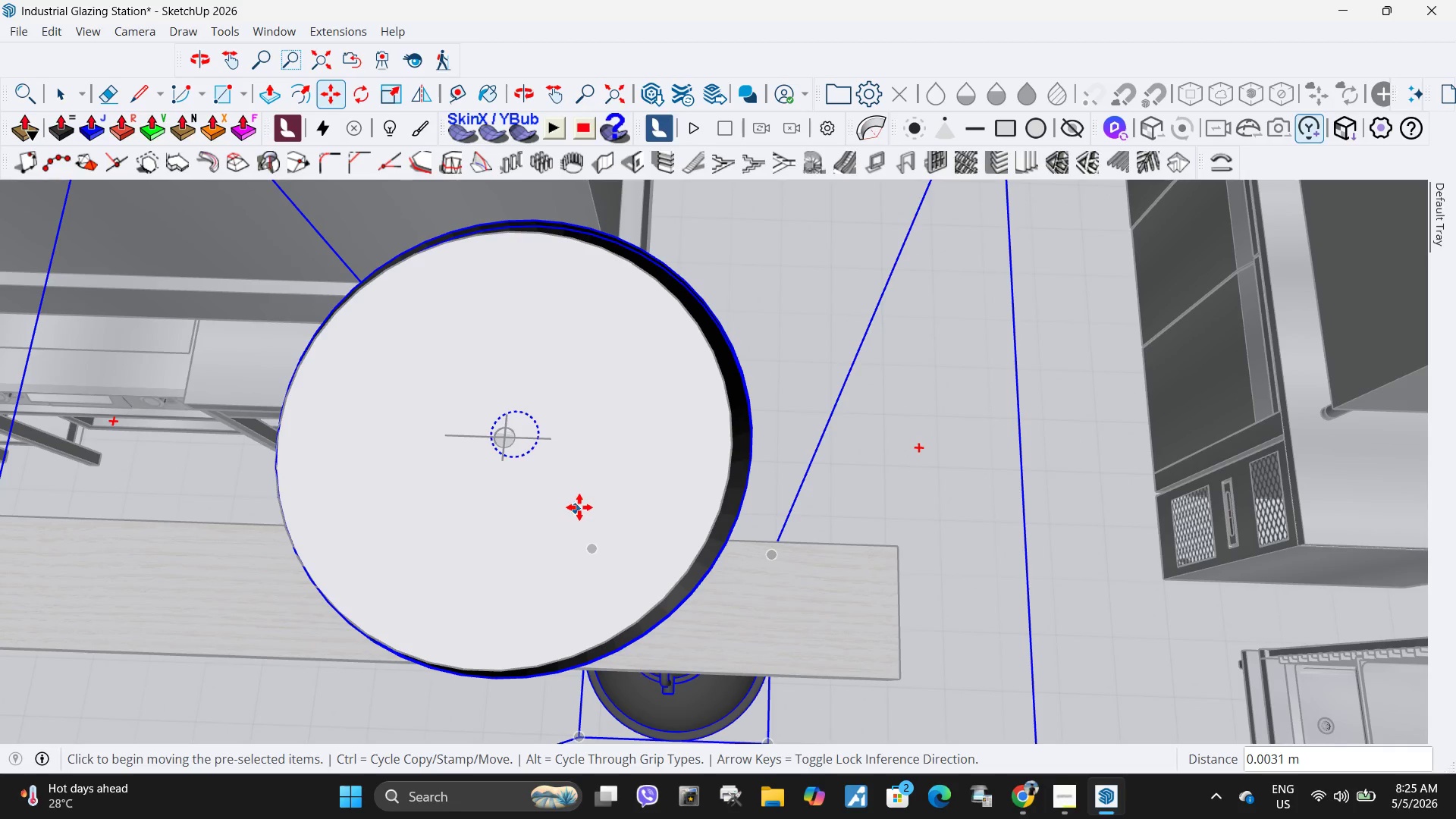 
left_click([580, 507])
 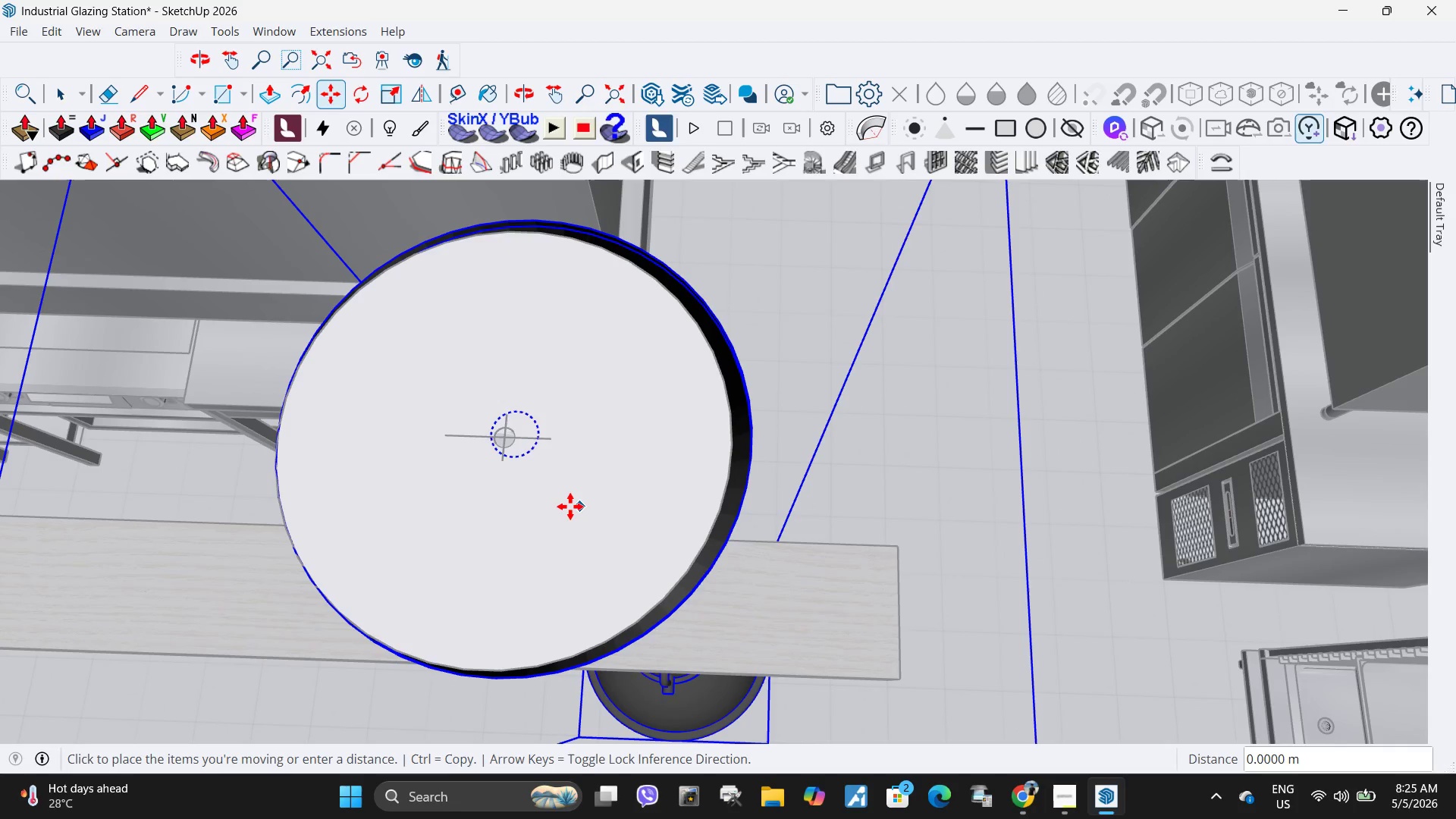 
left_click([569, 507])
 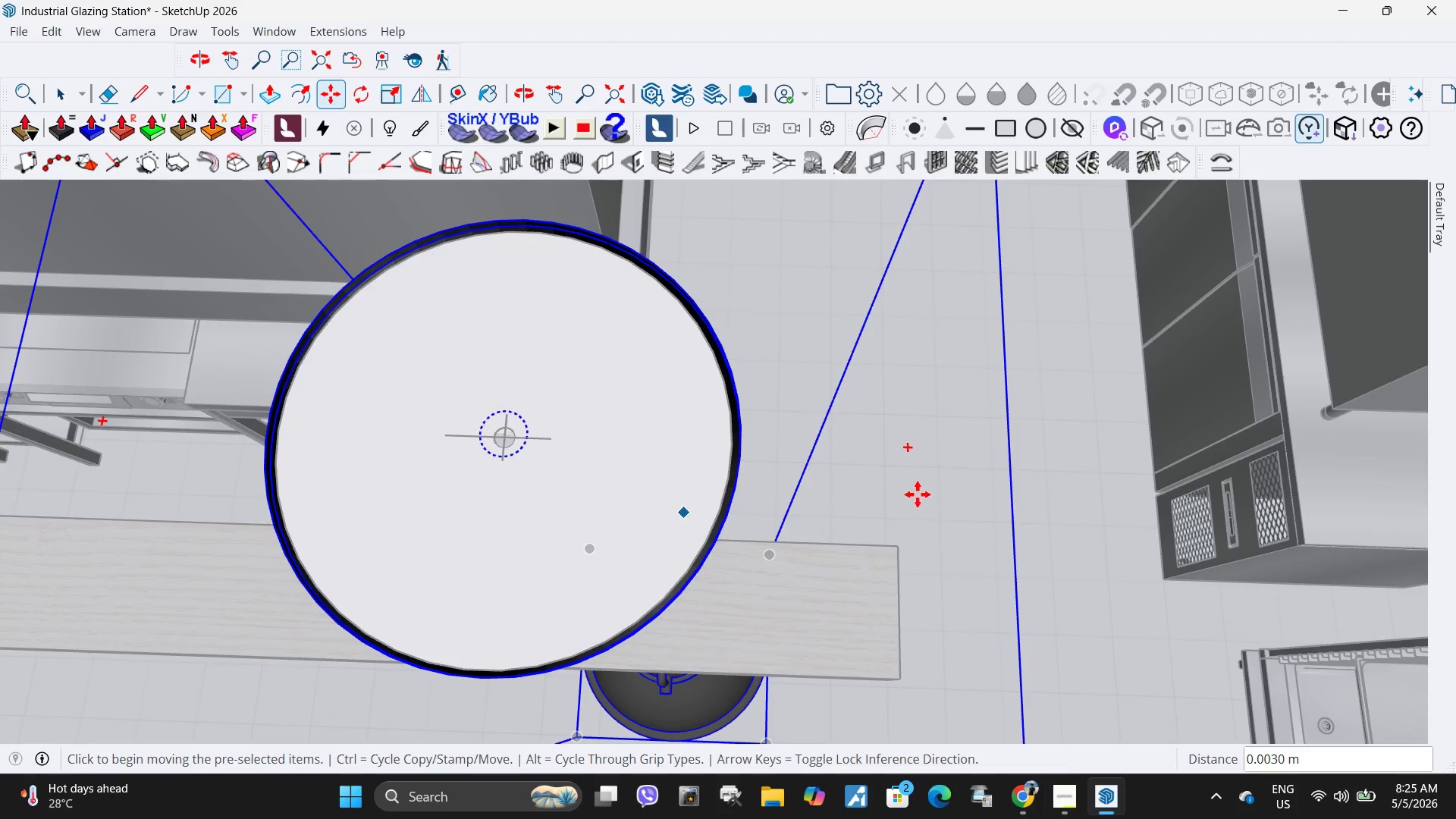 
scroll: coordinate [846, 547], scroll_direction: down, amount: 9.0
 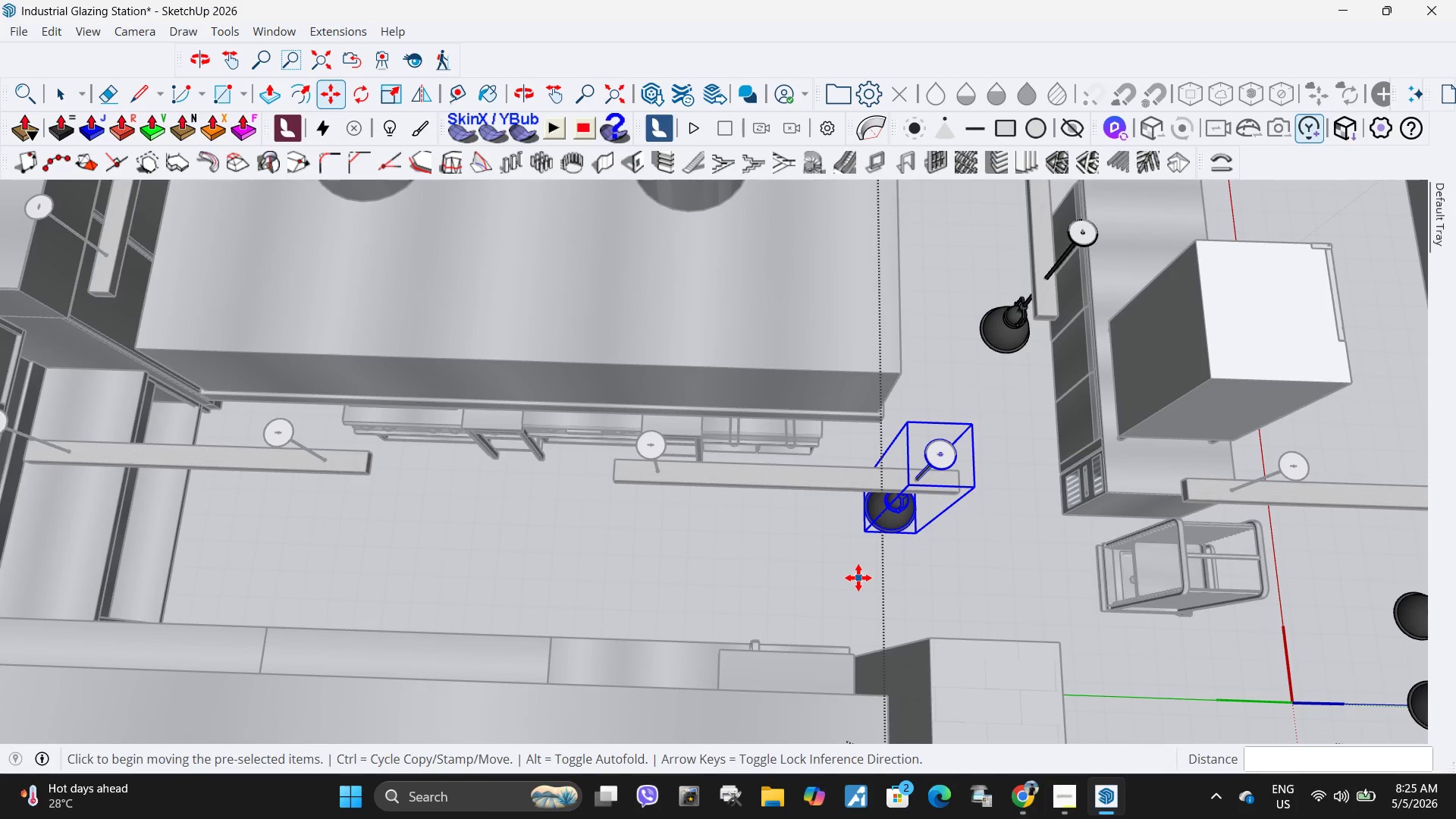 
key(M)
 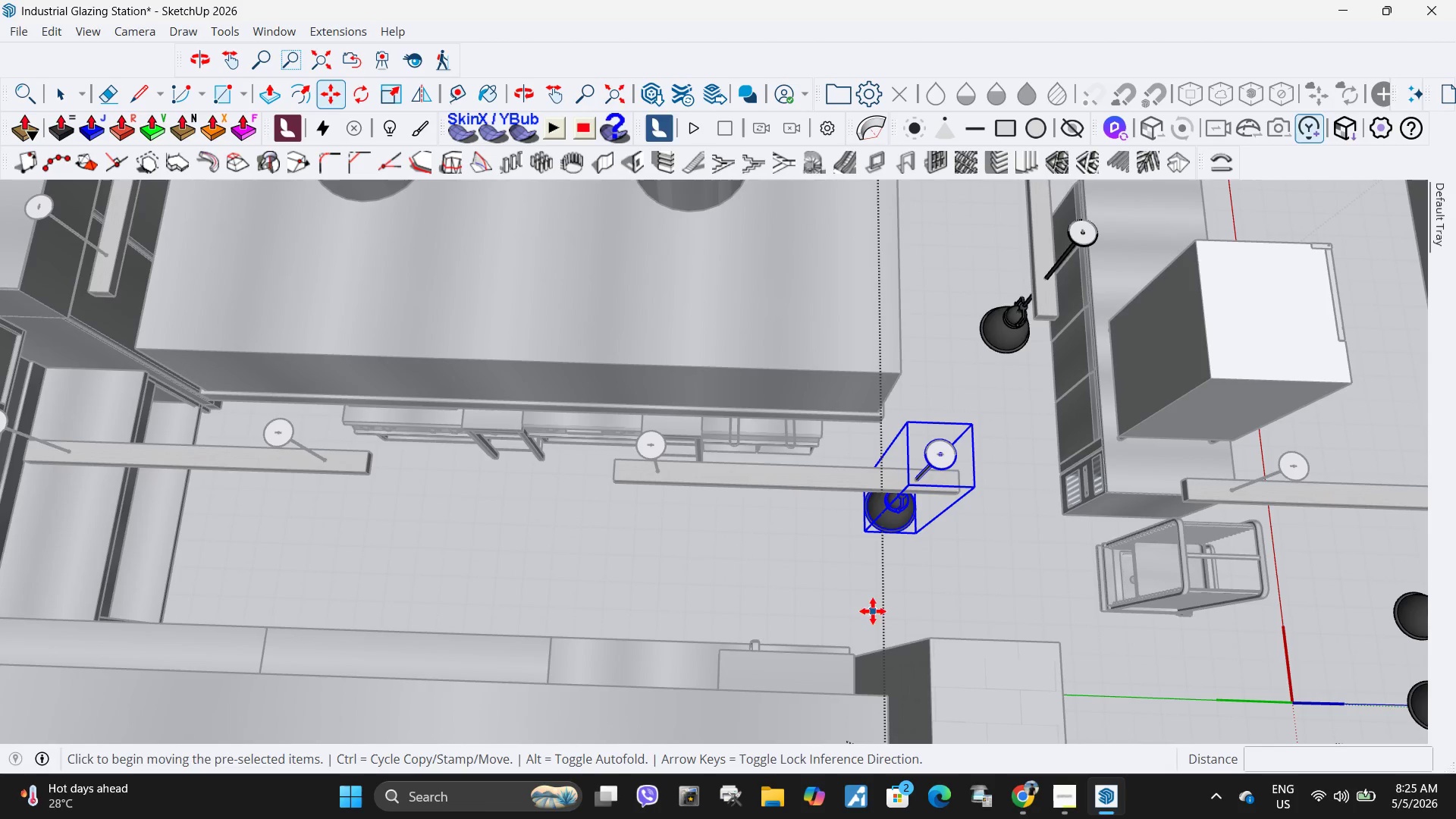 
key(Control+ControlLeft)
 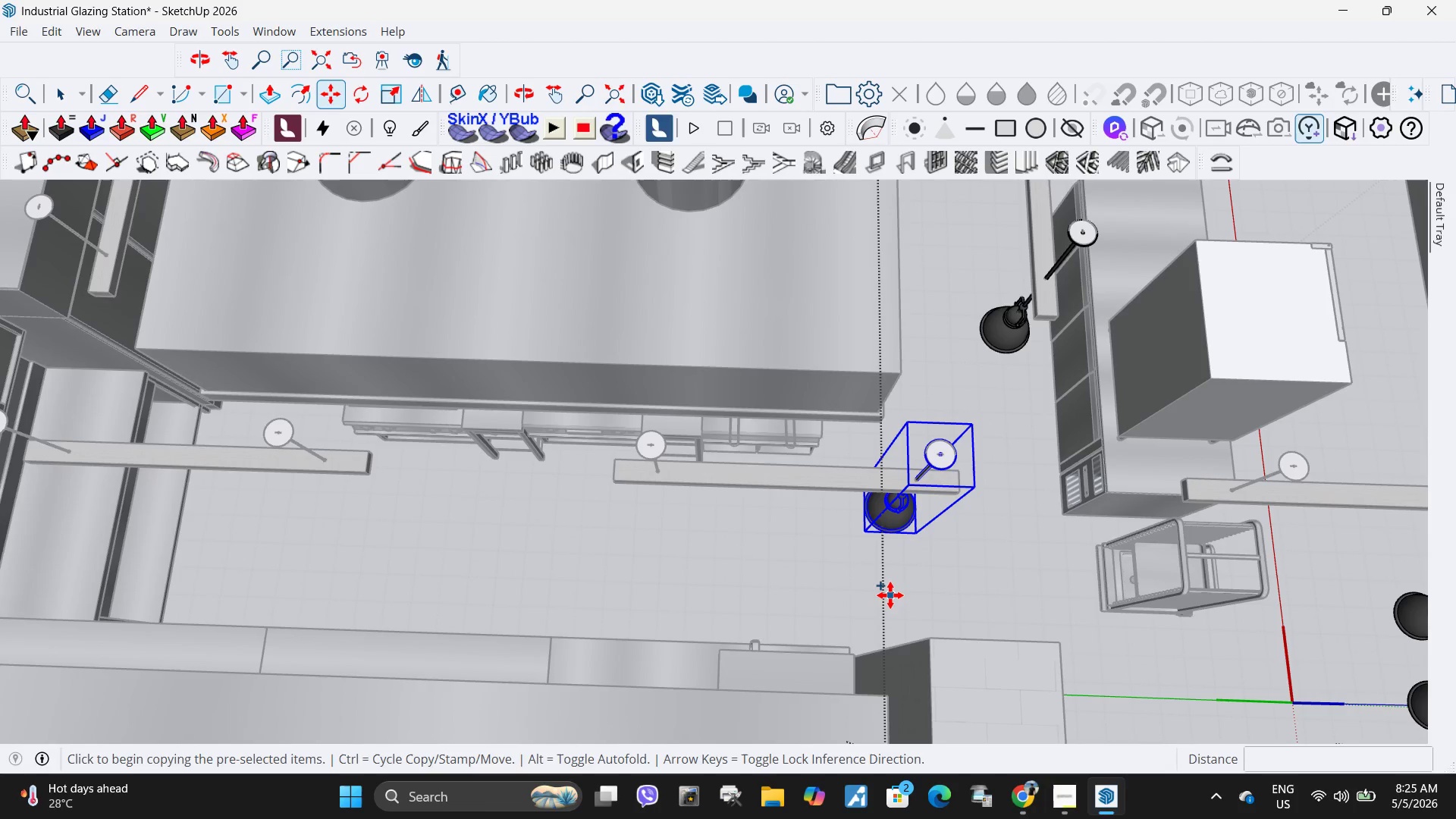 
left_click([890, 595])
 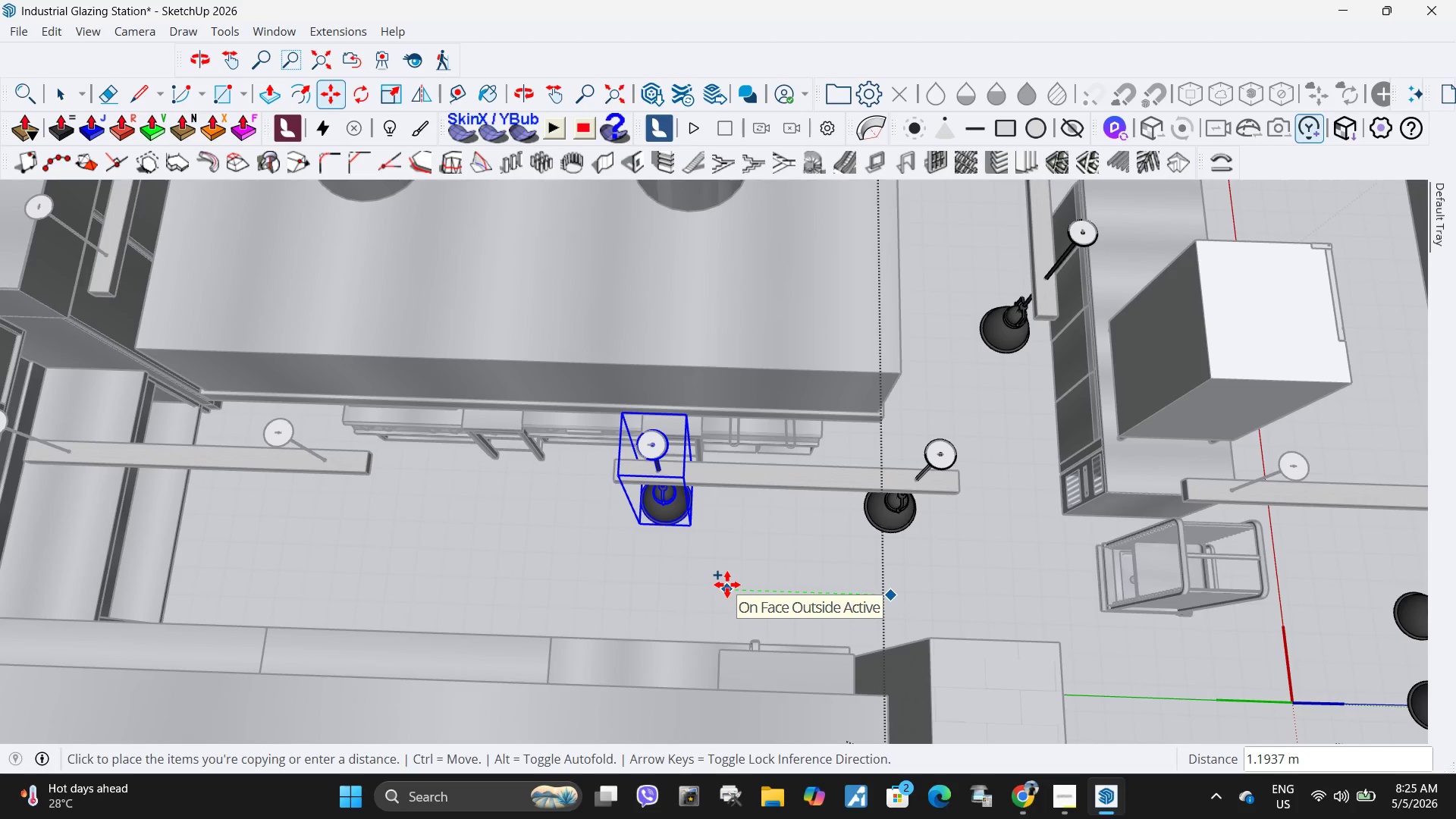 
double_click([726, 585])
 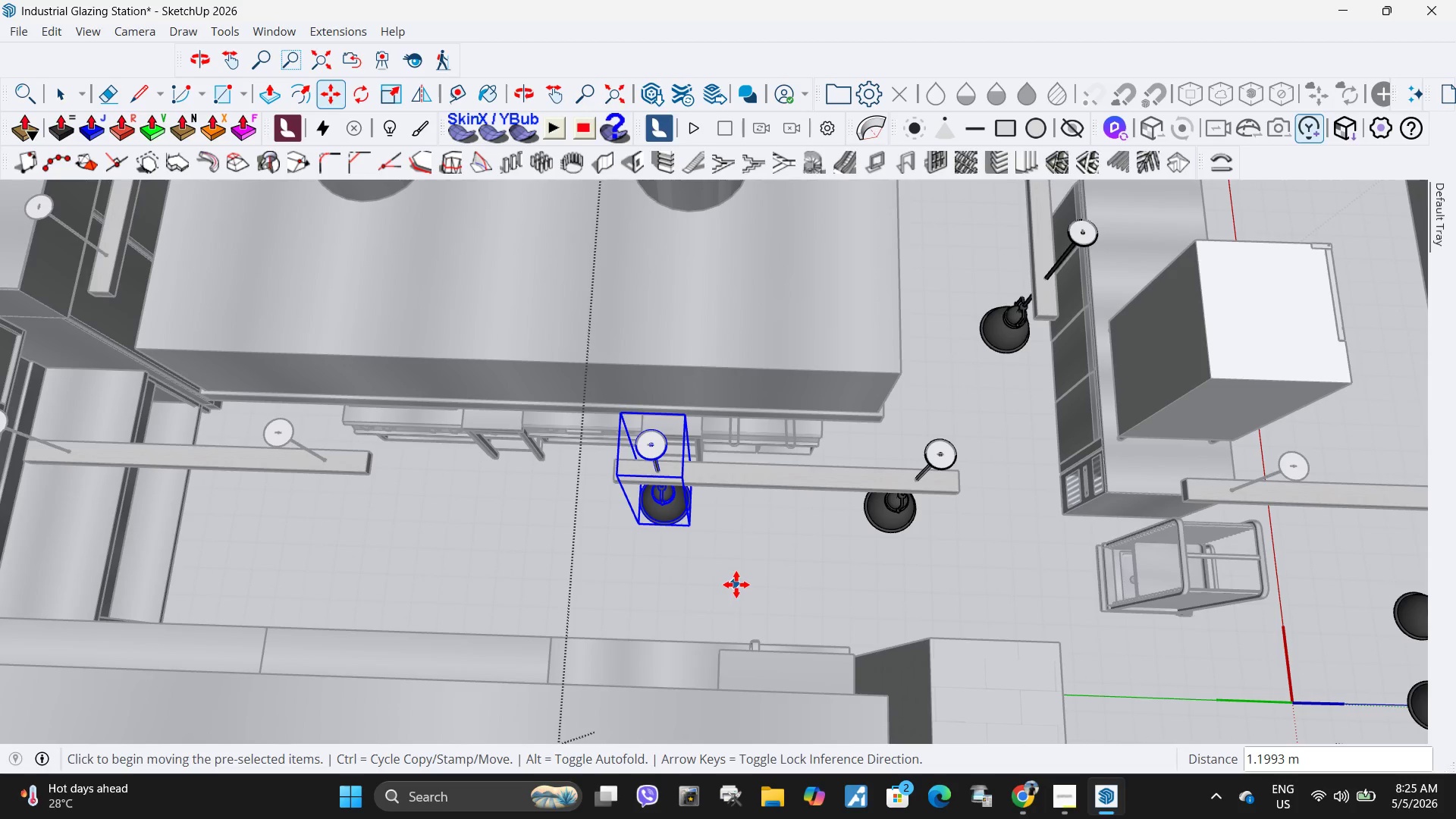 
key(M)
 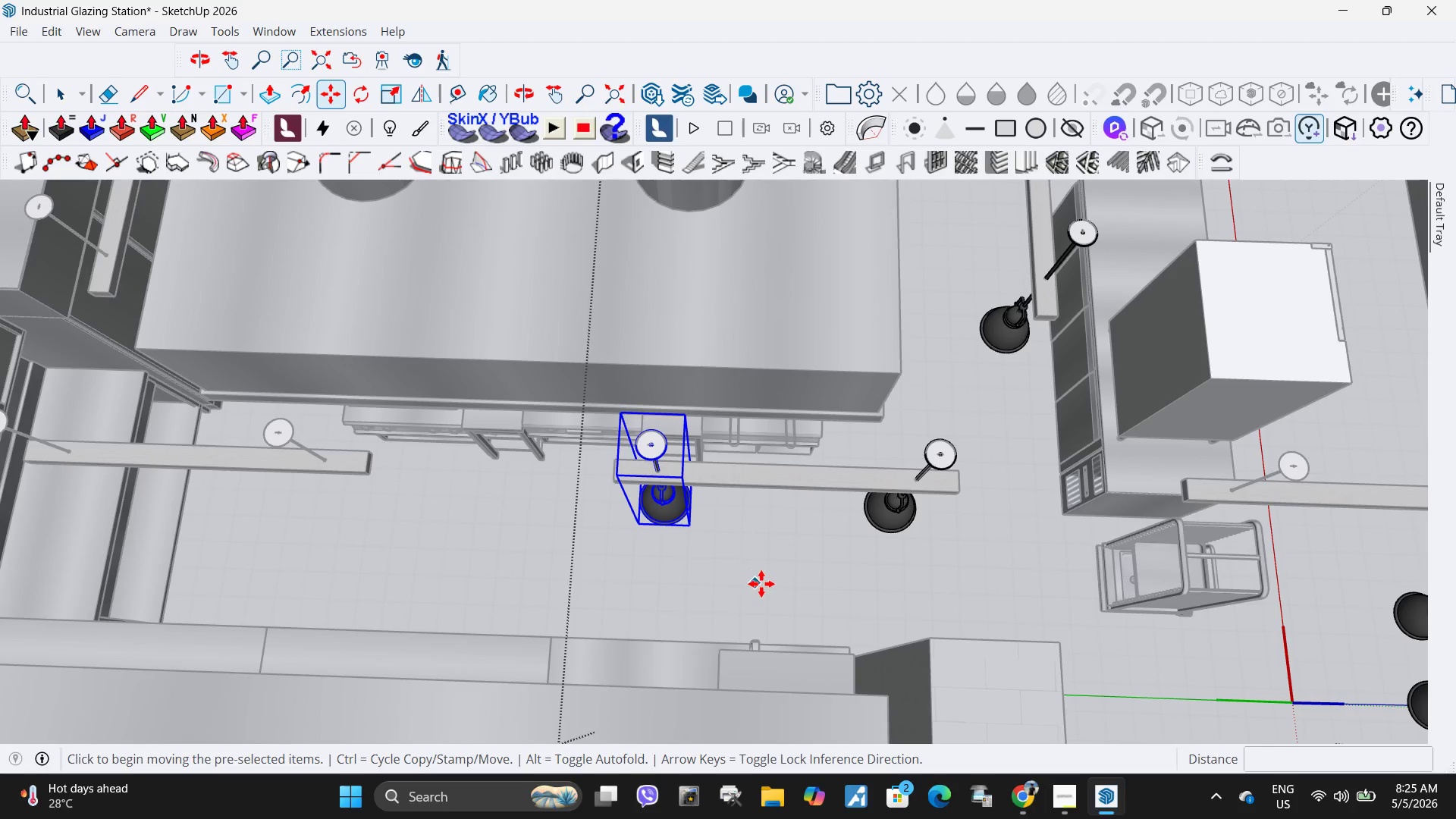 
key(Control+ControlLeft)
 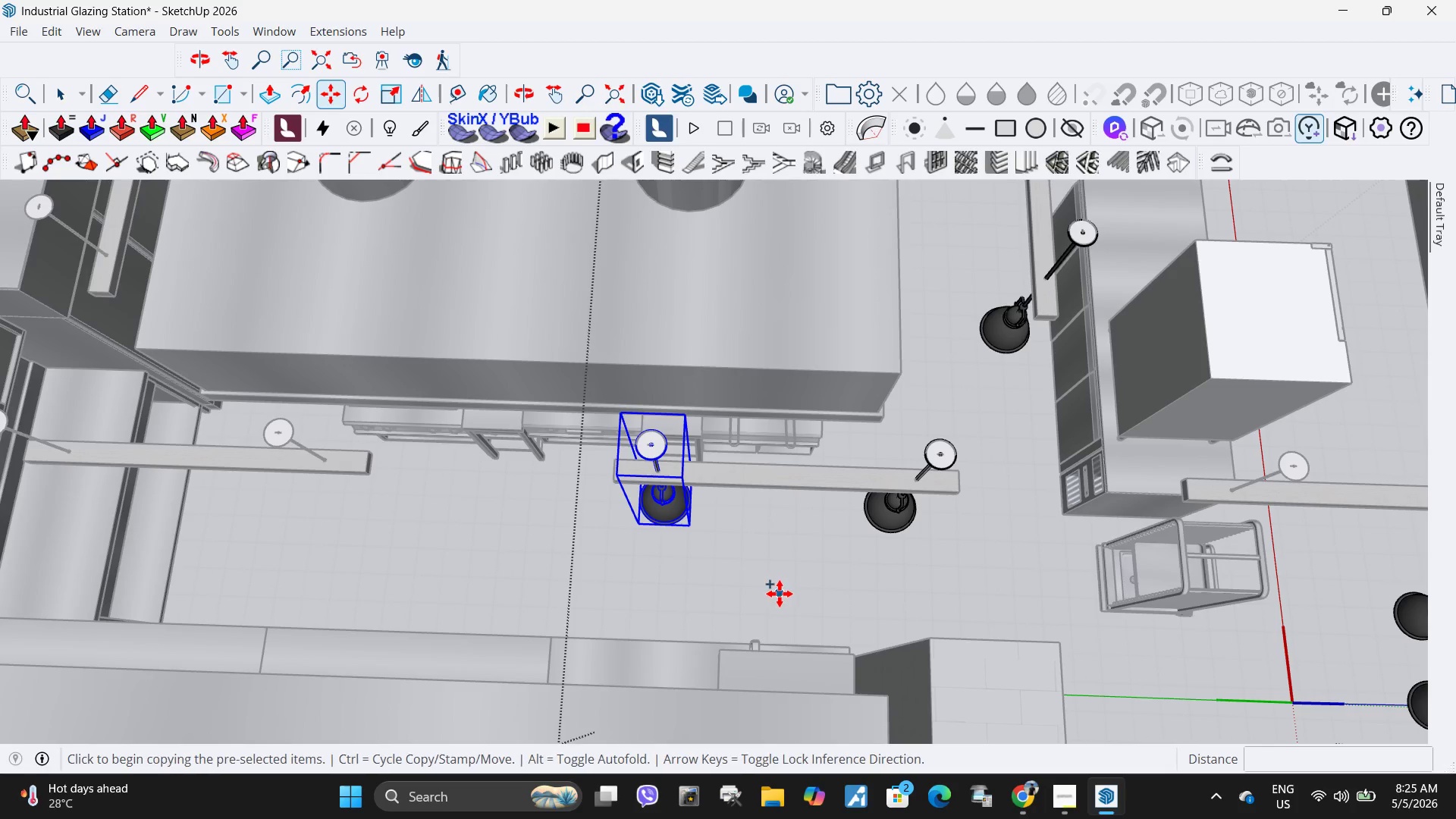 
left_click([780, 594])
 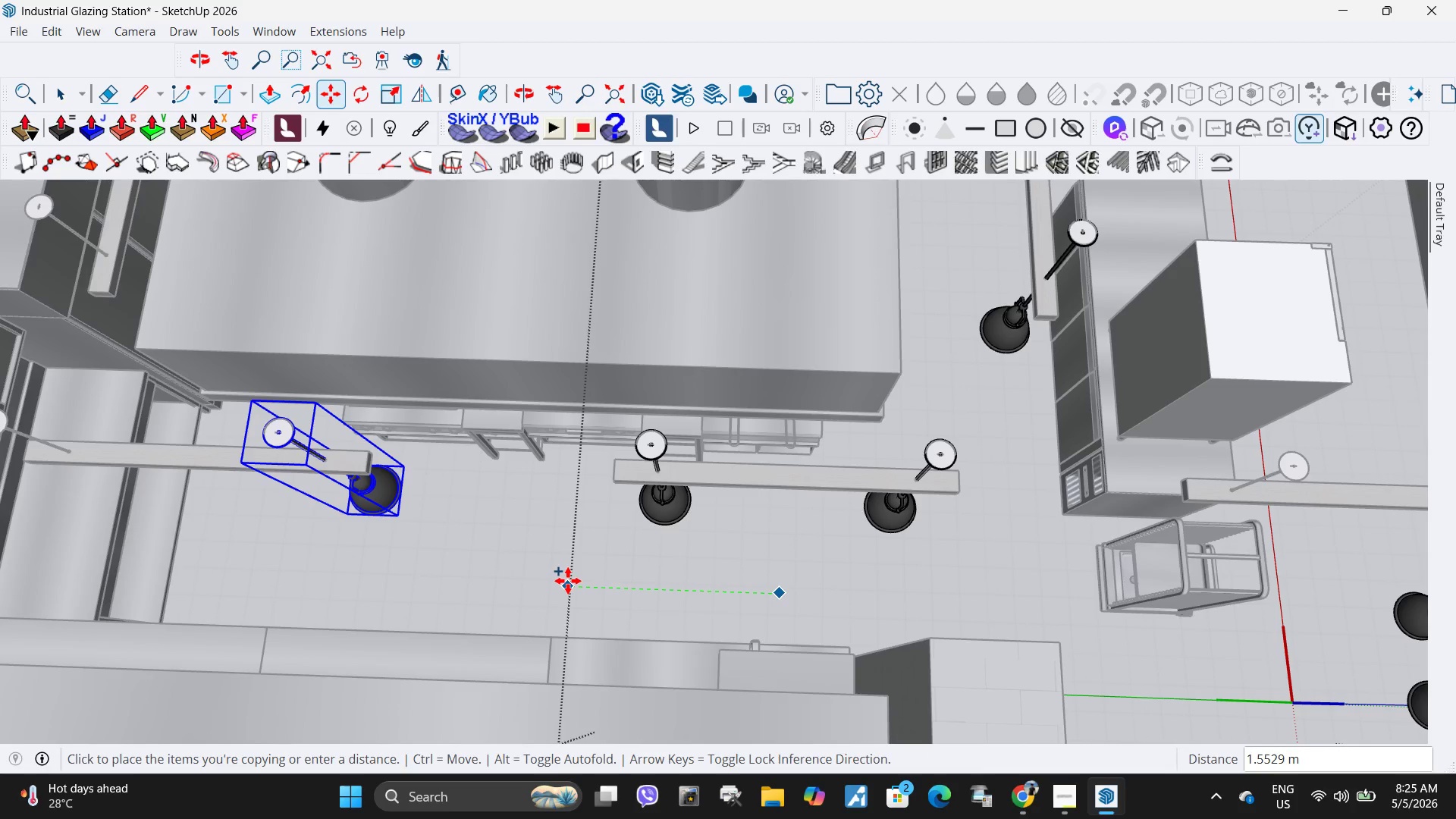 
left_click([568, 581])
 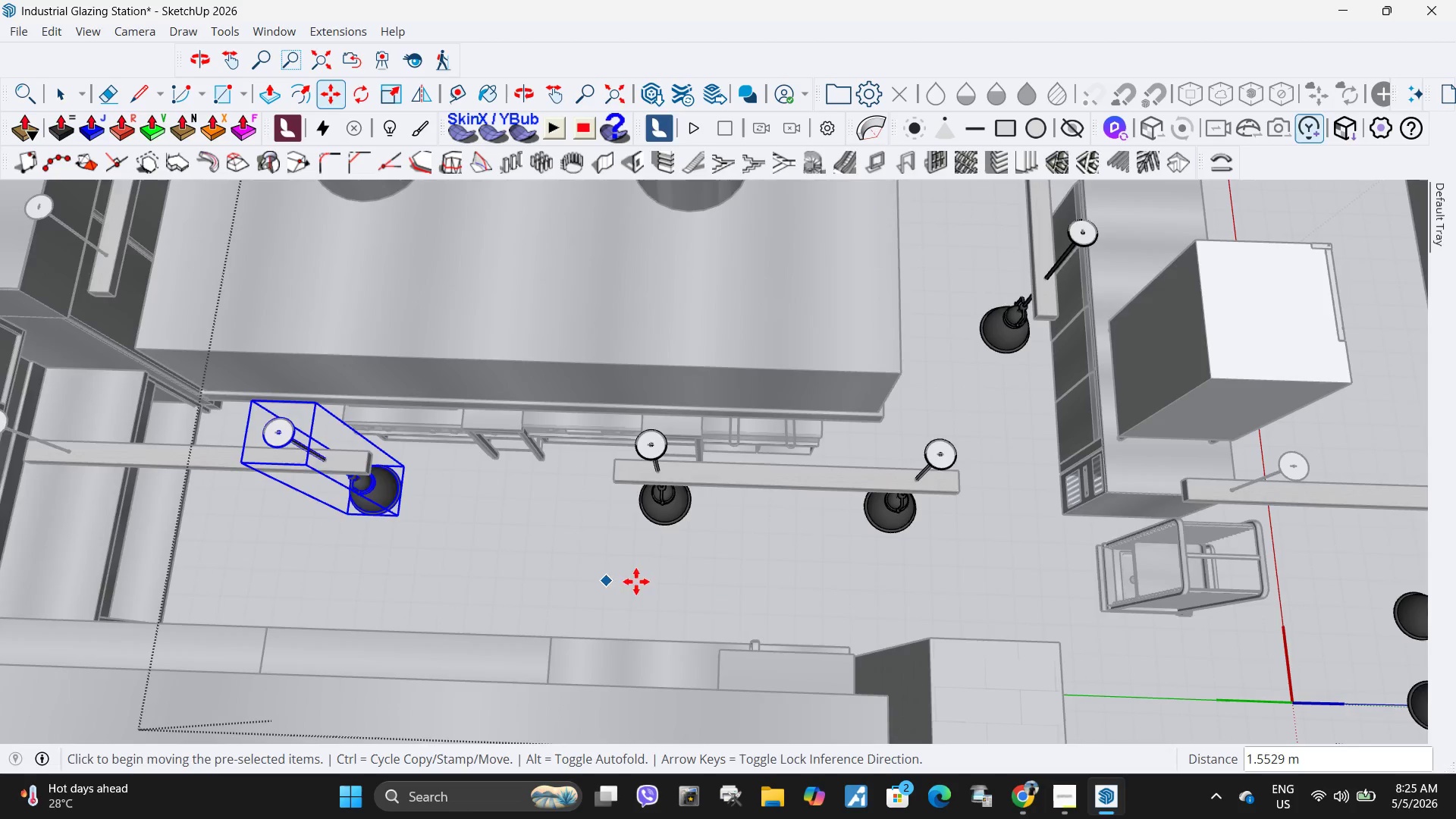 
scroll: coordinate [613, 569], scroll_direction: up, amount: 1.0
 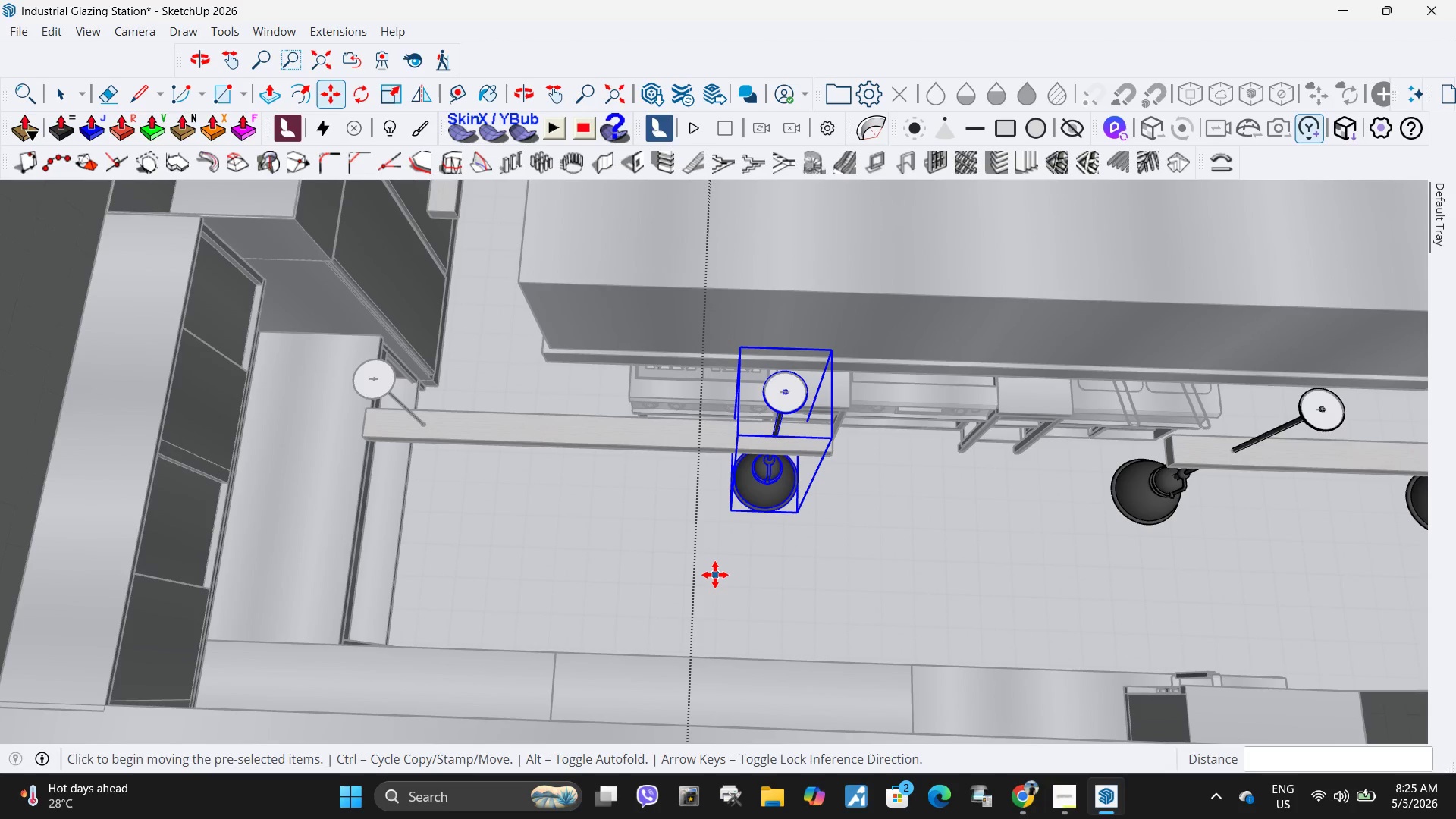 
key(M)
 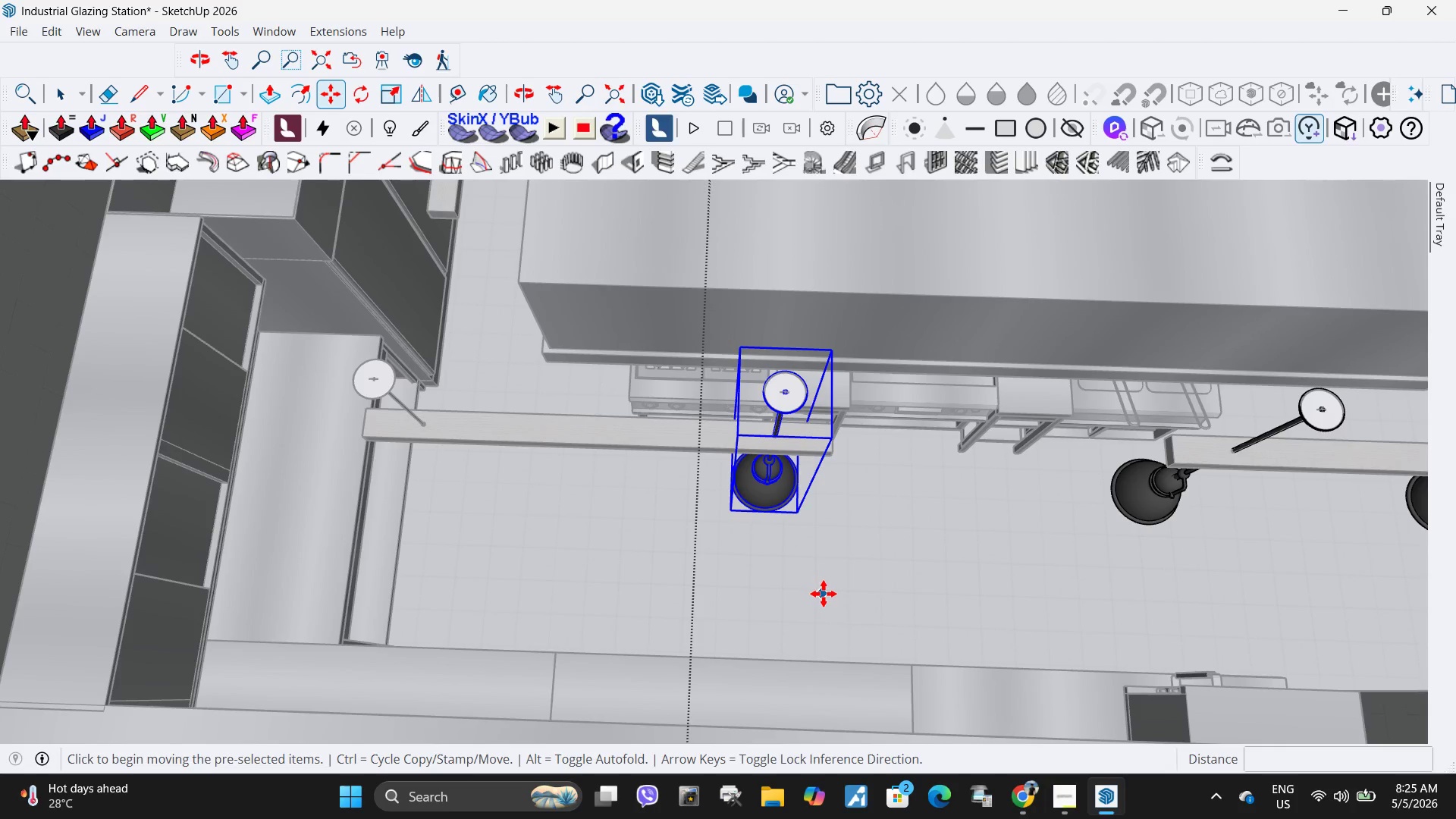 
key(Control+ControlLeft)
 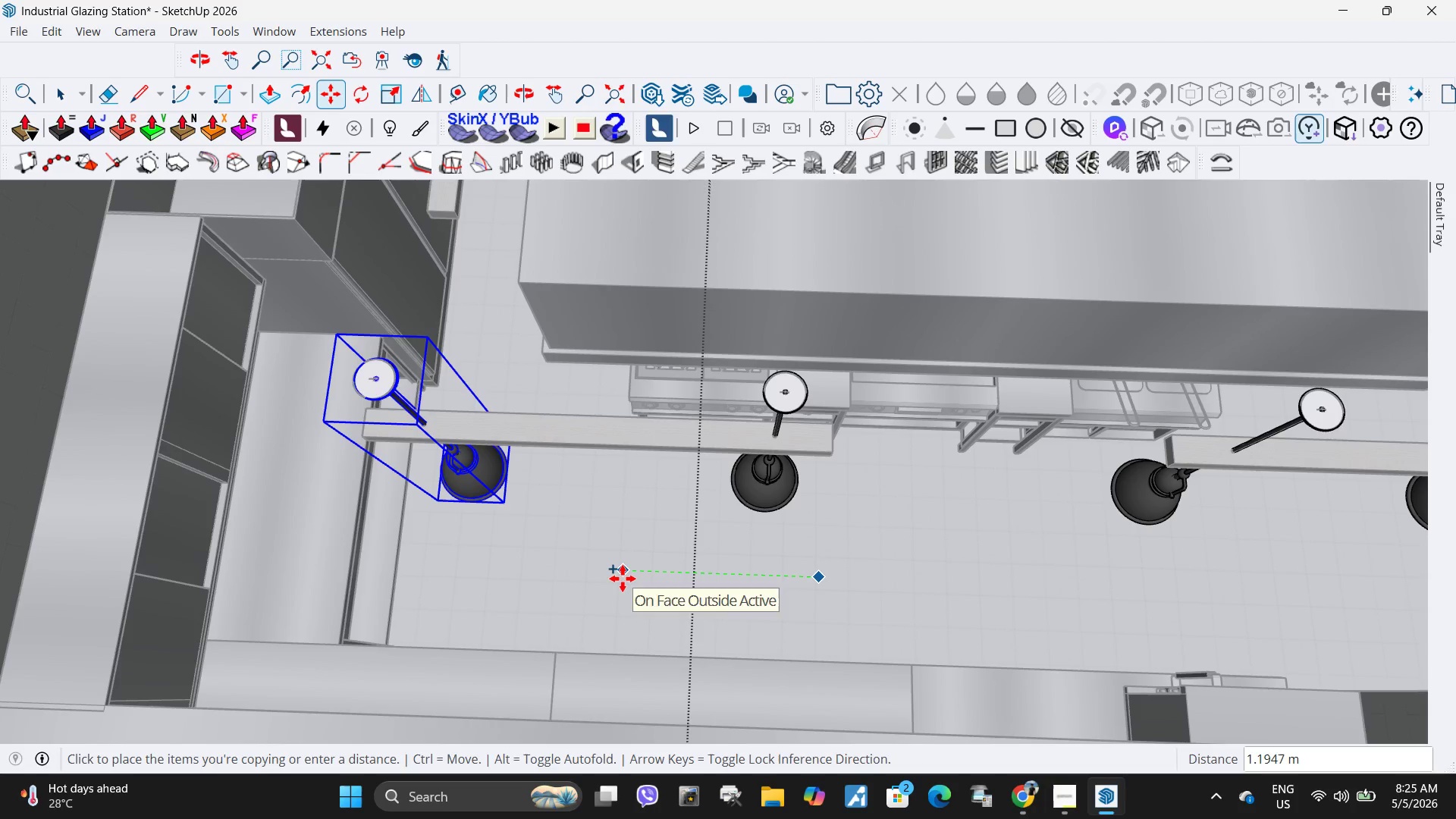 
left_click([621, 580])
 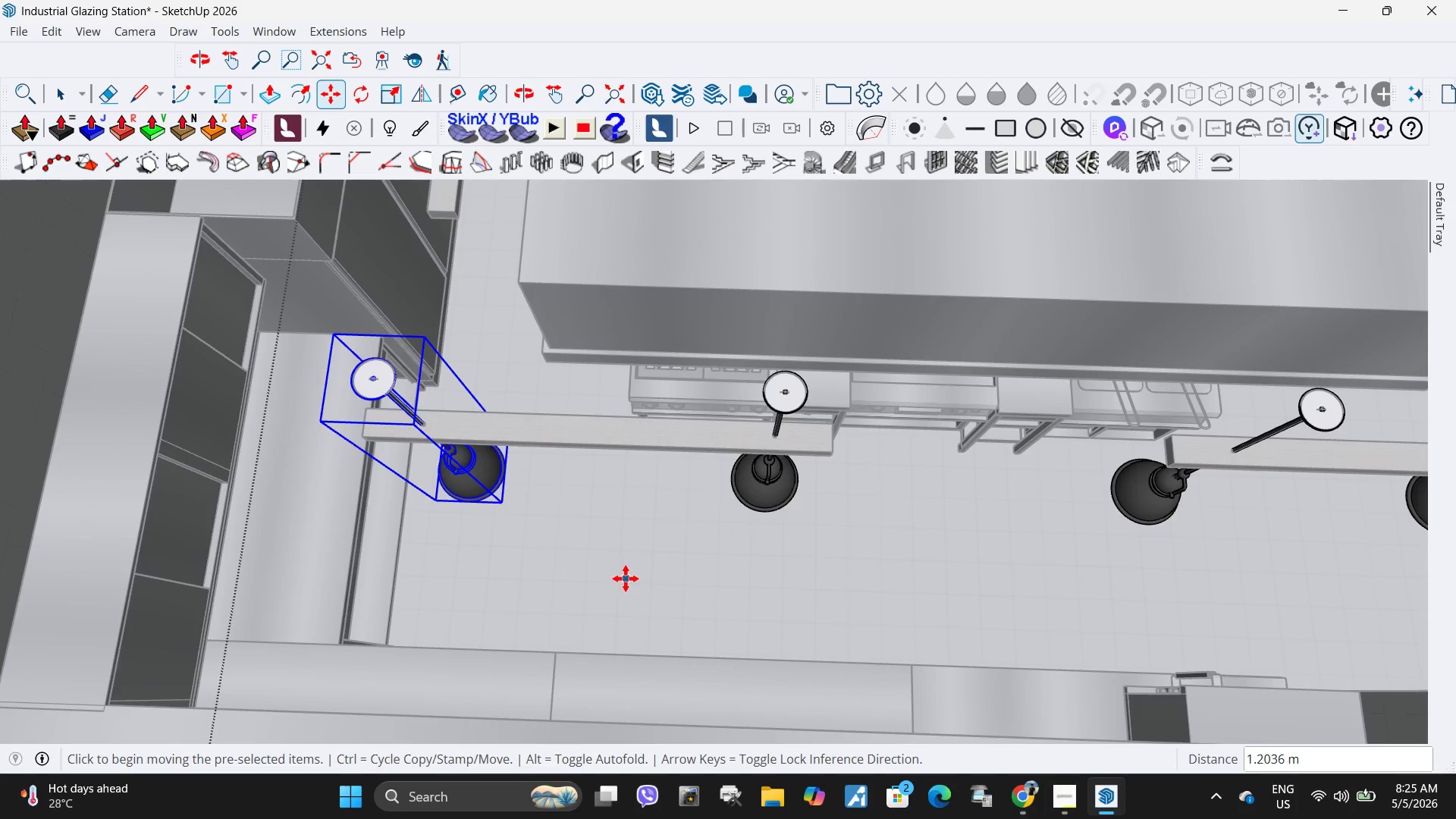 
scroll: coordinate [716, 563], scroll_direction: down, amount: 6.0
 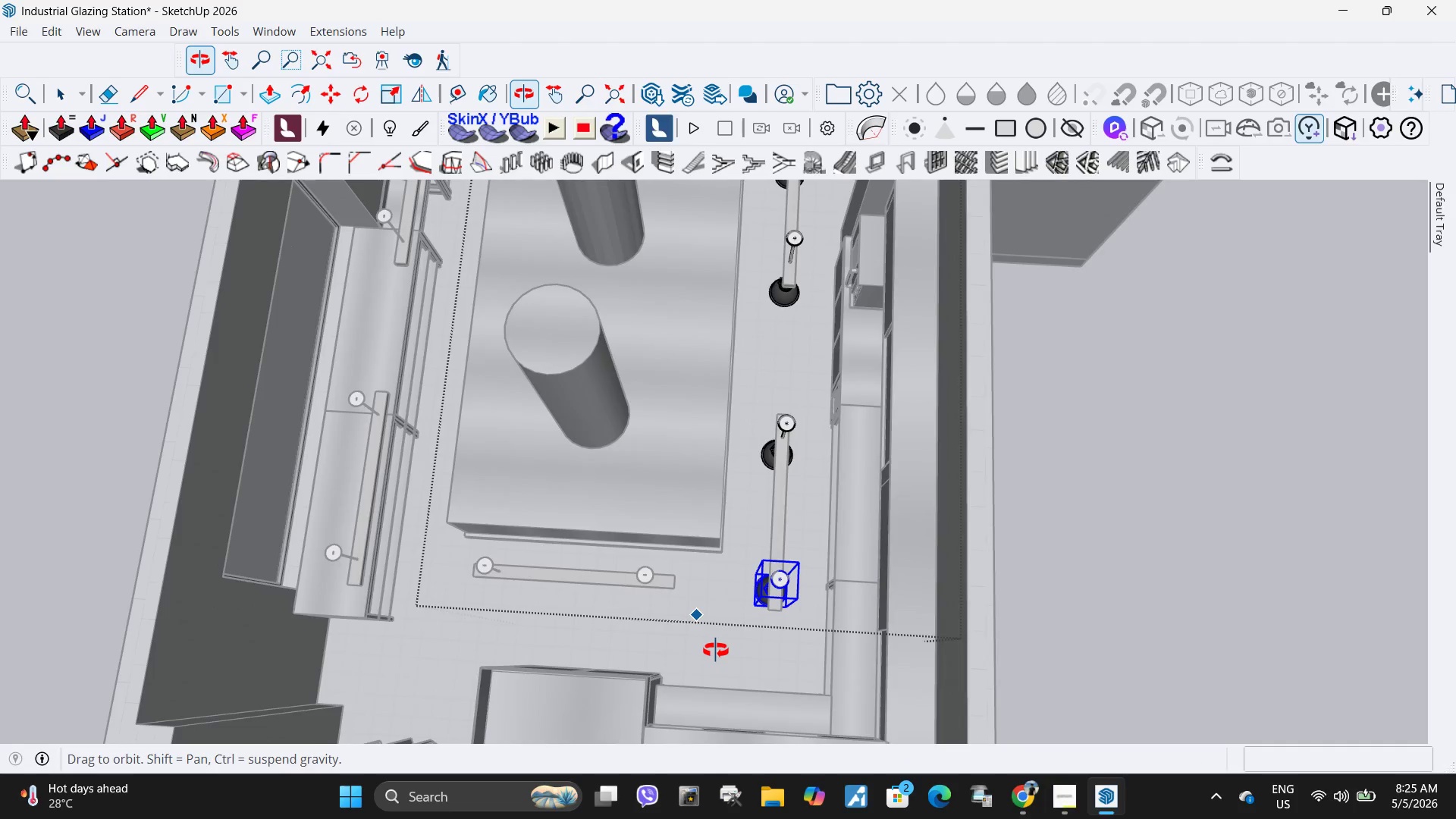 
scroll: coordinate [695, 651], scroll_direction: up, amount: 4.0
 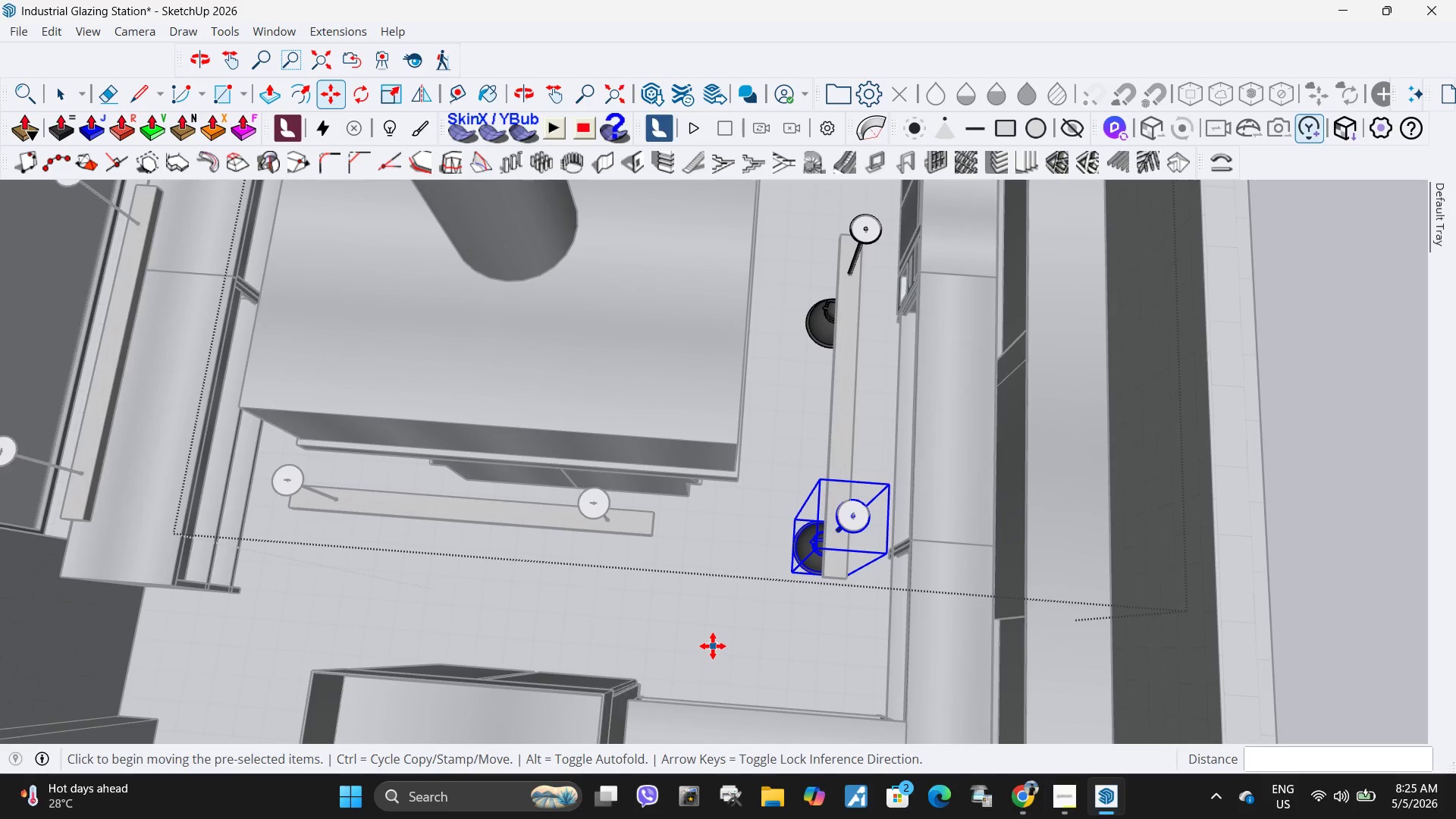 
key(M)
 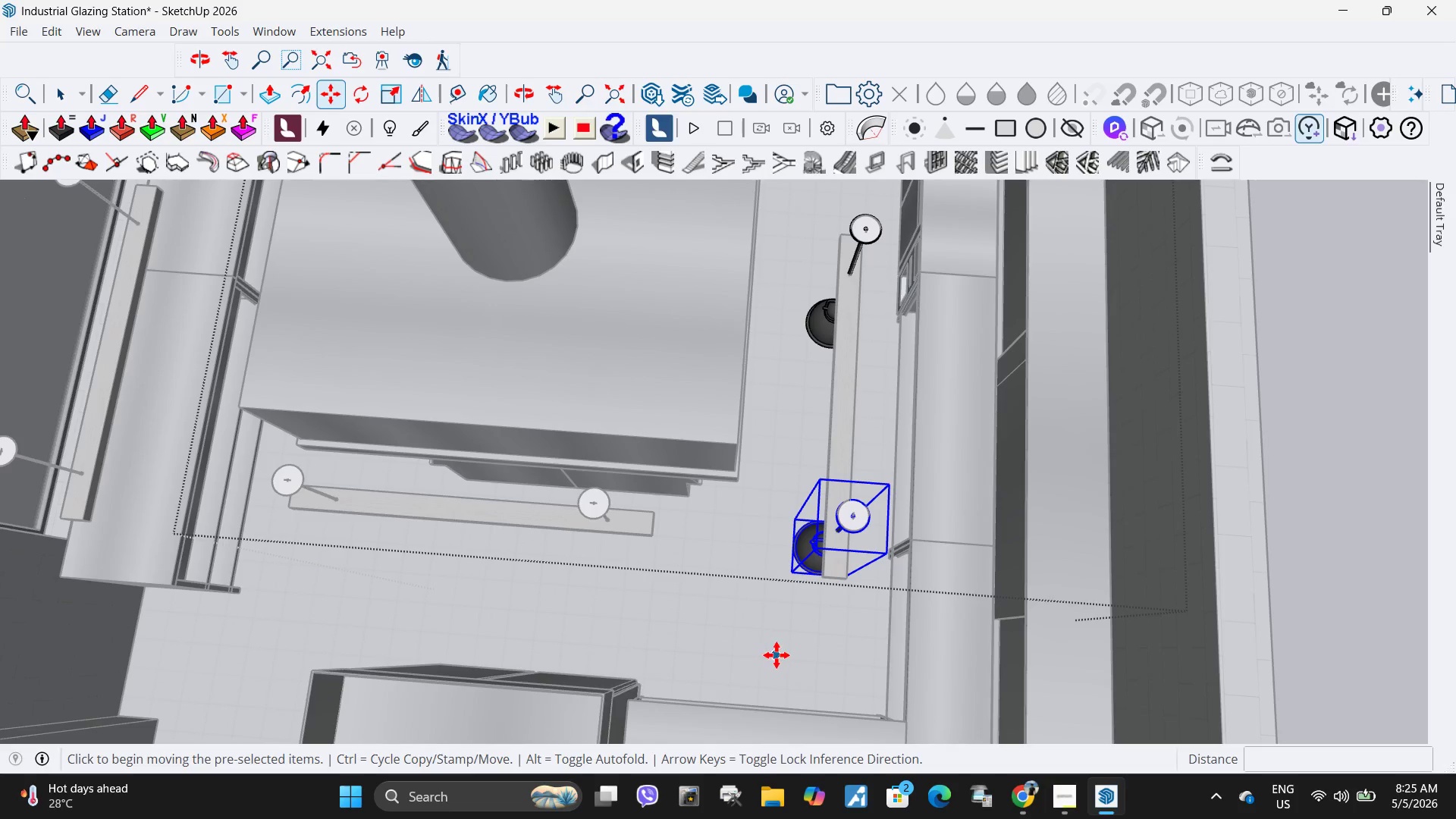 
key(Control+ControlLeft)
 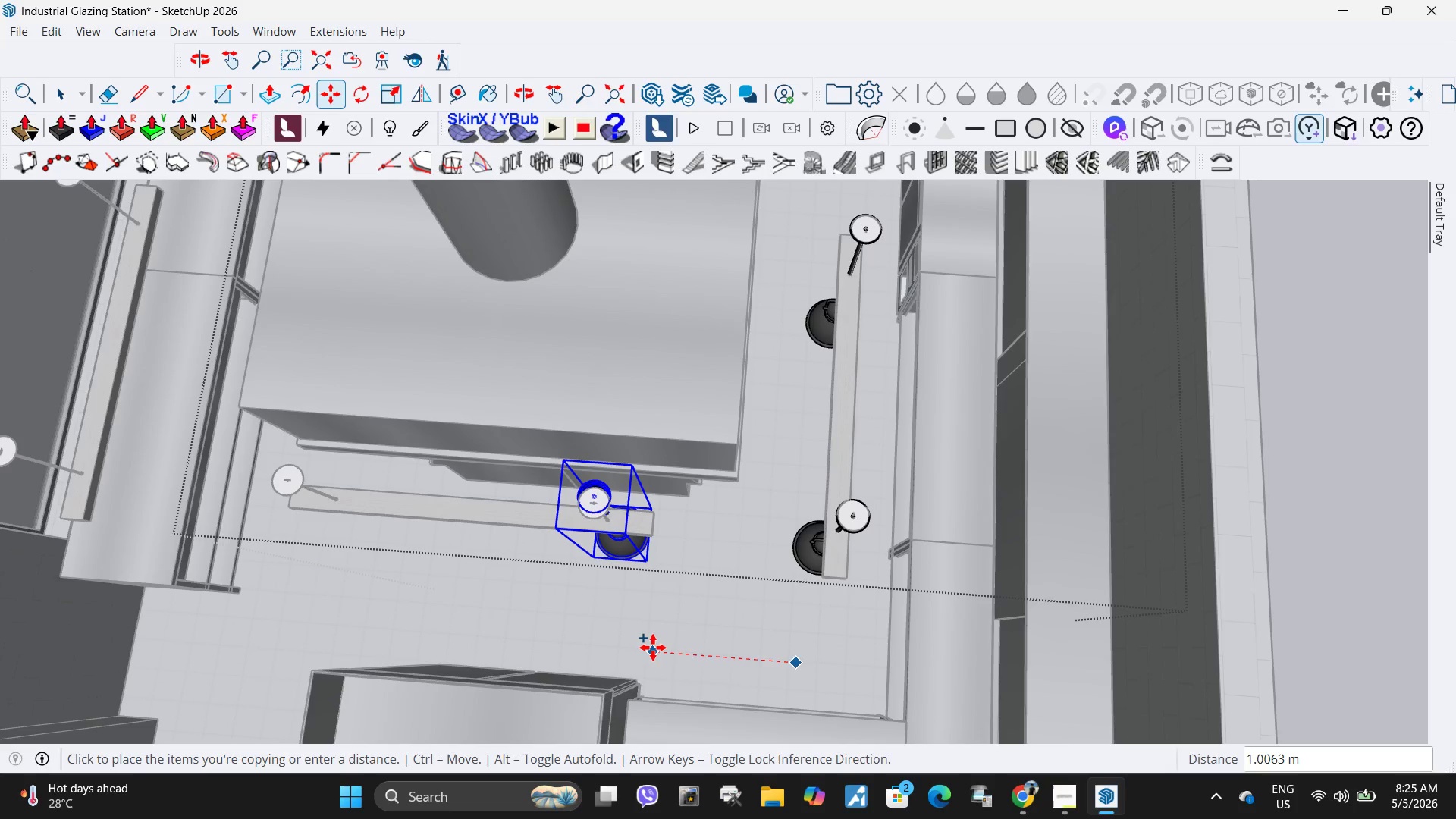 
left_click([653, 648])
 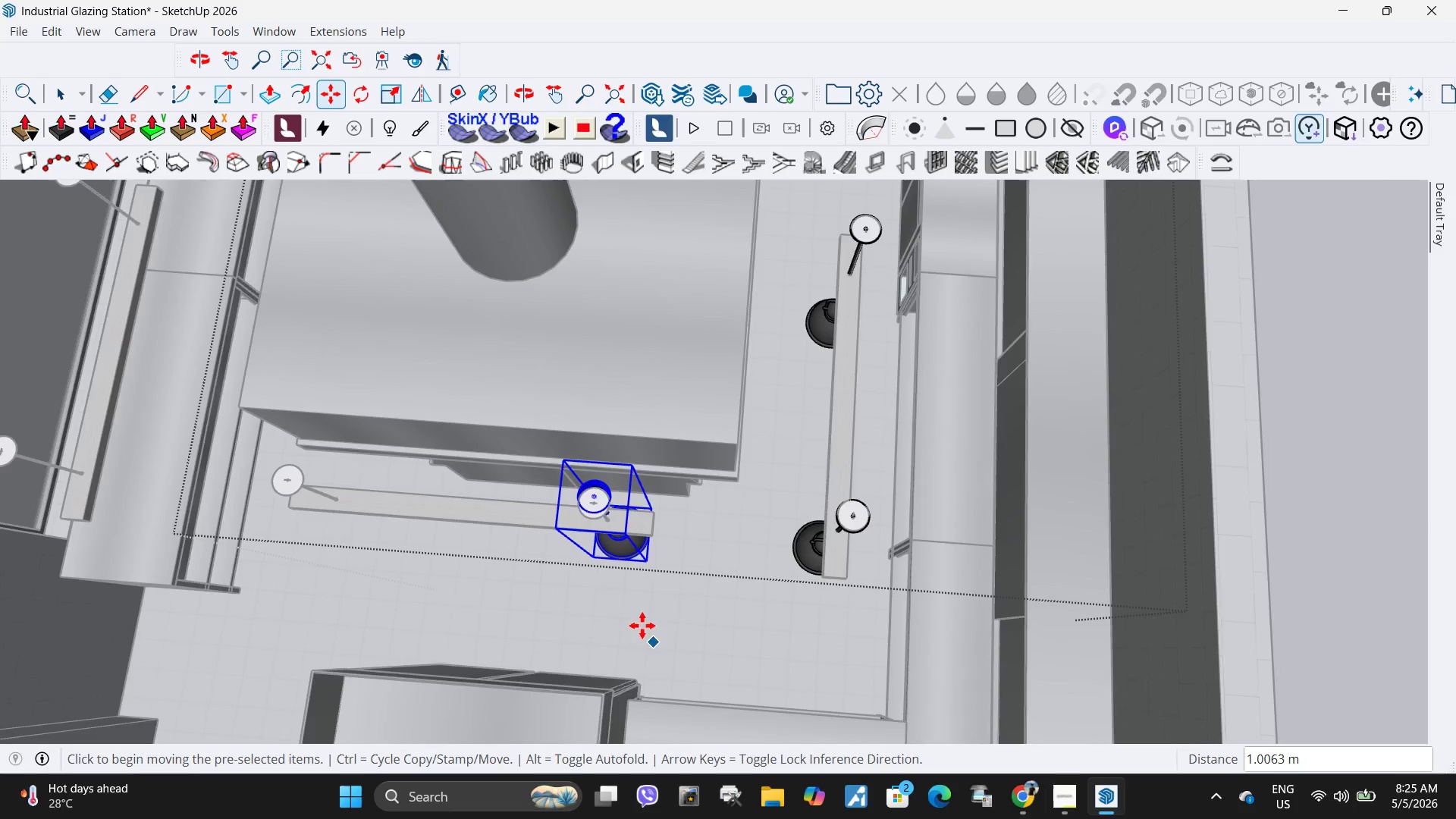 
scroll: coordinate [720, 422], scroll_direction: up, amount: 6.0
 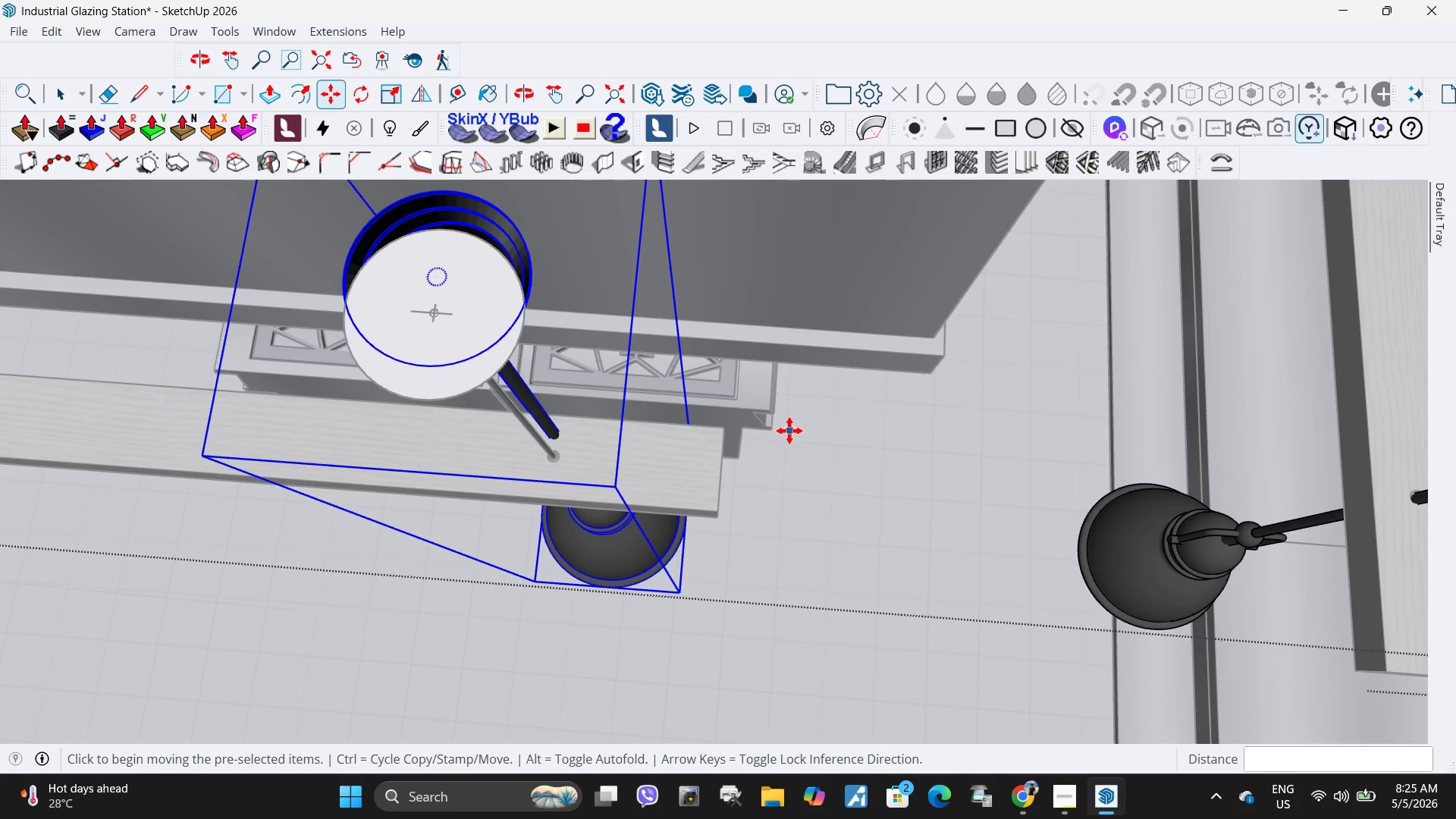 
left_click([795, 457])
 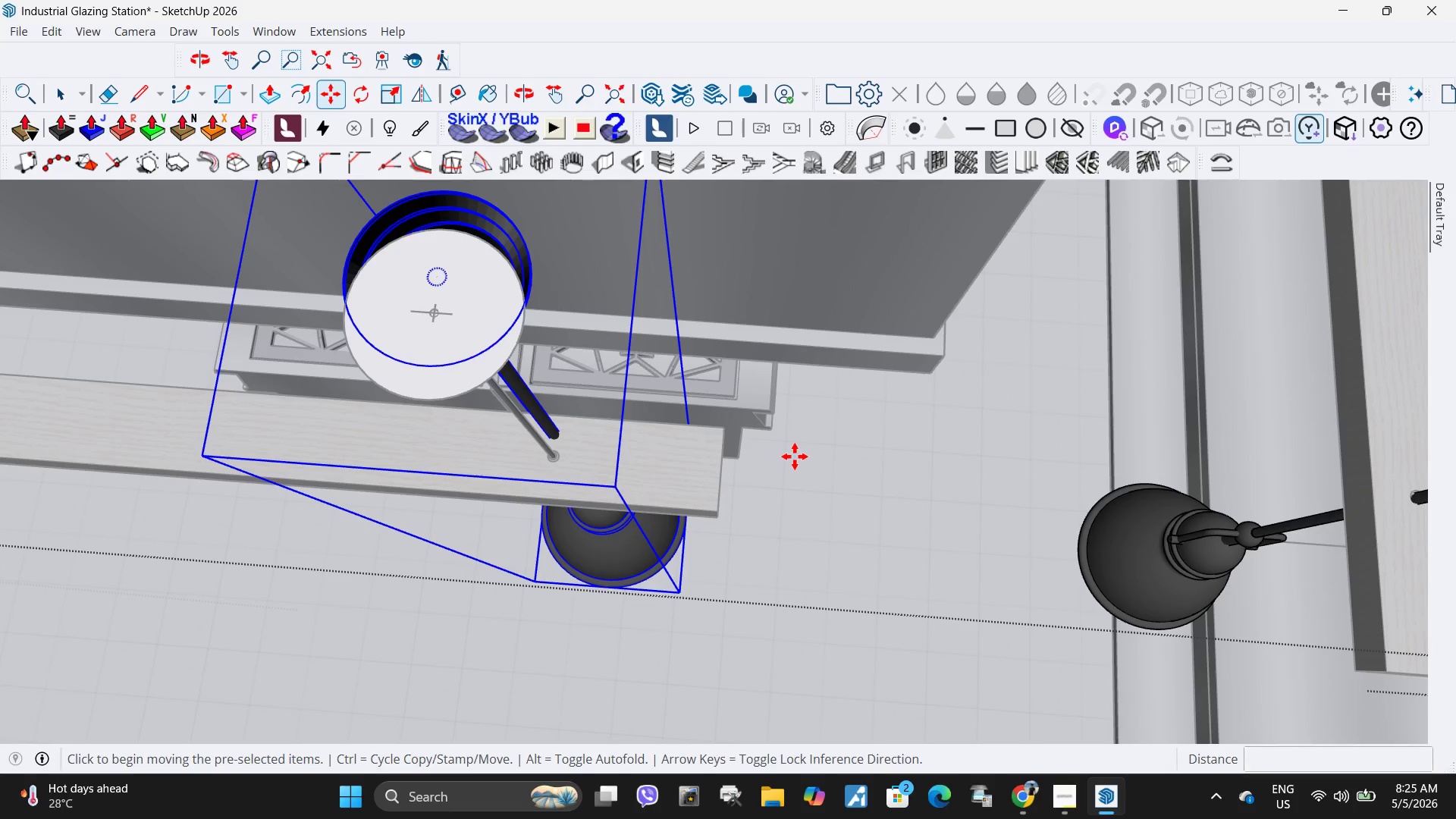 
mouse_move([778, 460])
 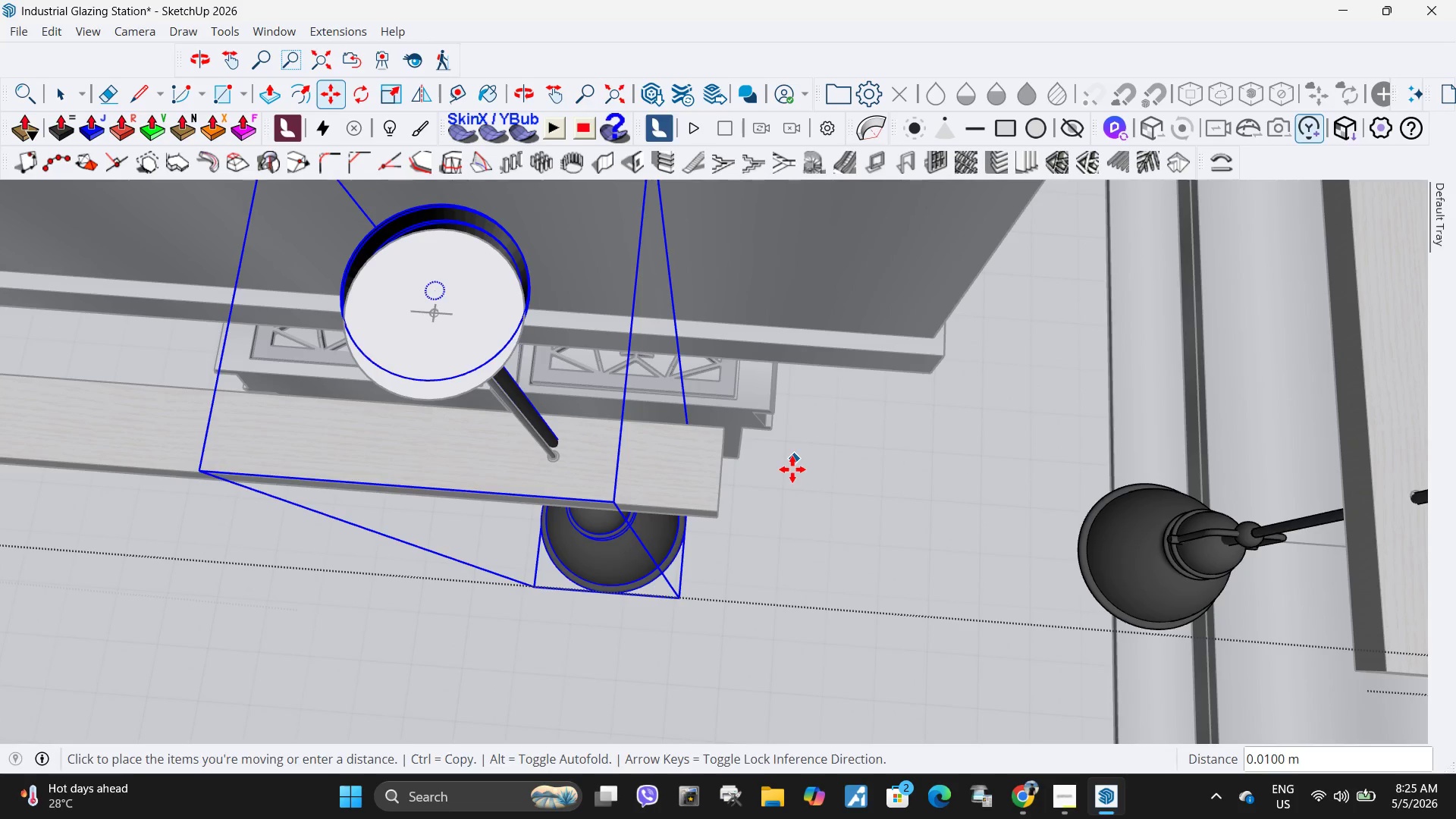 
key(Escape)
 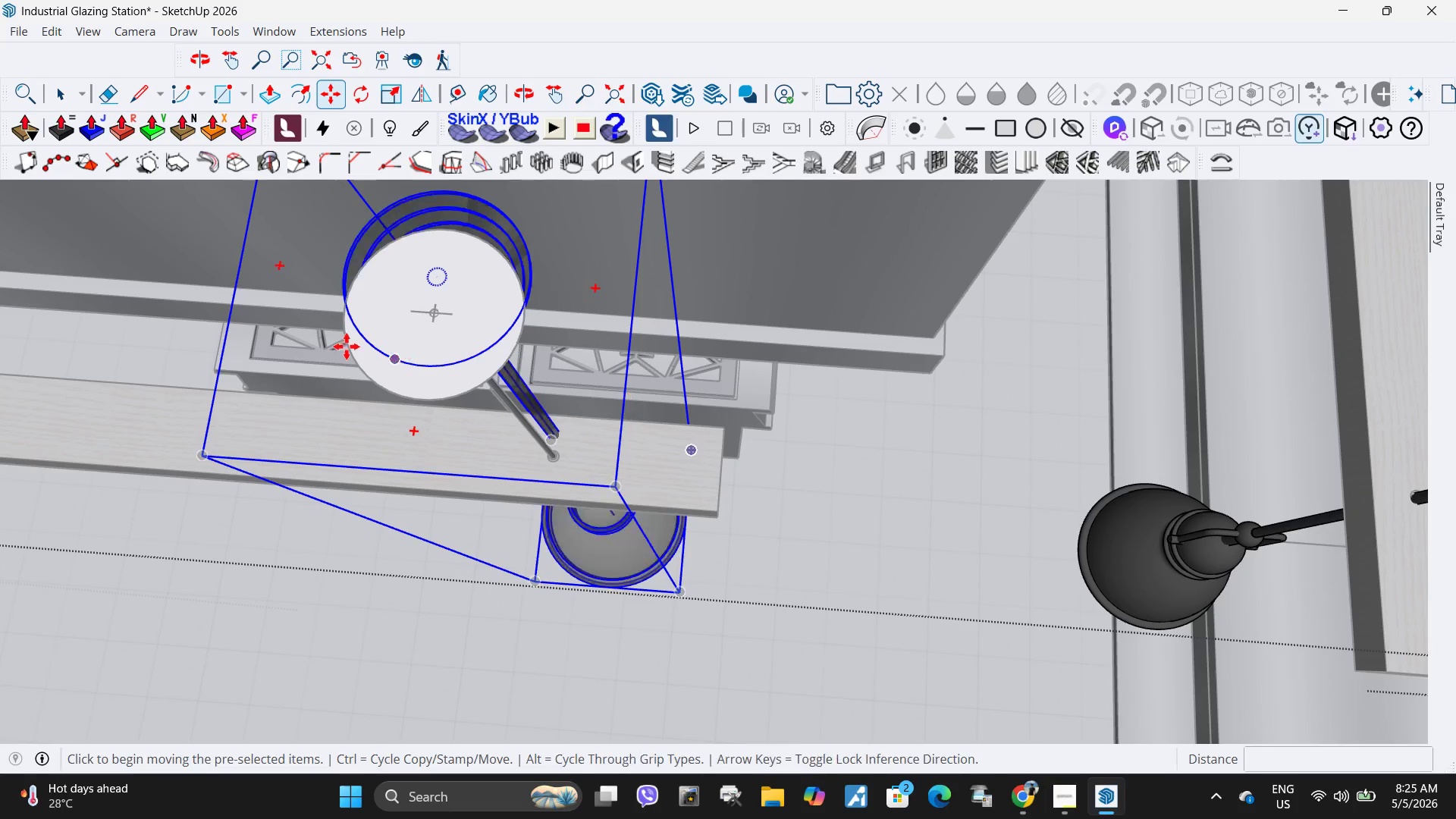 
left_click([430, 252])
 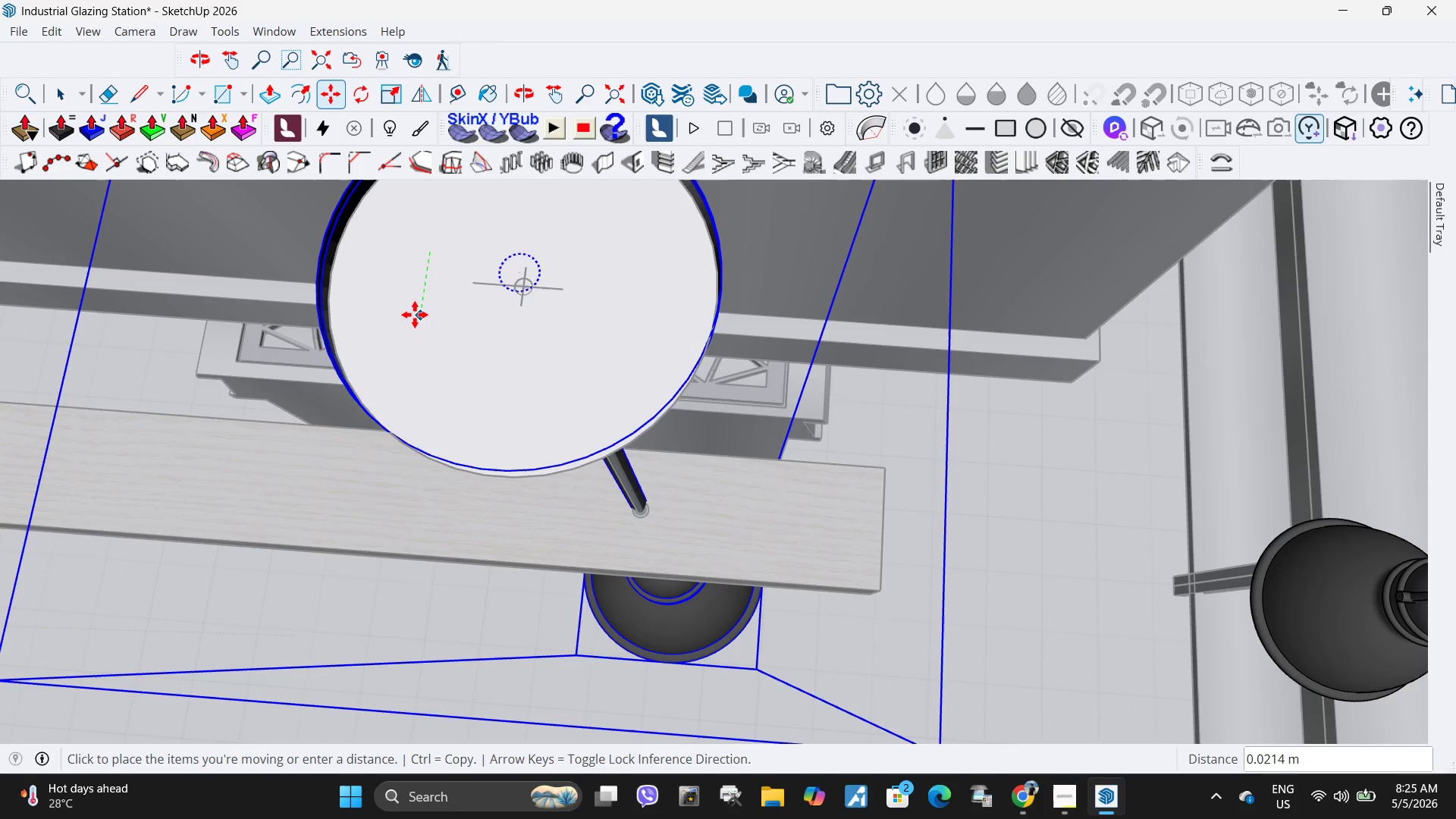 
scroll: coordinate [381, 309], scroll_direction: up, amount: 8.0
 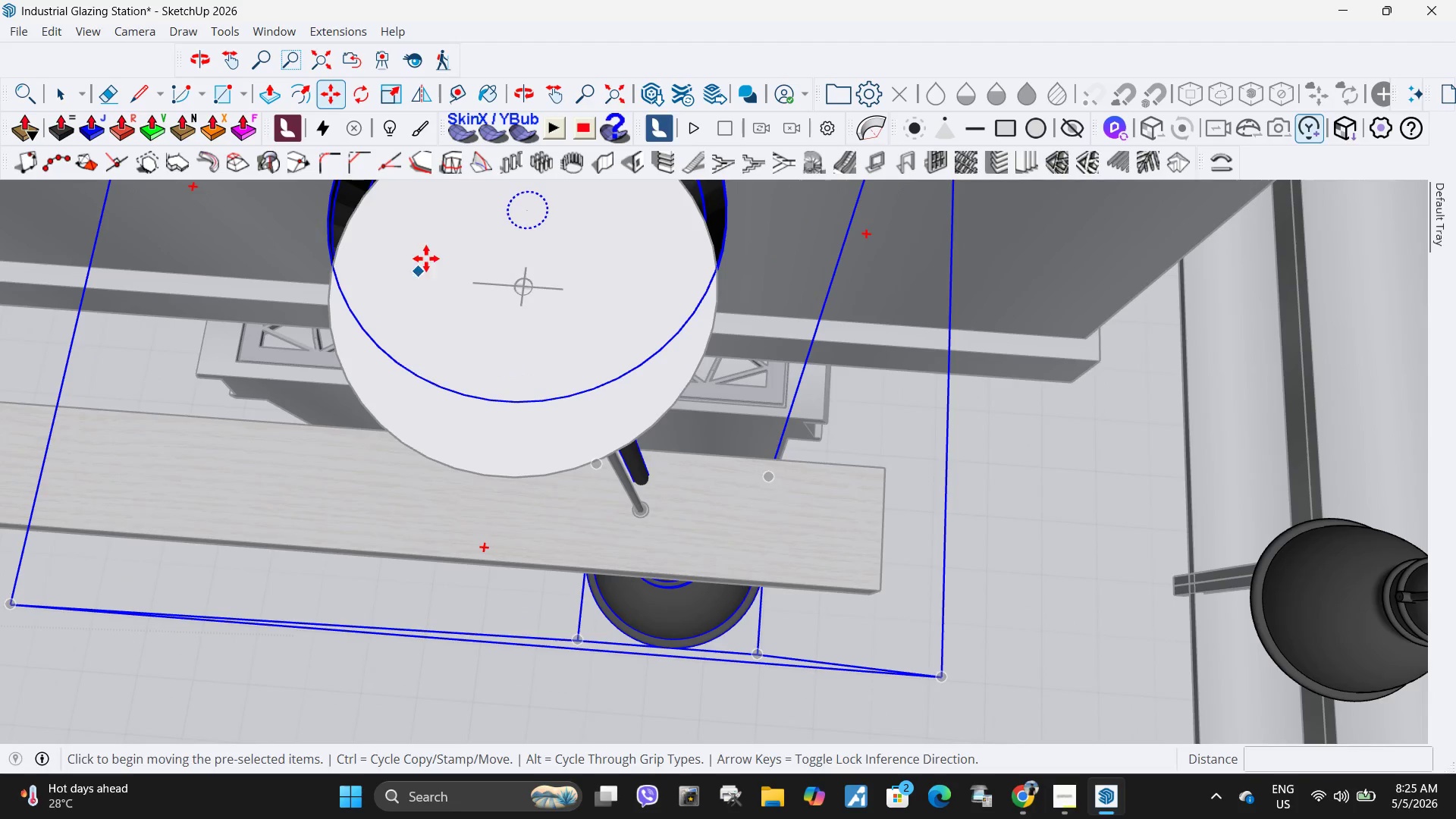 
left_click([415, 315])
 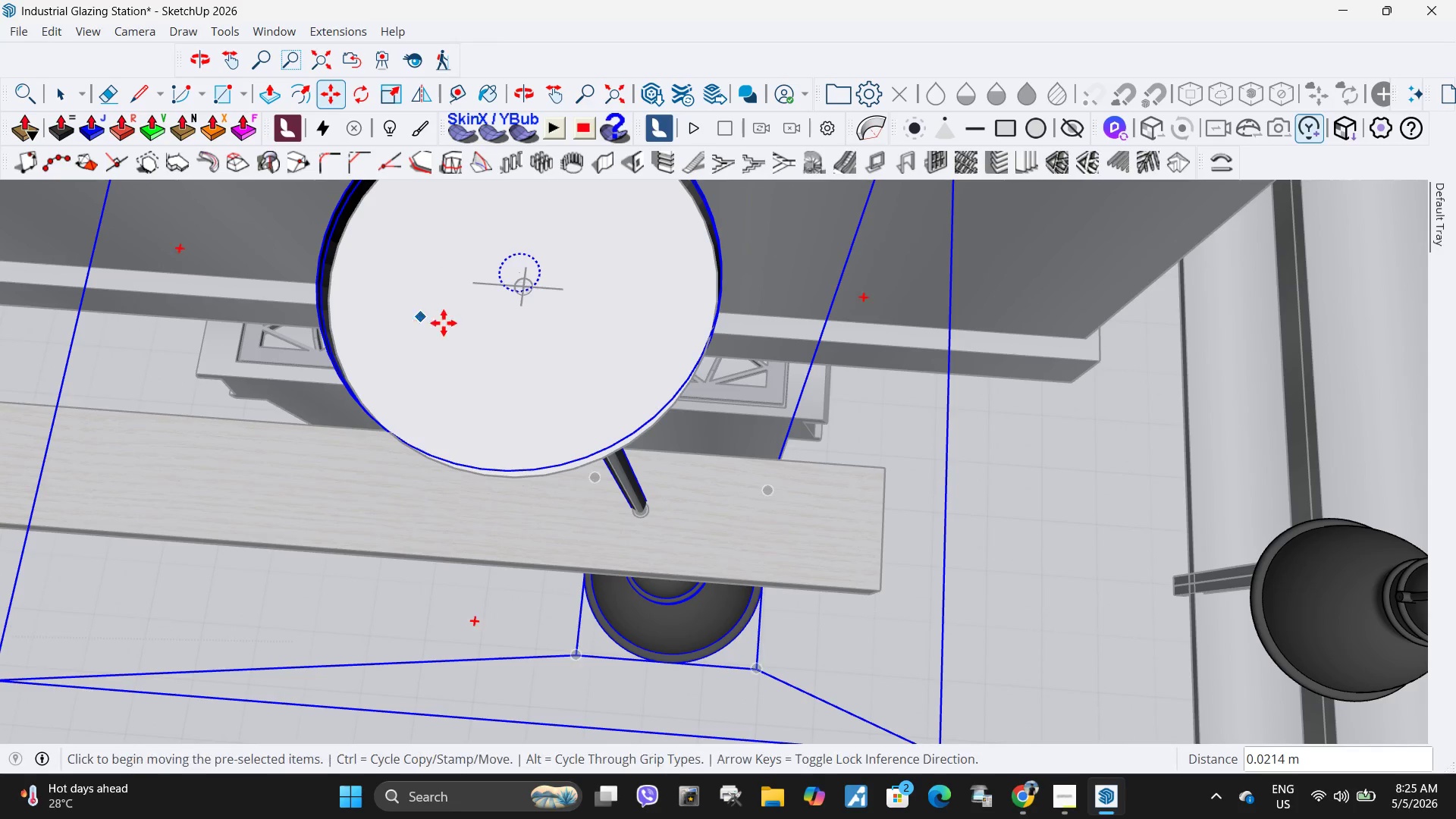 
scroll: coordinate [620, 340], scroll_direction: down, amount: 7.0
 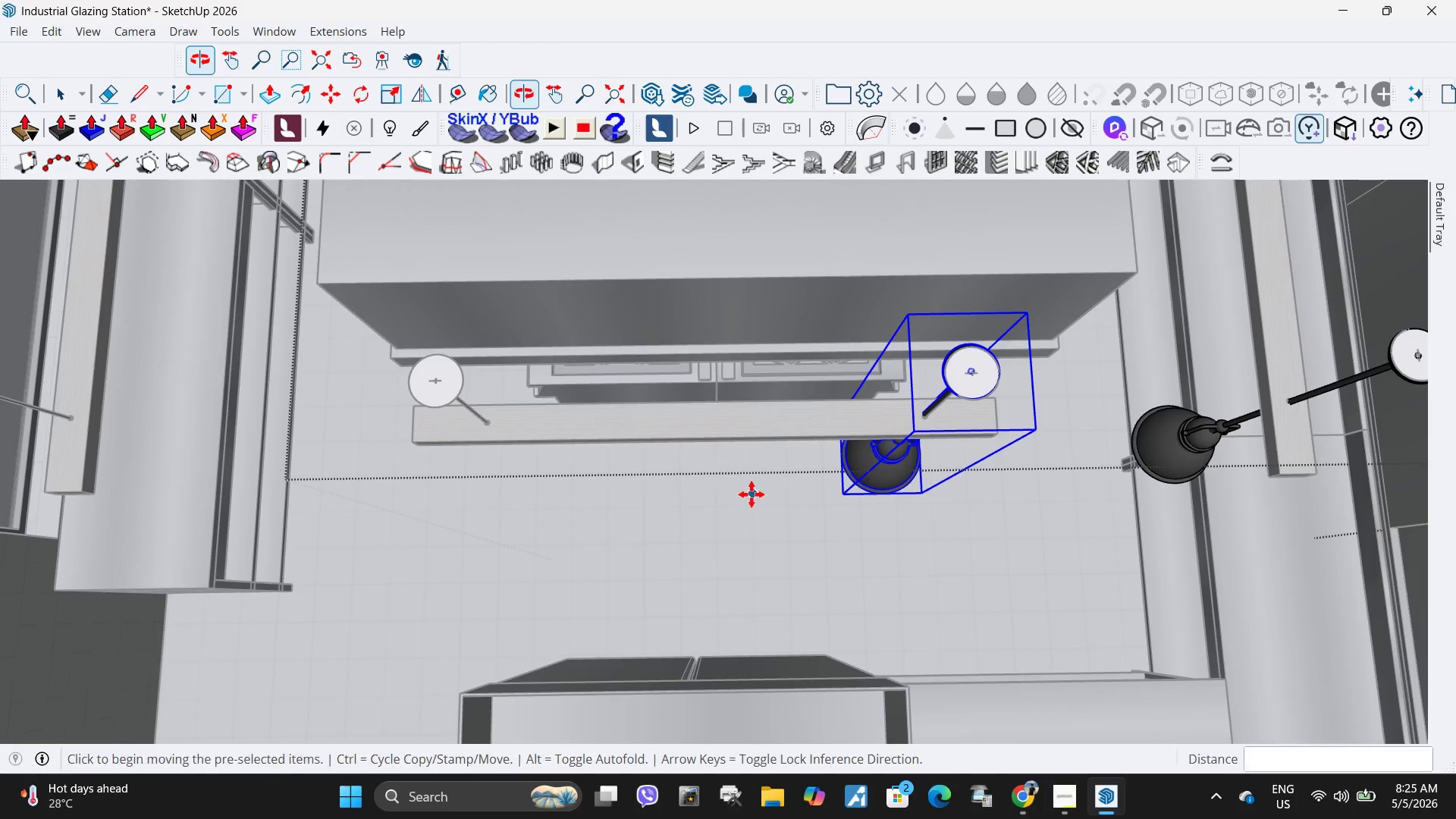 
key(M)
 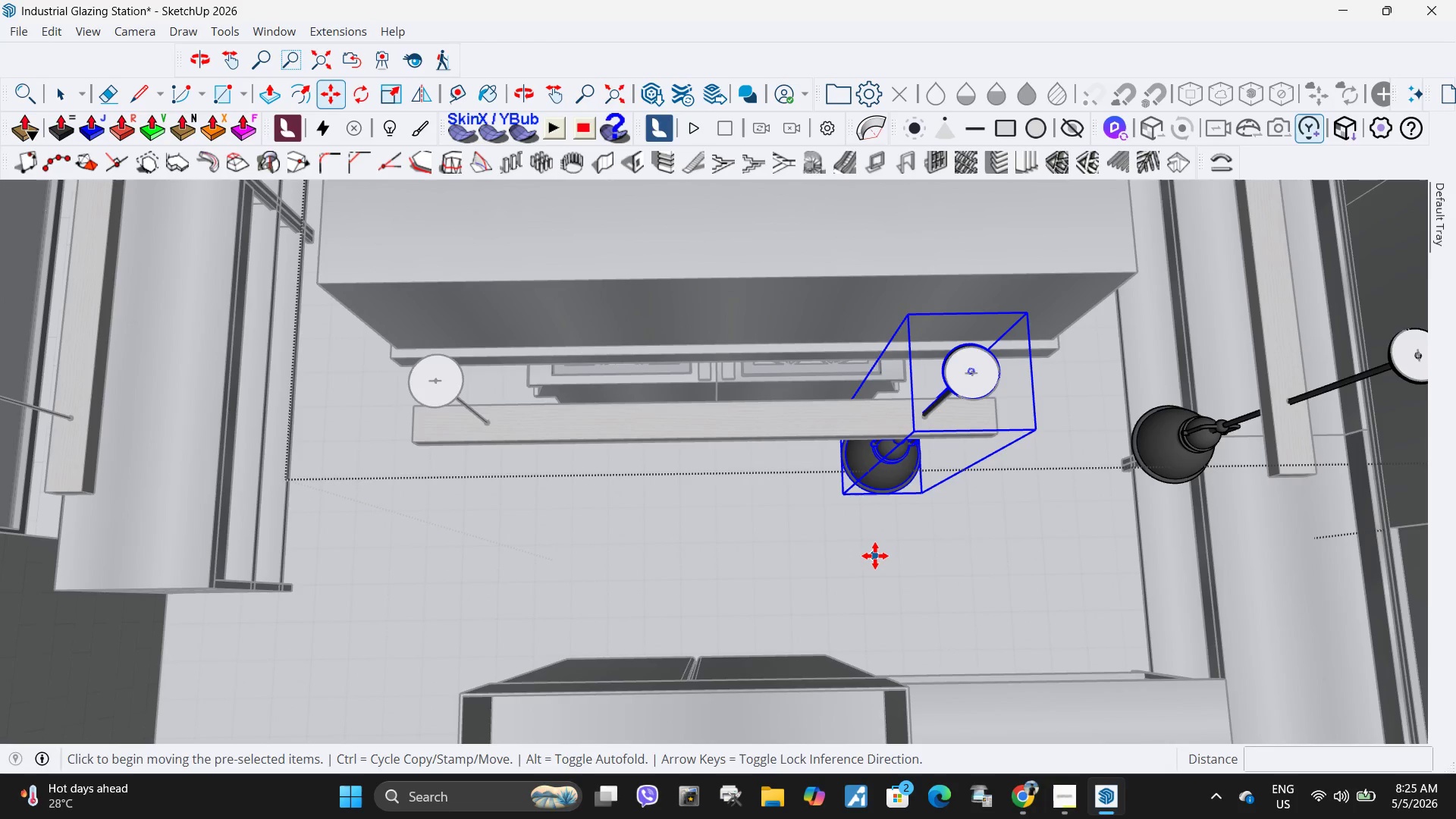 
key(Control+ControlLeft)
 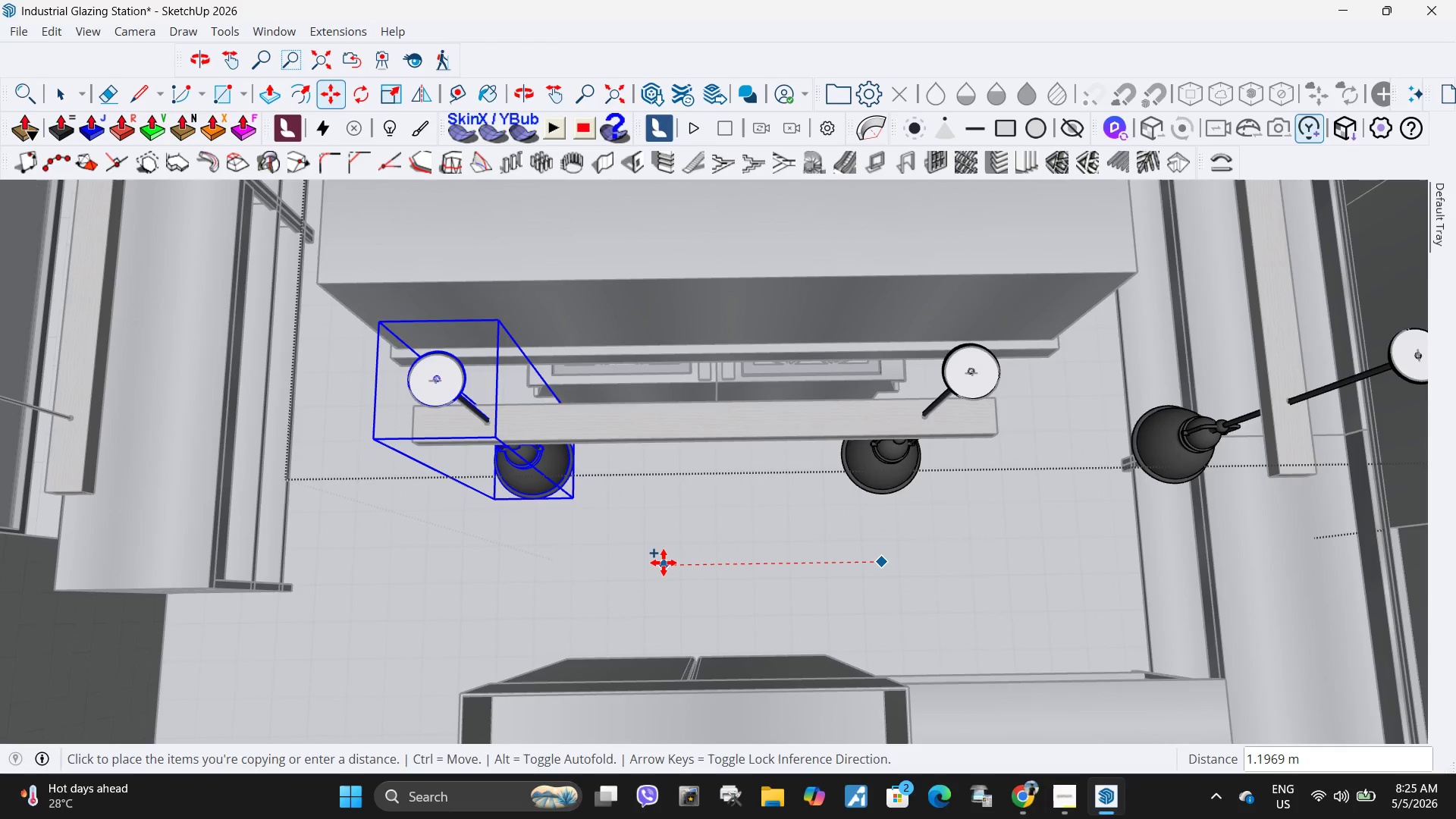 
left_click([664, 563])
 